 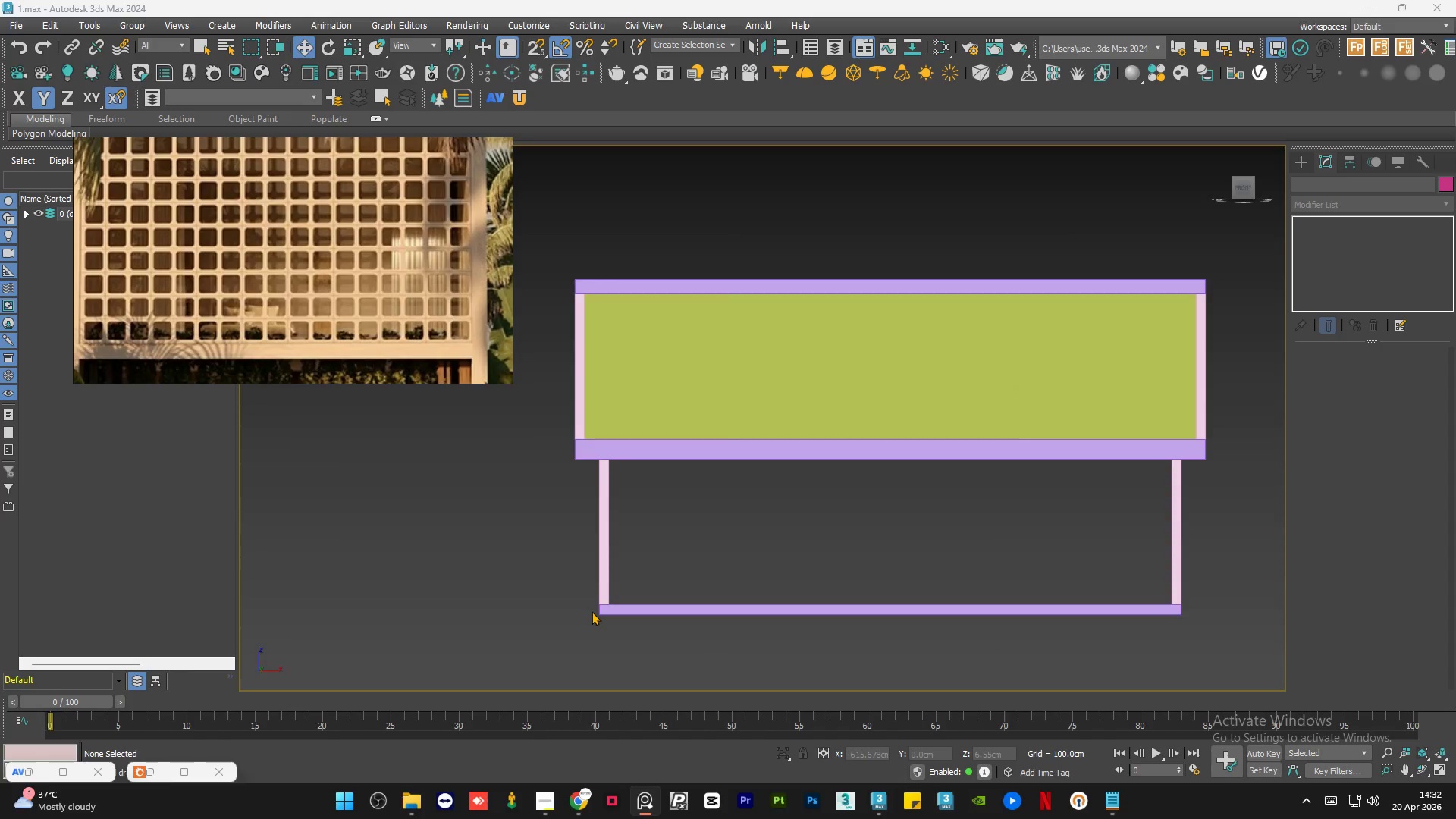 
scroll: coordinate [222, 218], scroll_direction: up, amount: 3.0
 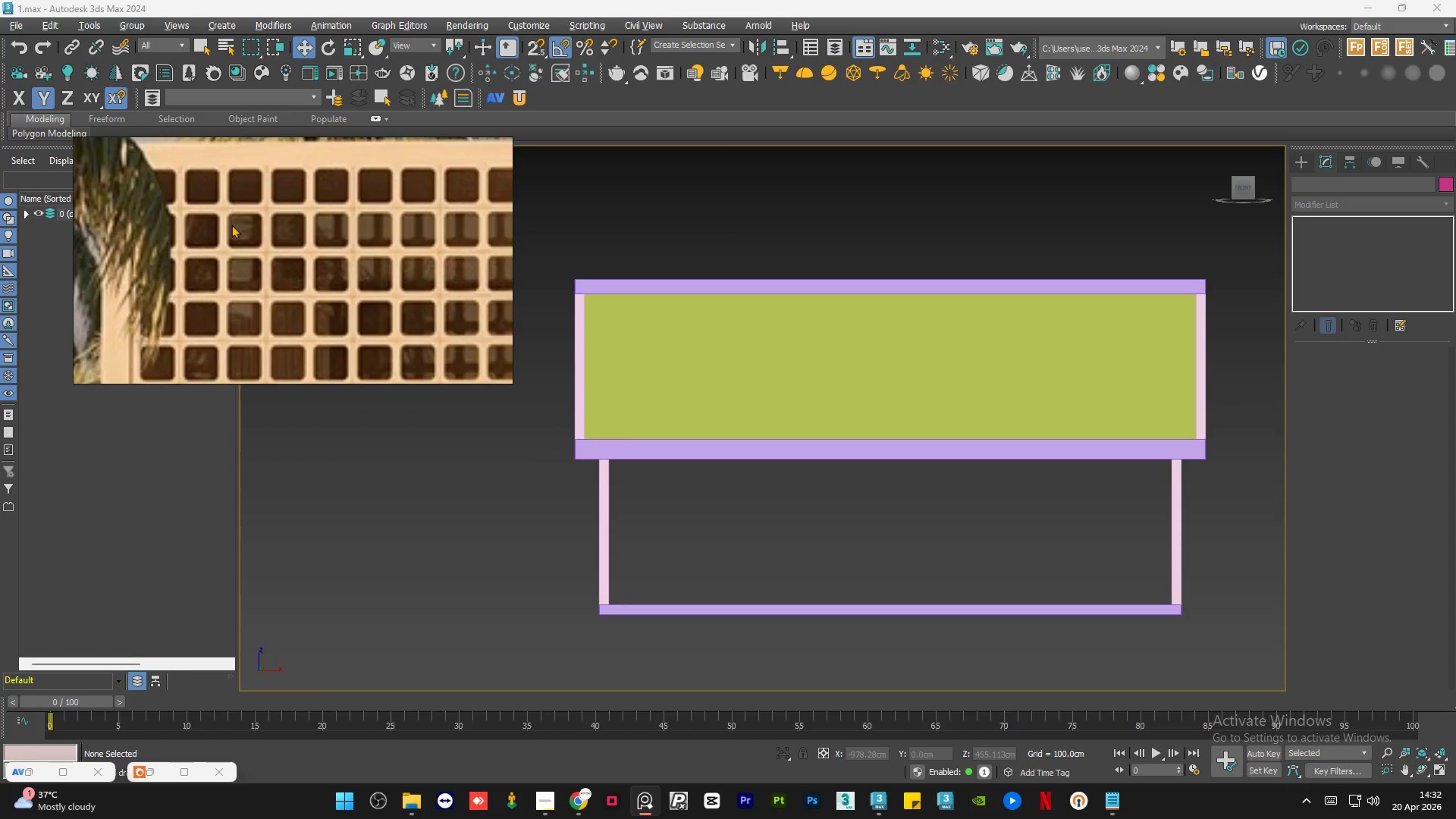 
wait(7.48)
 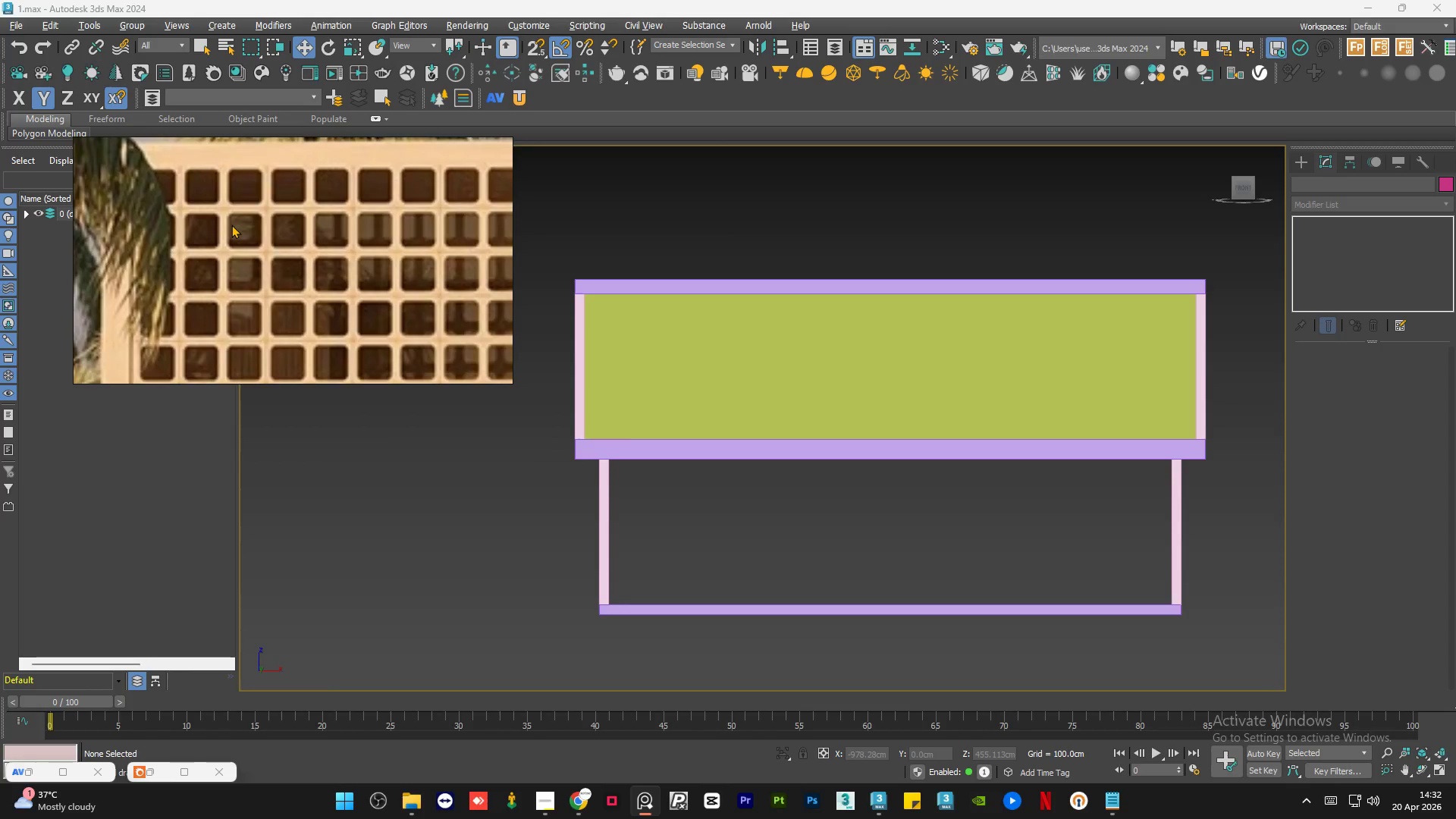 
mouse_move([-24, 245])
 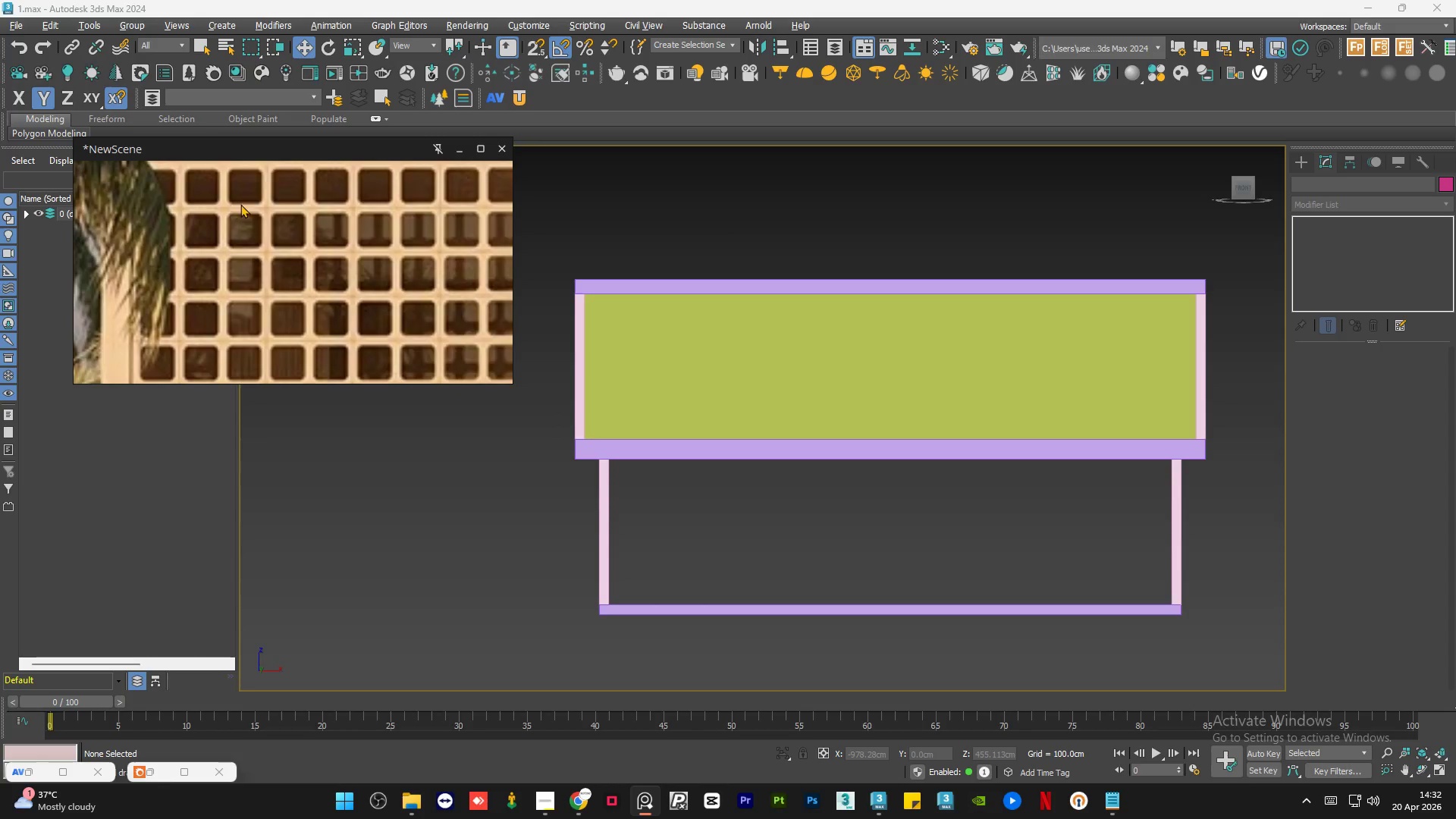 
scroll: coordinate [252, 331], scroll_direction: down, amount: 1.0
 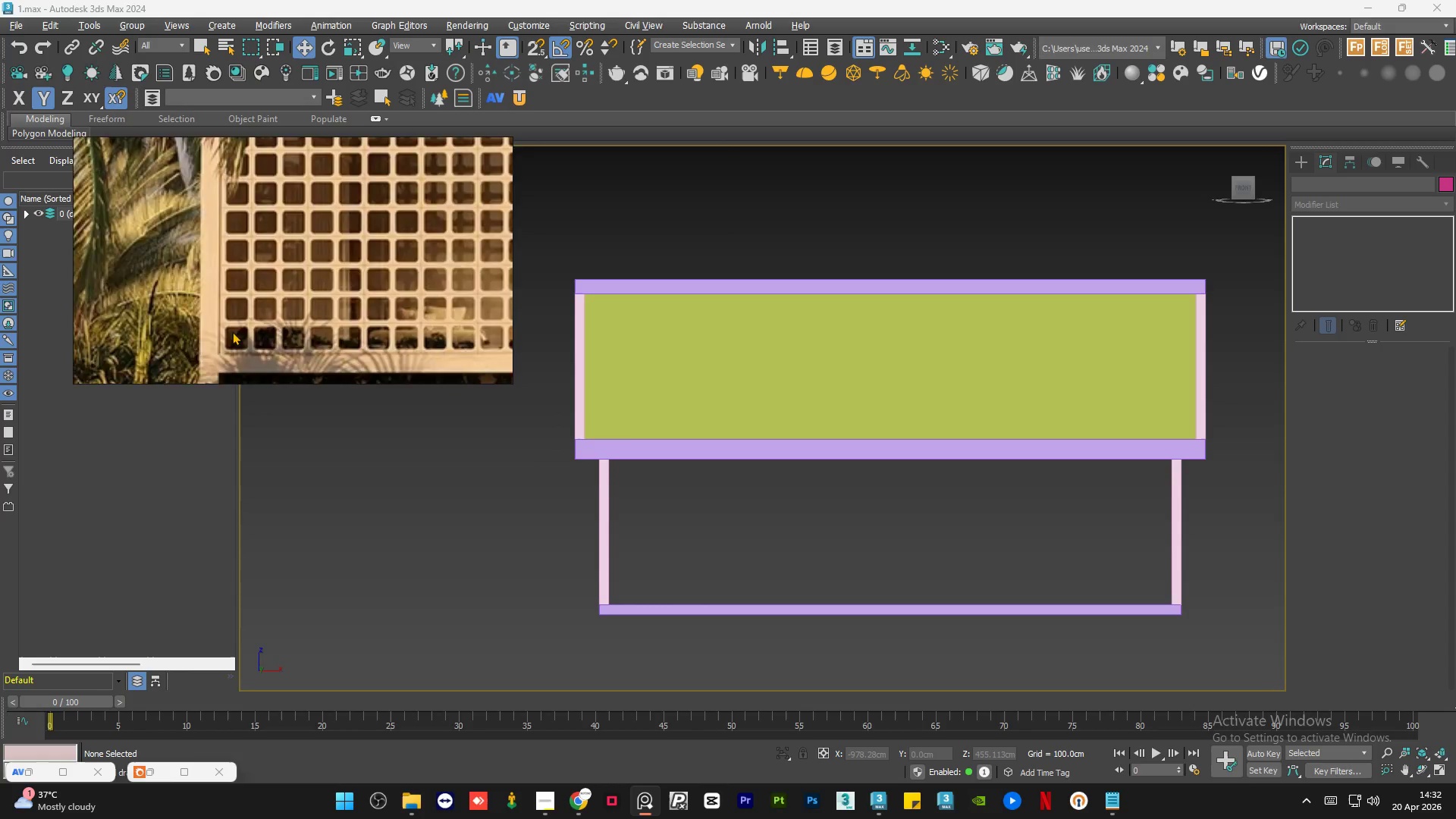 
scroll: coordinate [394, 337], scroll_direction: none, amount: 0.0
 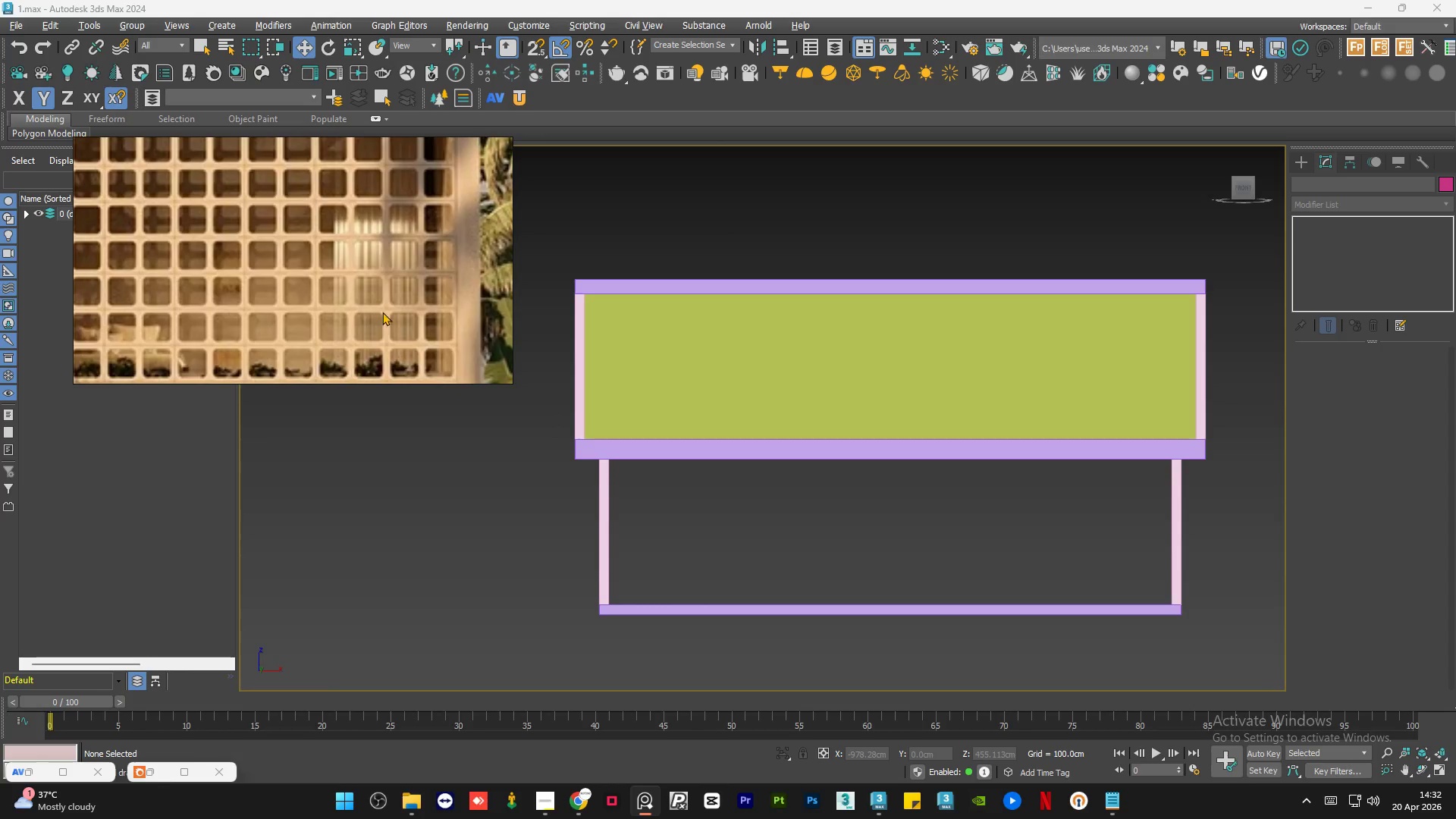 
scroll: coordinate [338, 259], scroll_direction: down, amount: 4.0
 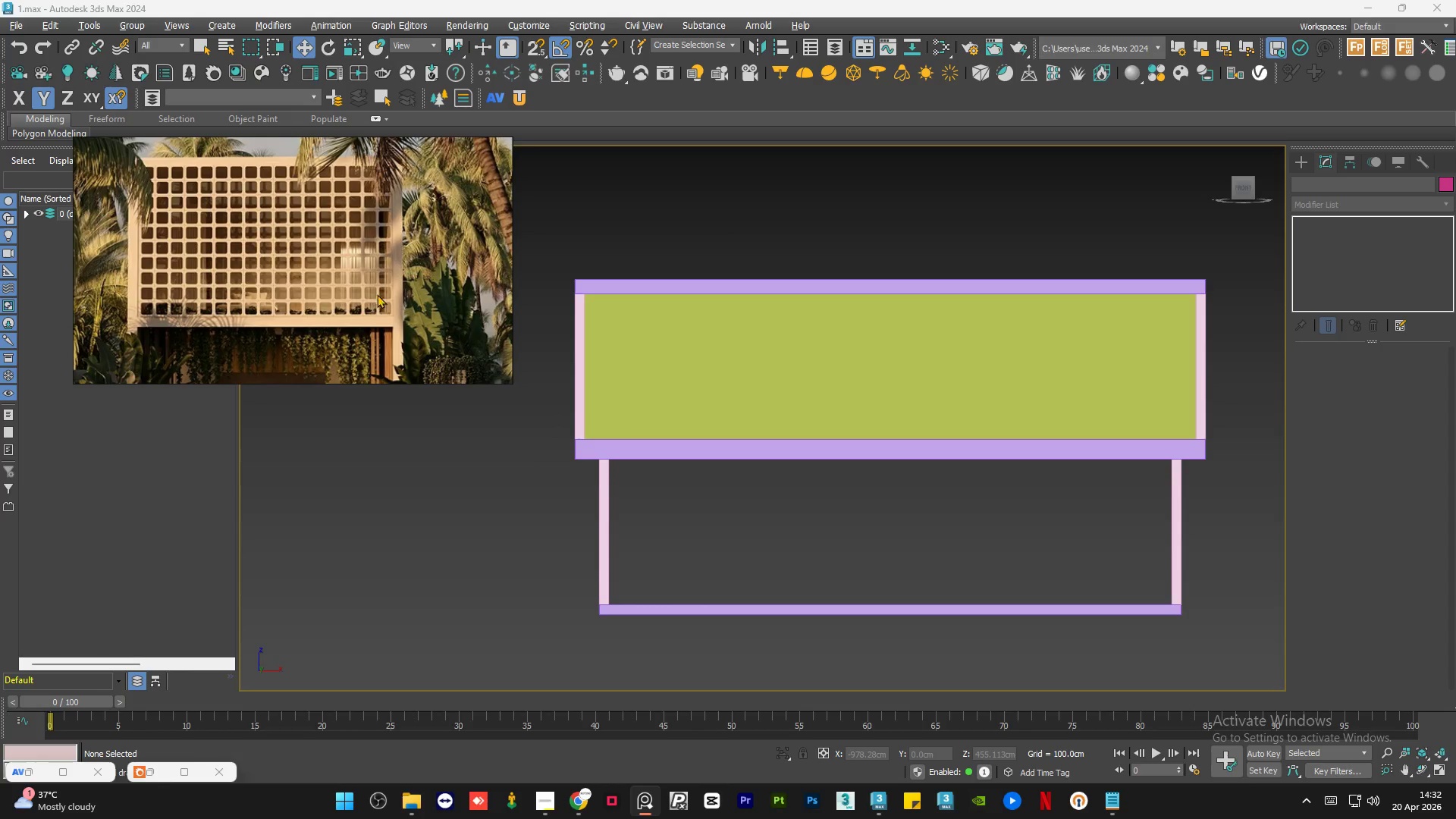 
scroll: coordinate [388, 297], scroll_direction: up, amount: 4.0
 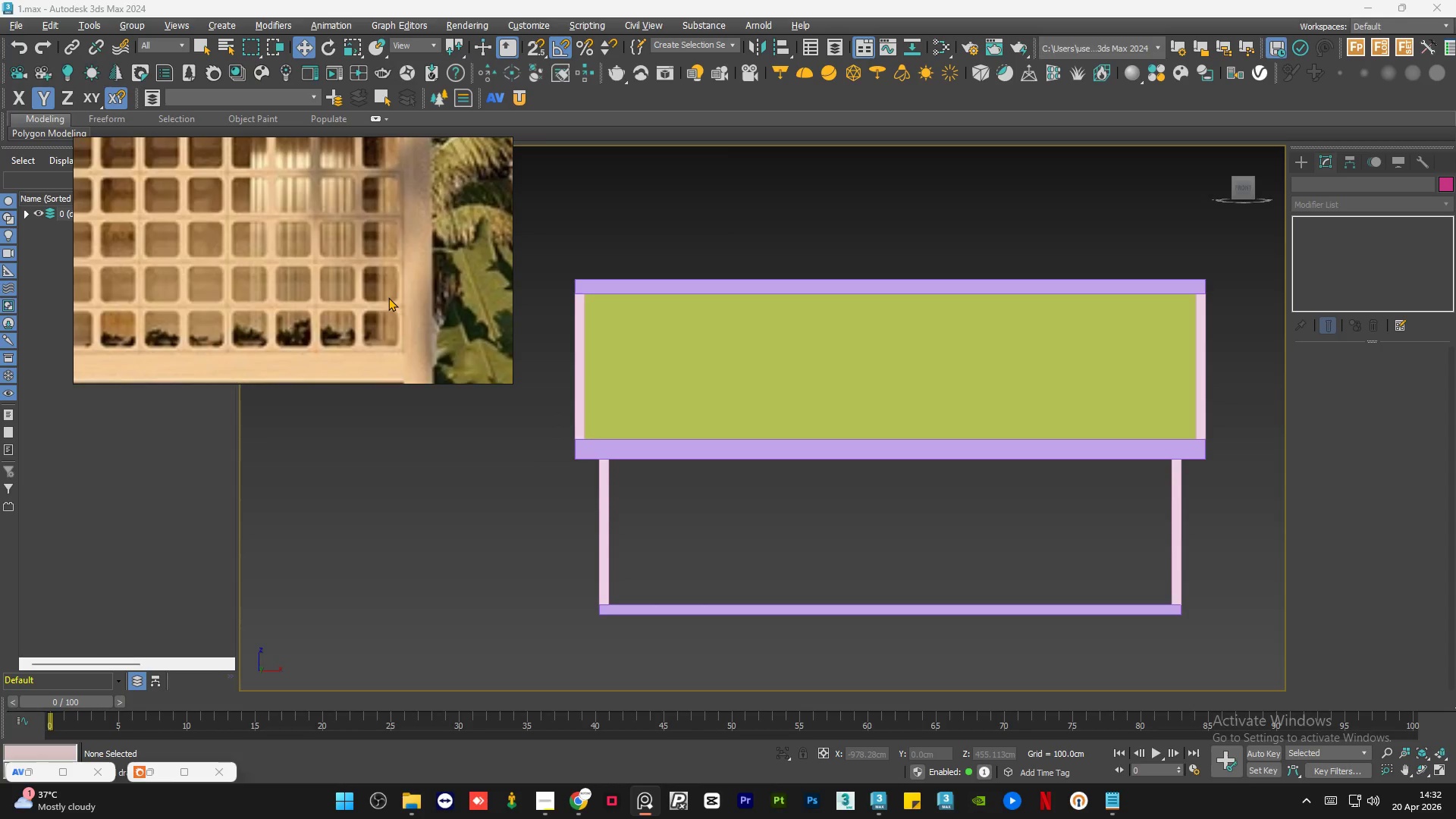 
scroll: coordinate [406, 326], scroll_direction: down, amount: 5.0
 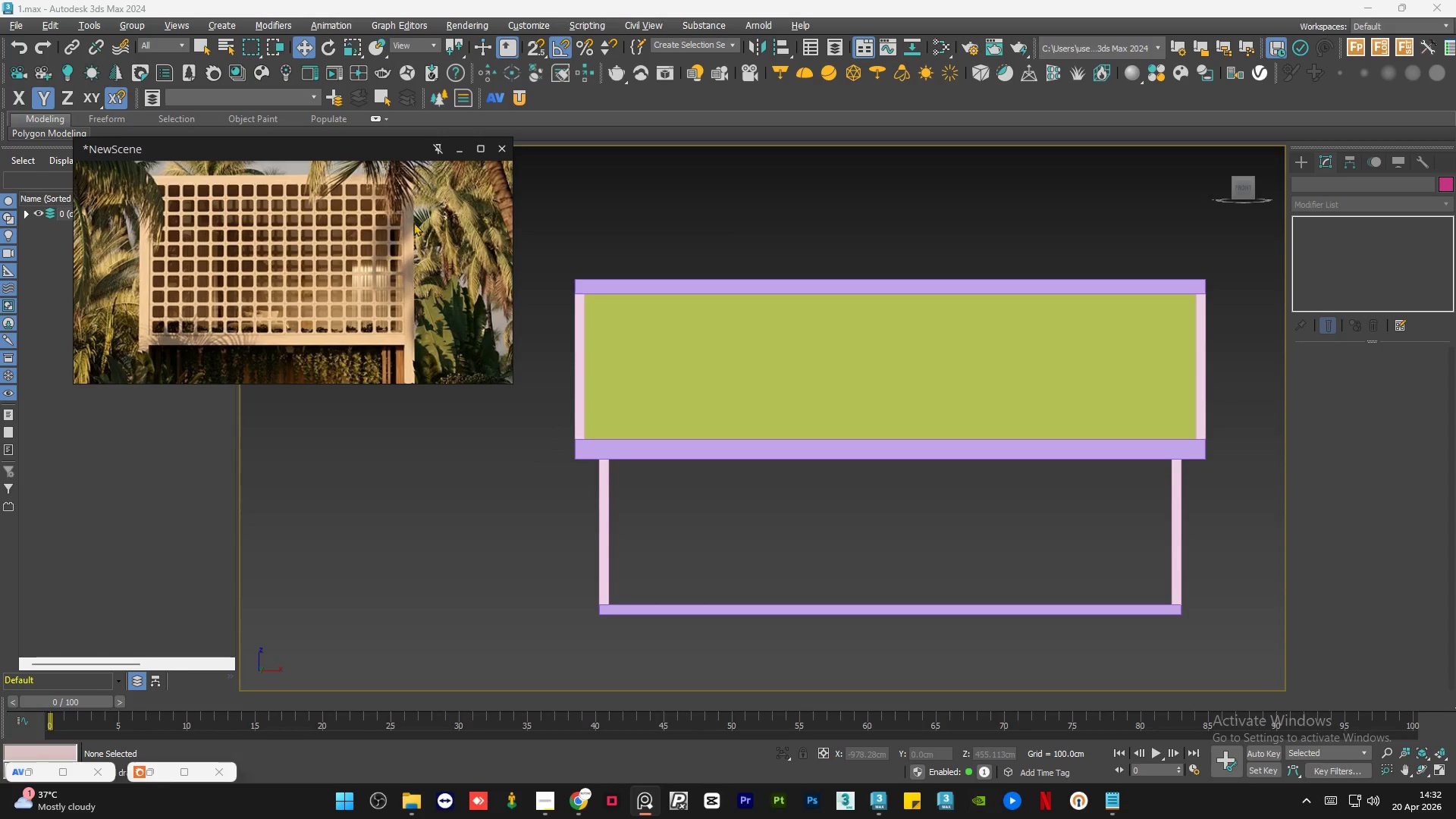 
scroll: coordinate [384, 334], scroll_direction: up, amount: 6.0
 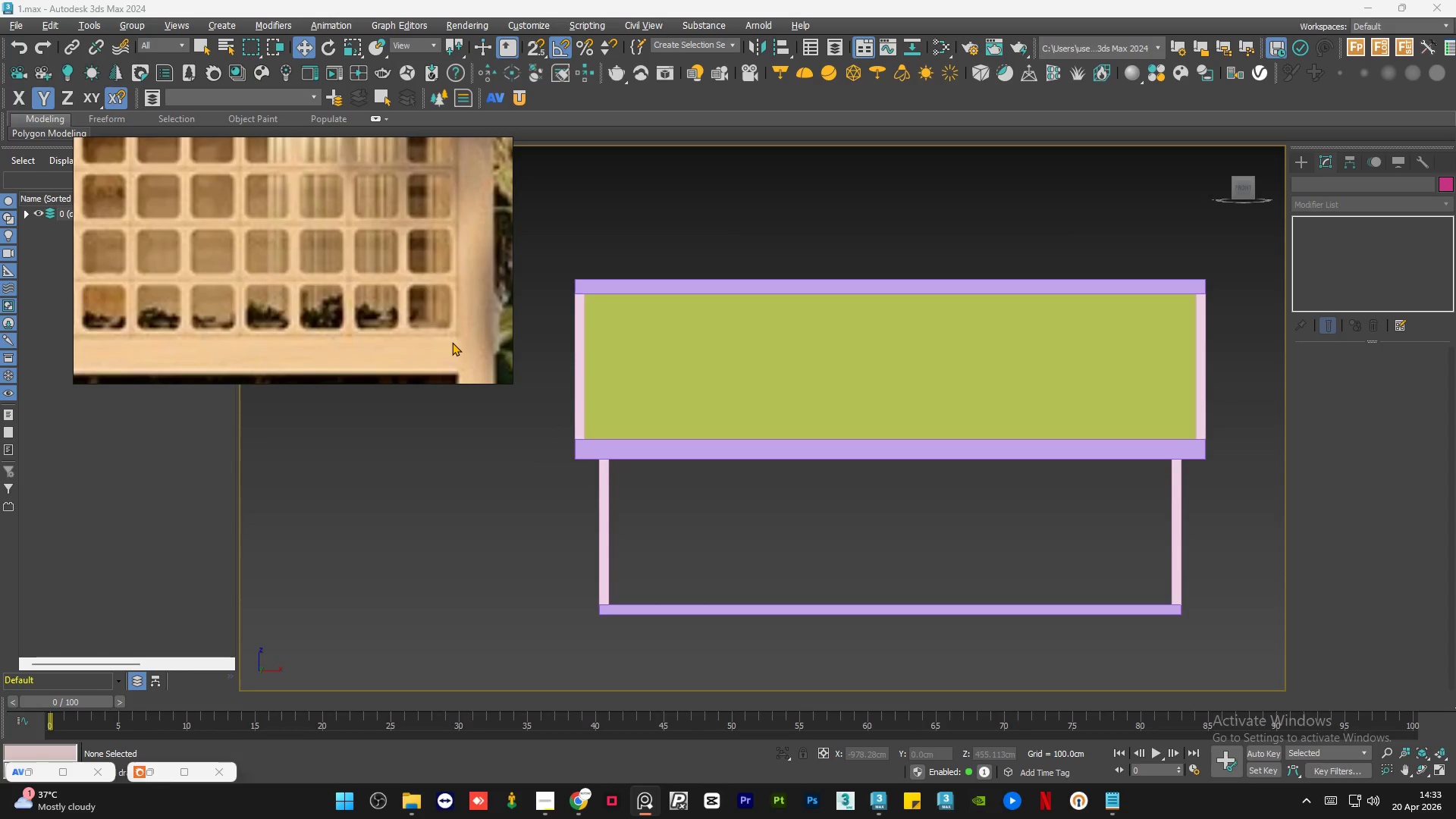 
scroll: coordinate [452, 342], scroll_direction: down, amount: 6.0
 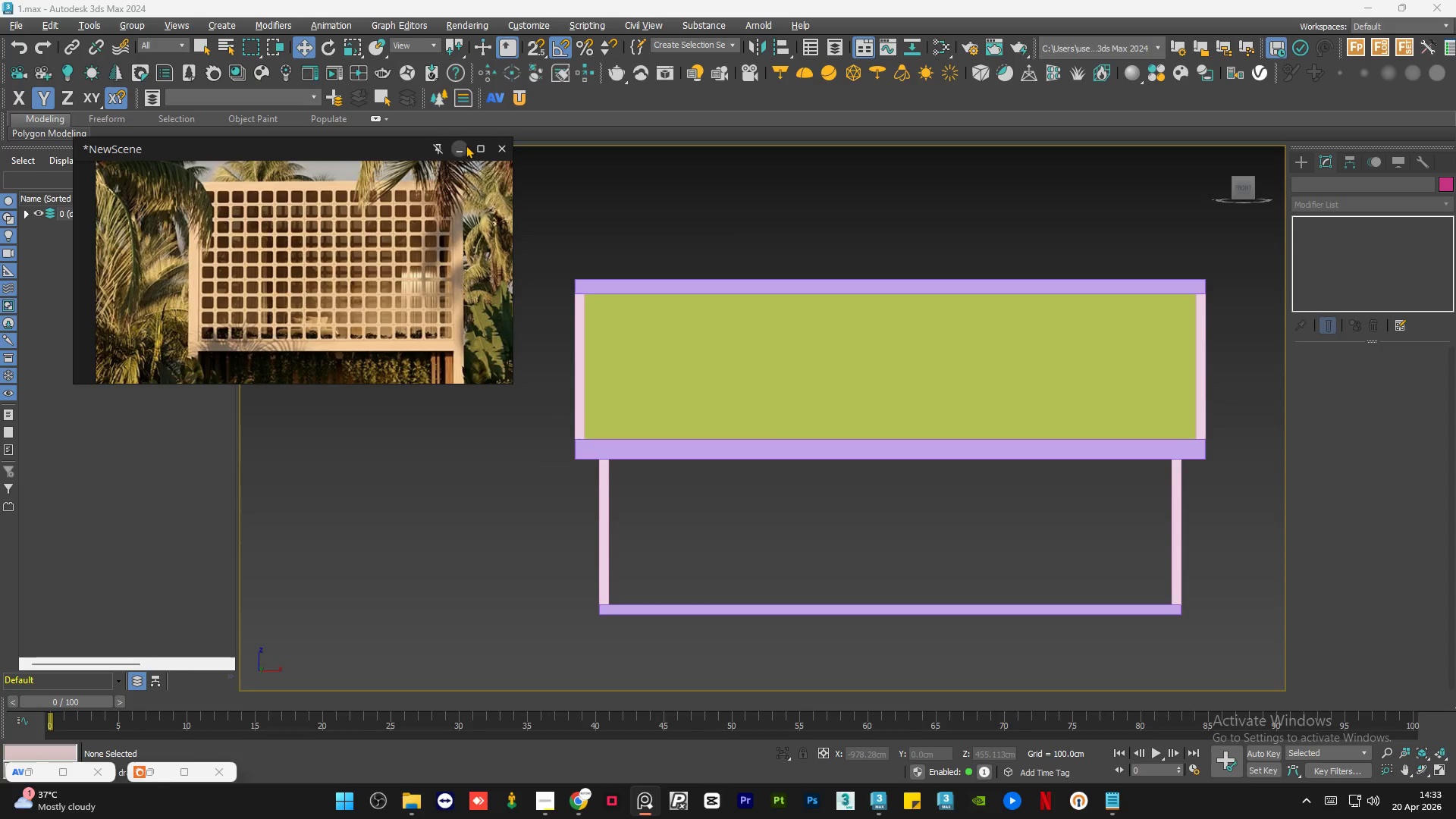 
left_click([462, 147])
 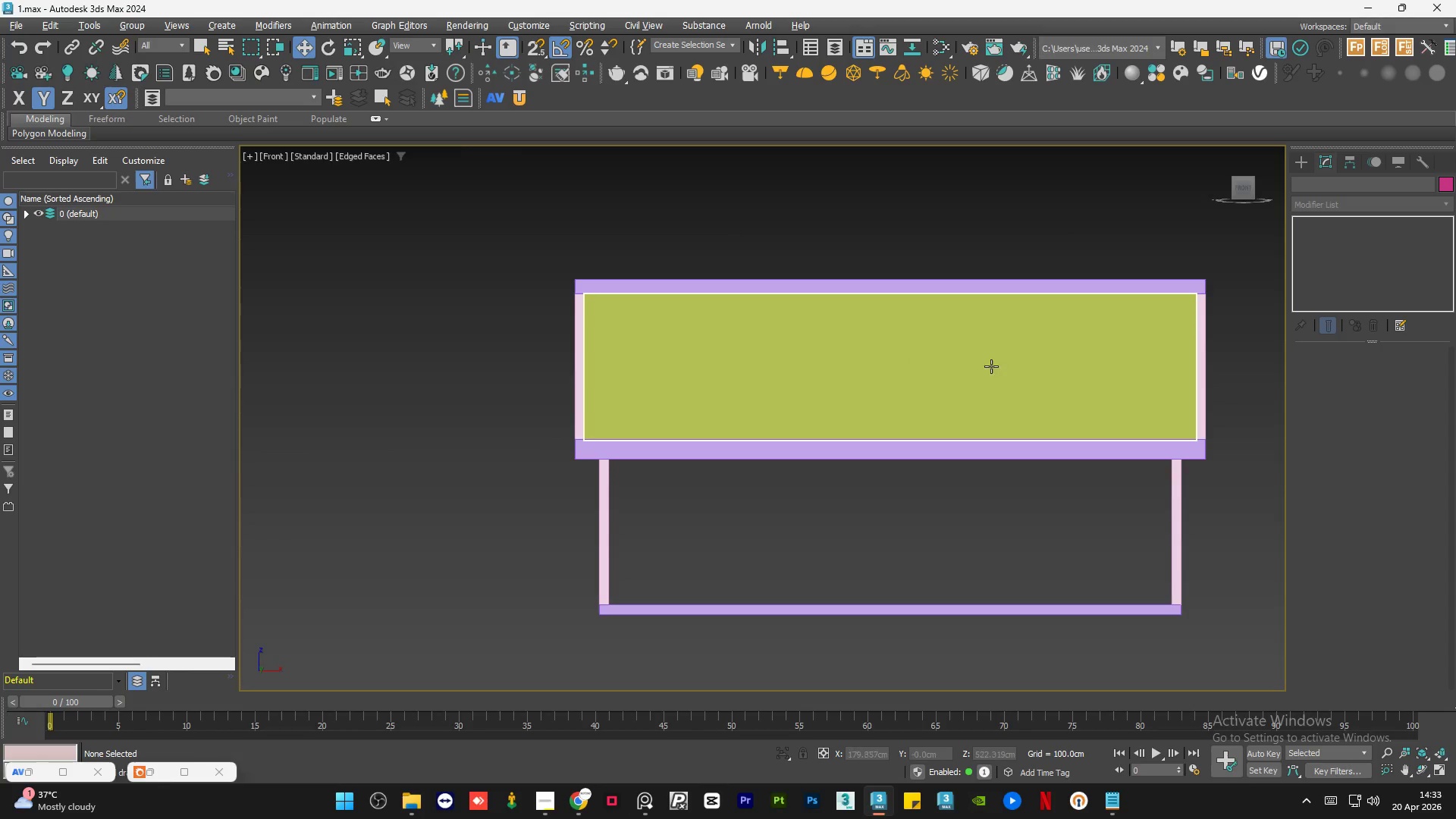 
left_click([1005, 369])
 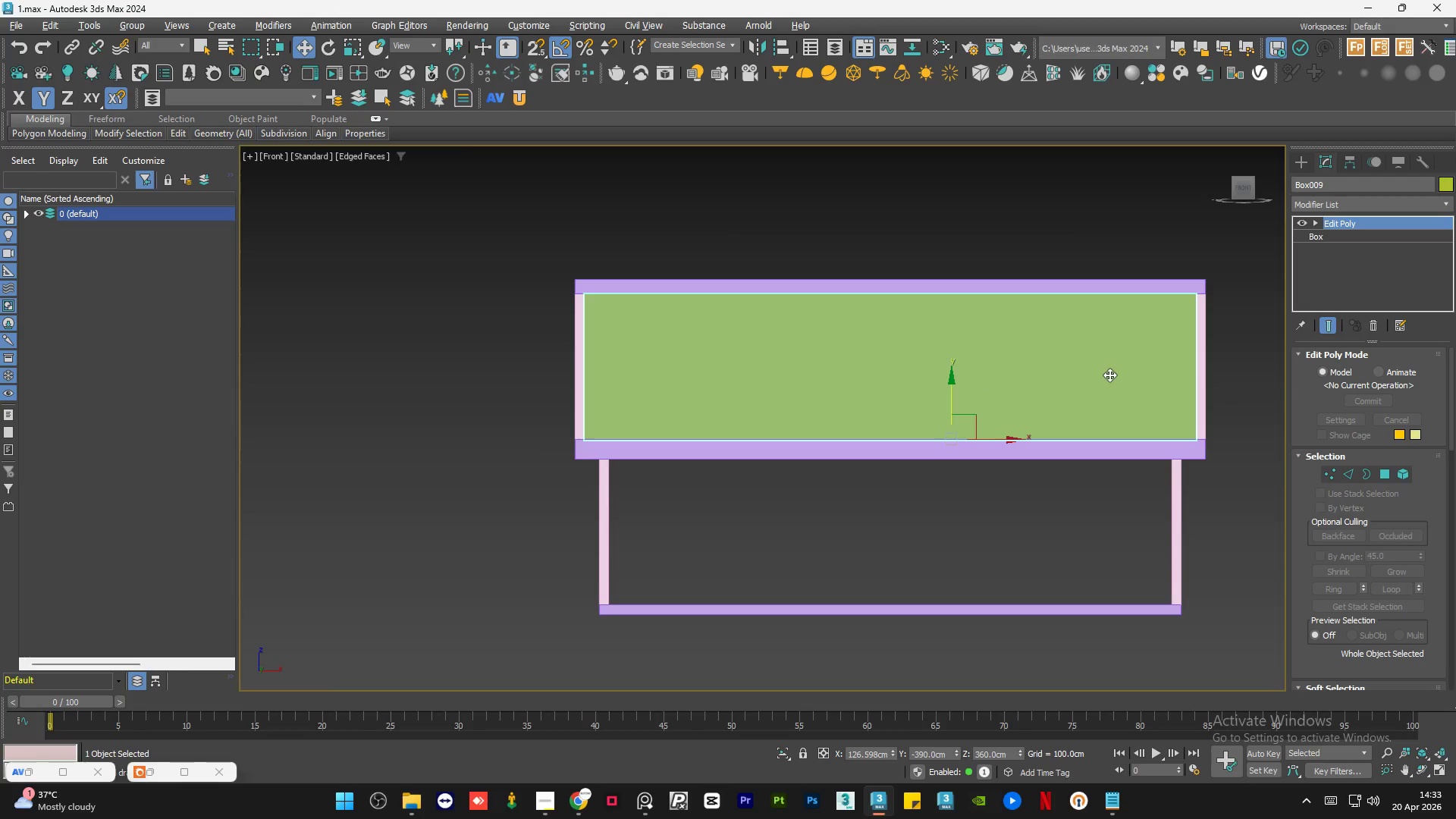 
scroll: coordinate [1109, 375], scroll_direction: up, amount: 1.0
 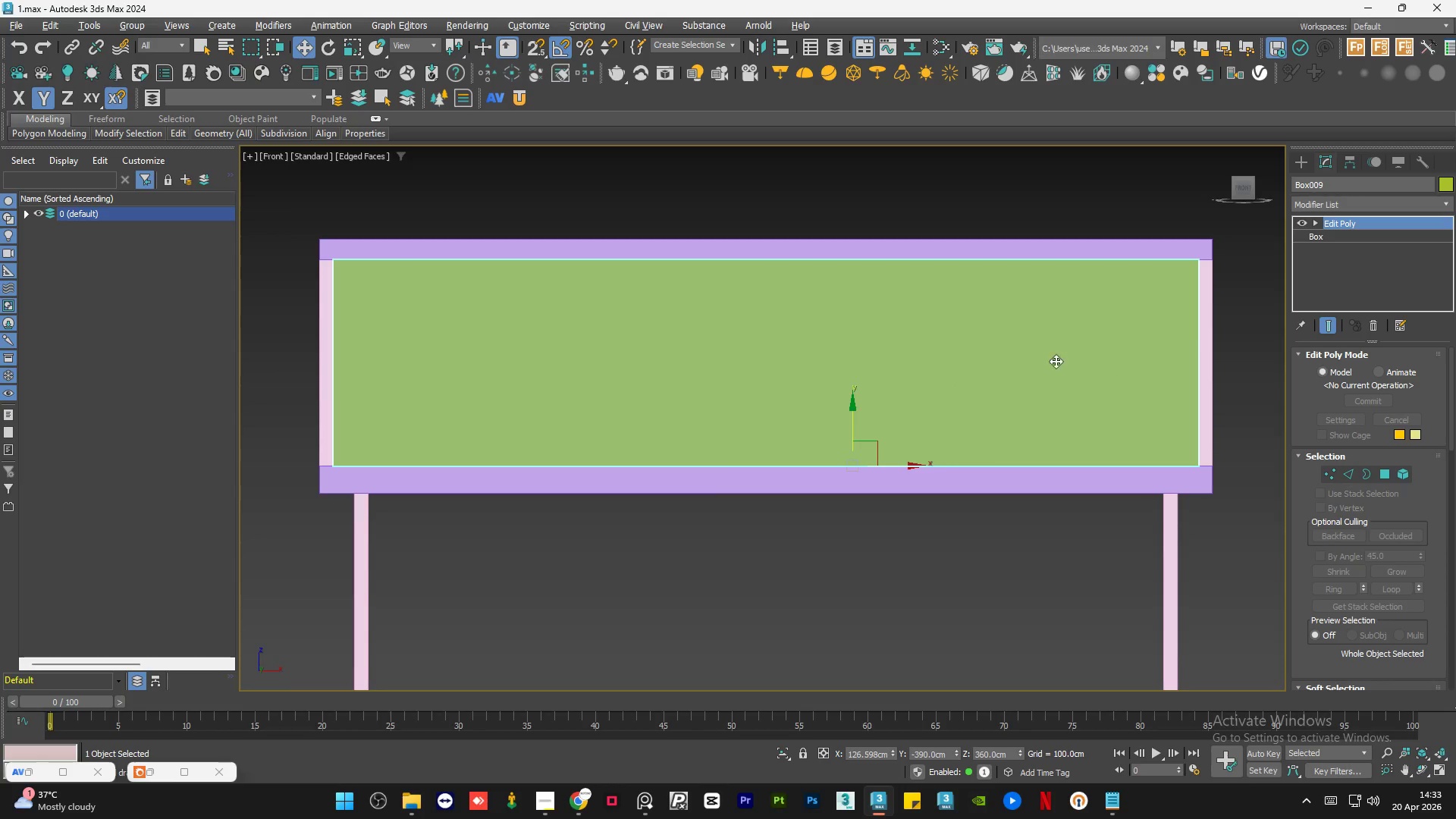 
key(F4)
 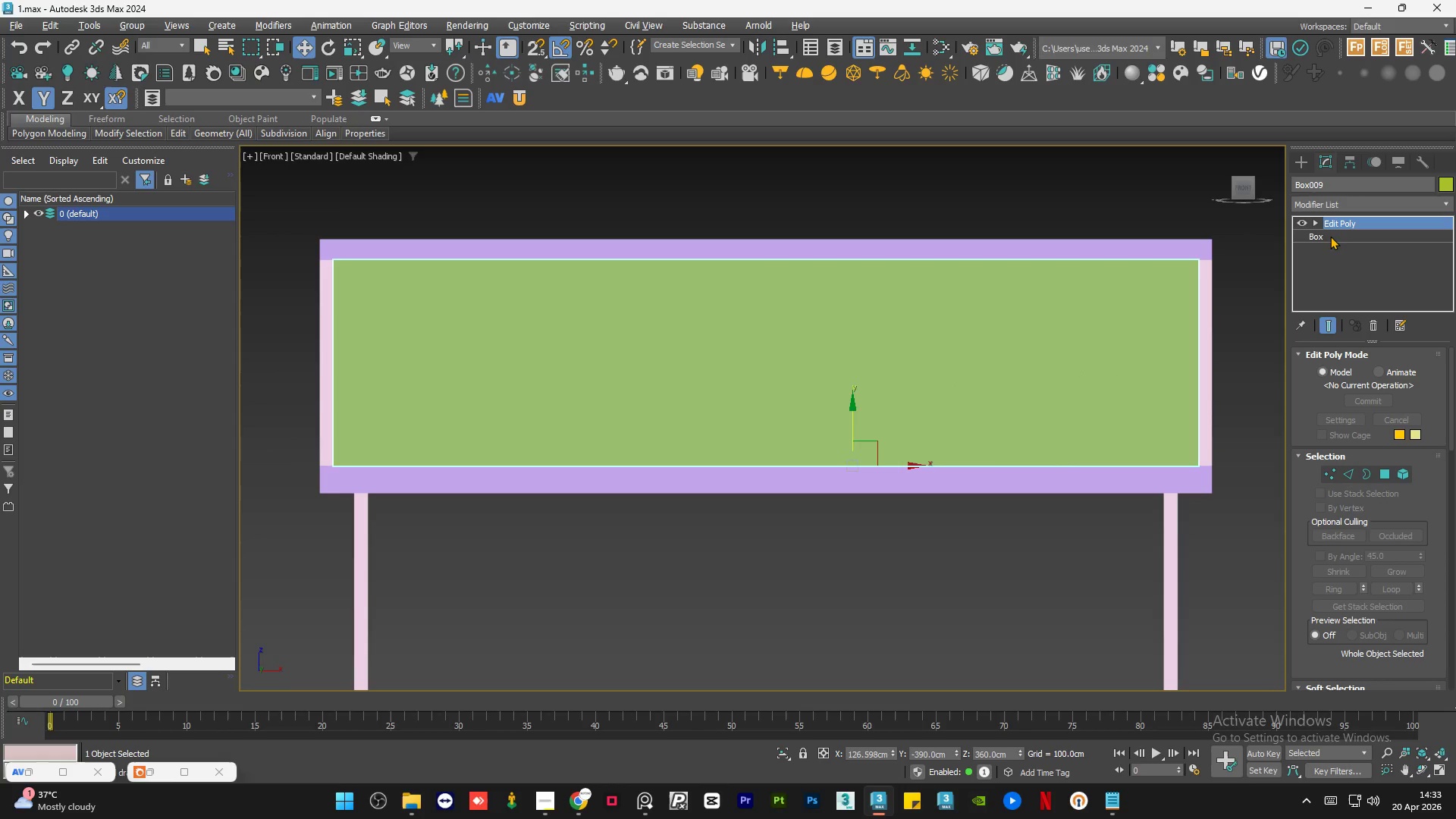 
left_click([1330, 236])
 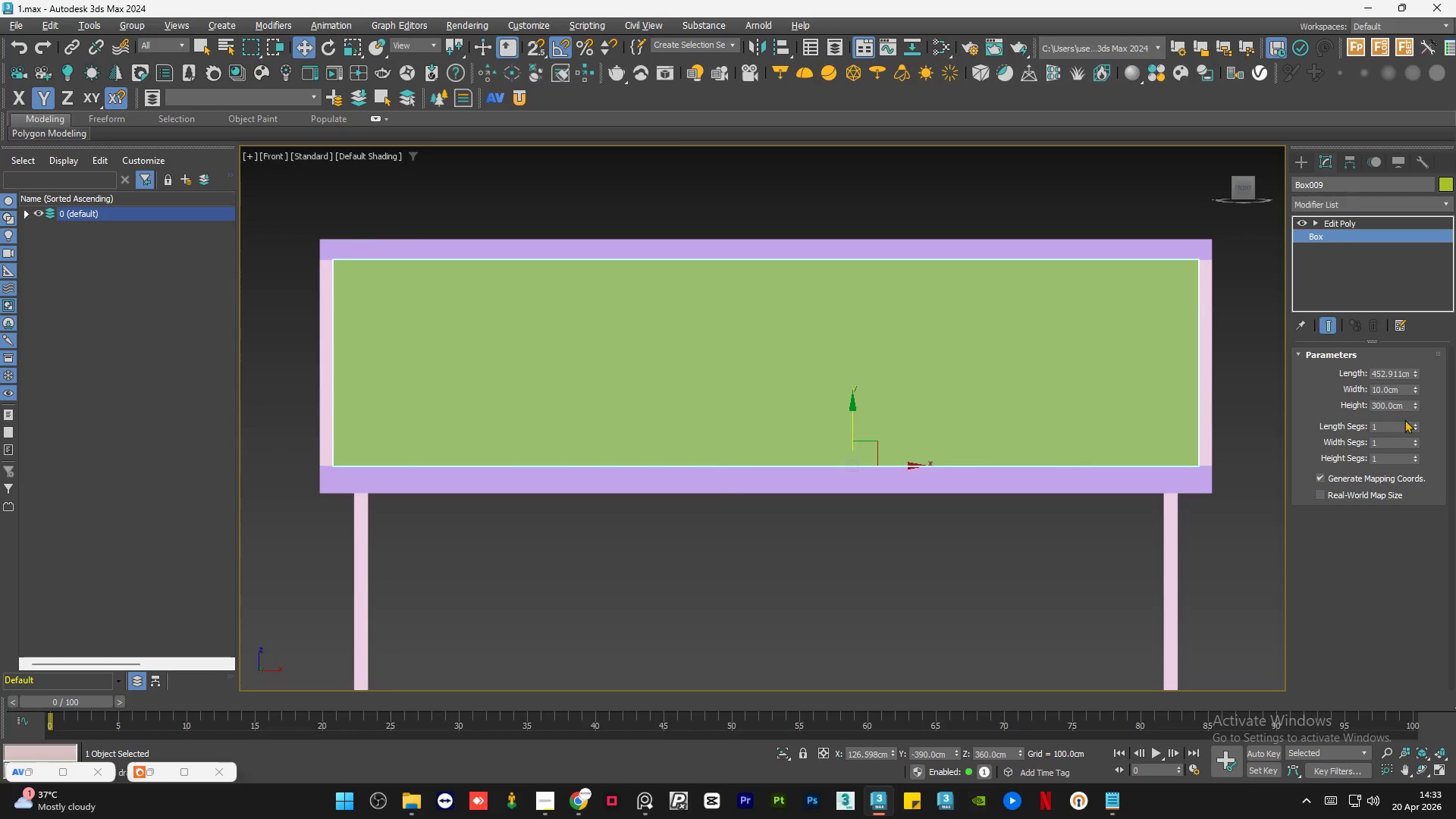 
double_click([1398, 425])
 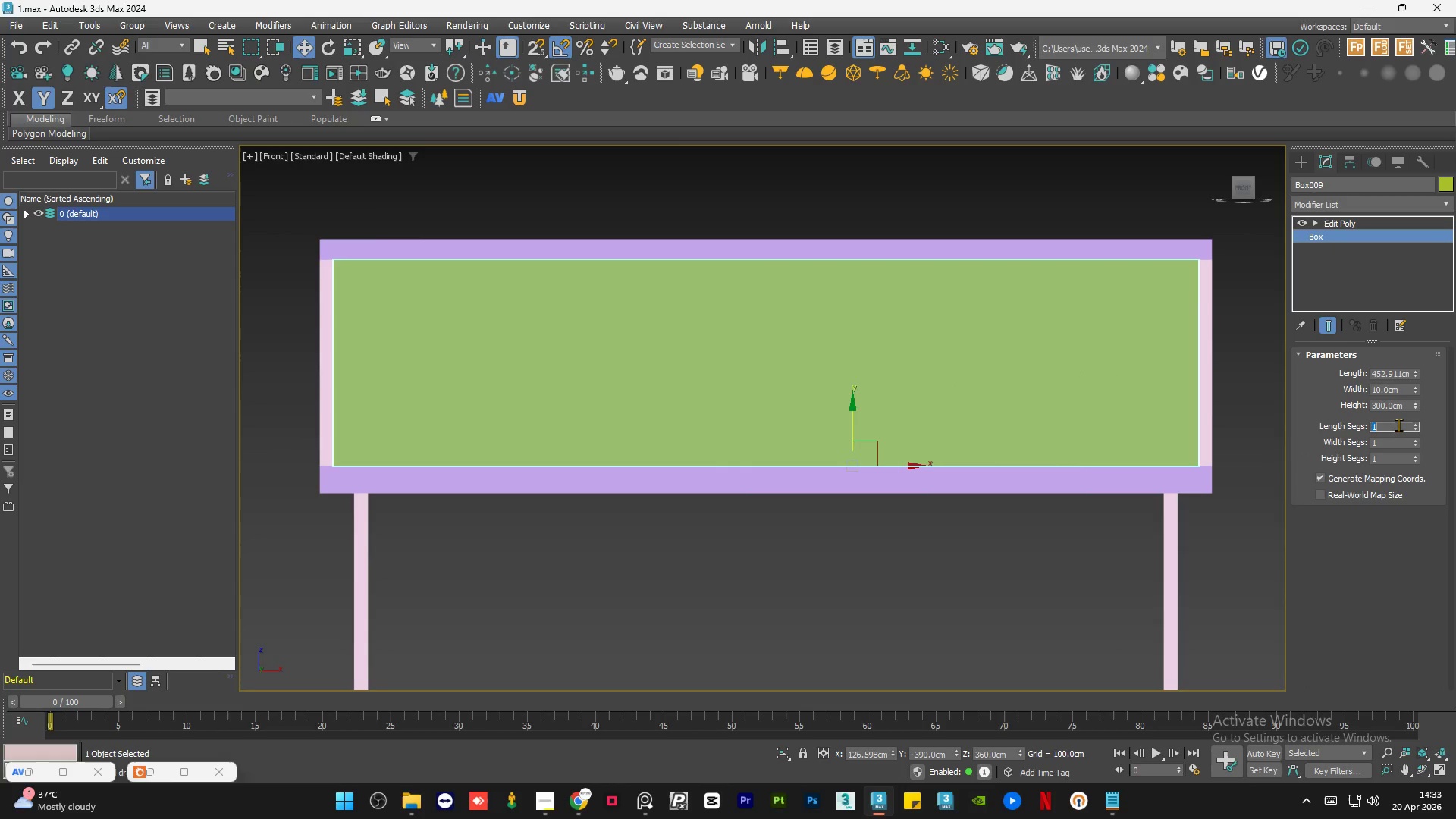 
key(Numpad1)
 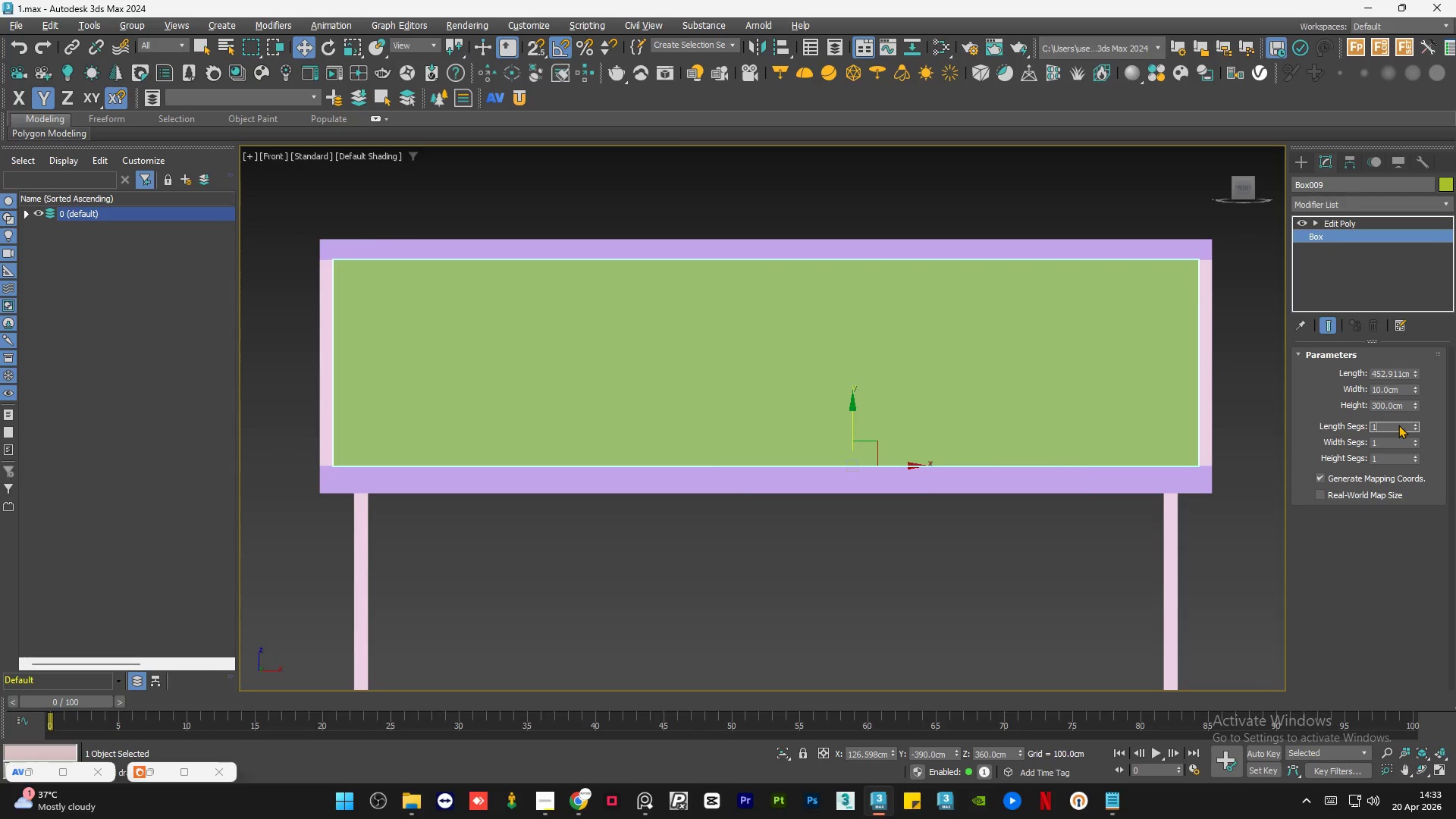 
key(Numpad0)
 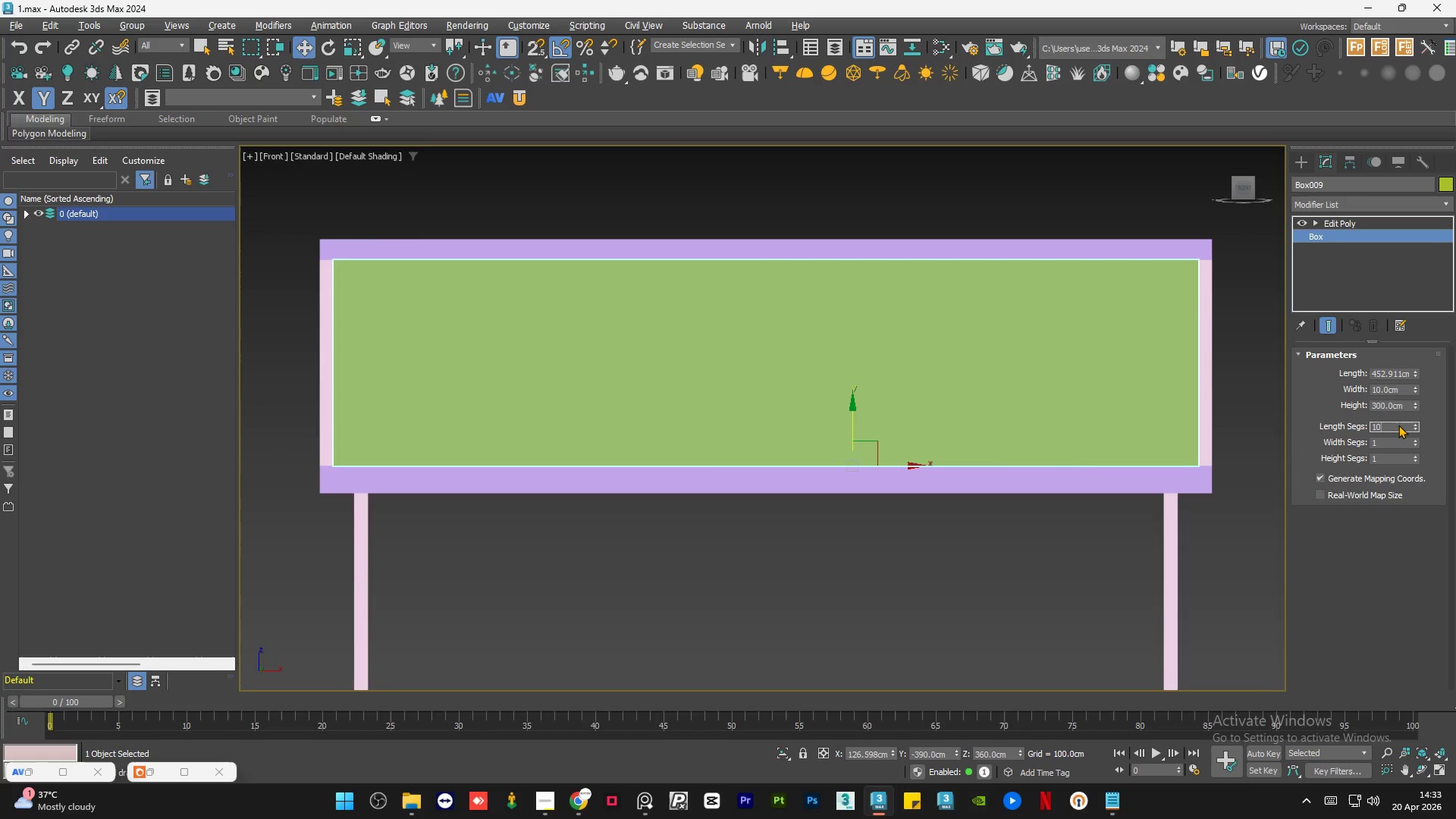 
key(Numpad0)
 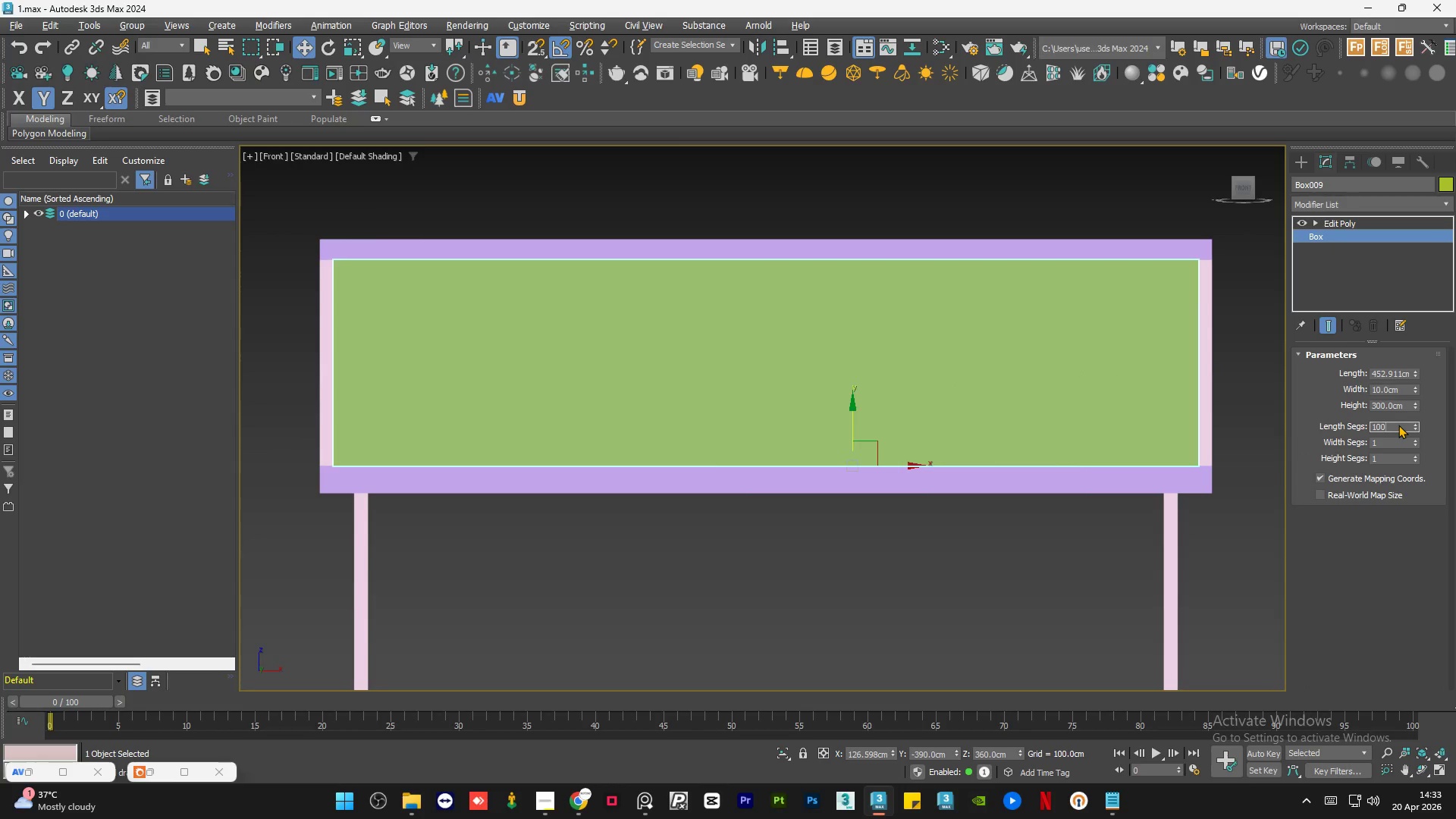 
key(NumpadEnter)
 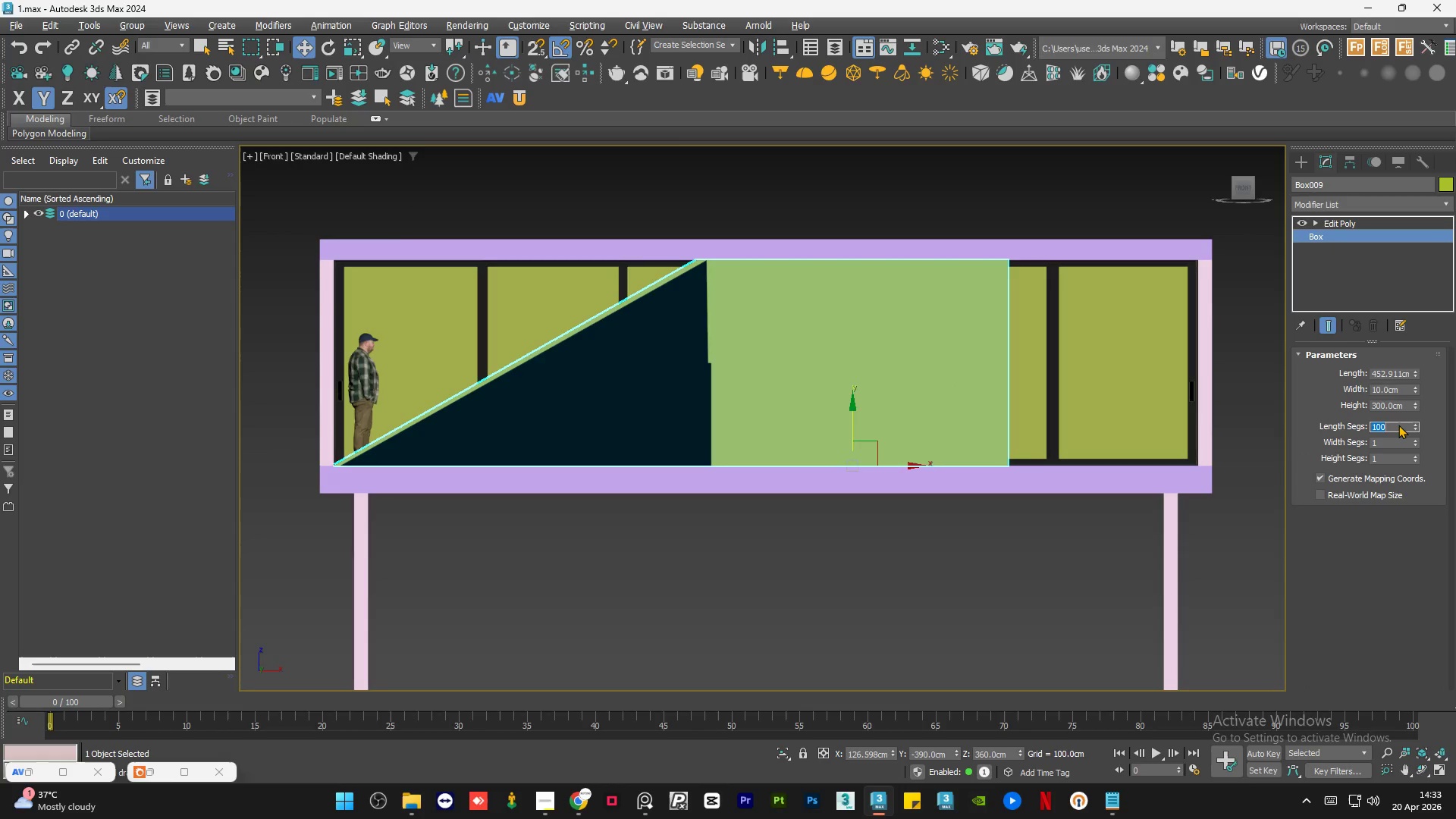 
key(Numpad1)
 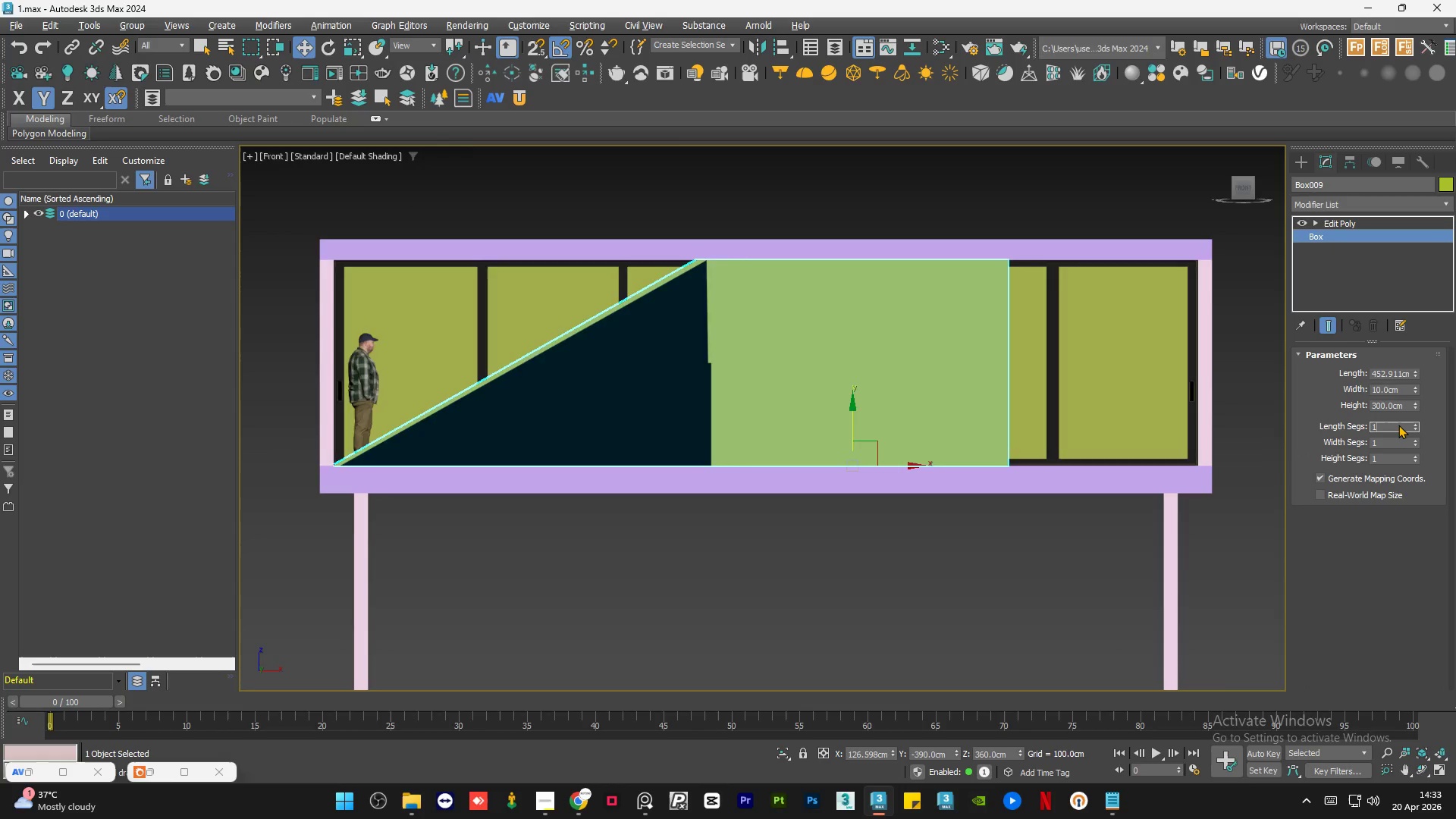 
key(NumpadEnter)
 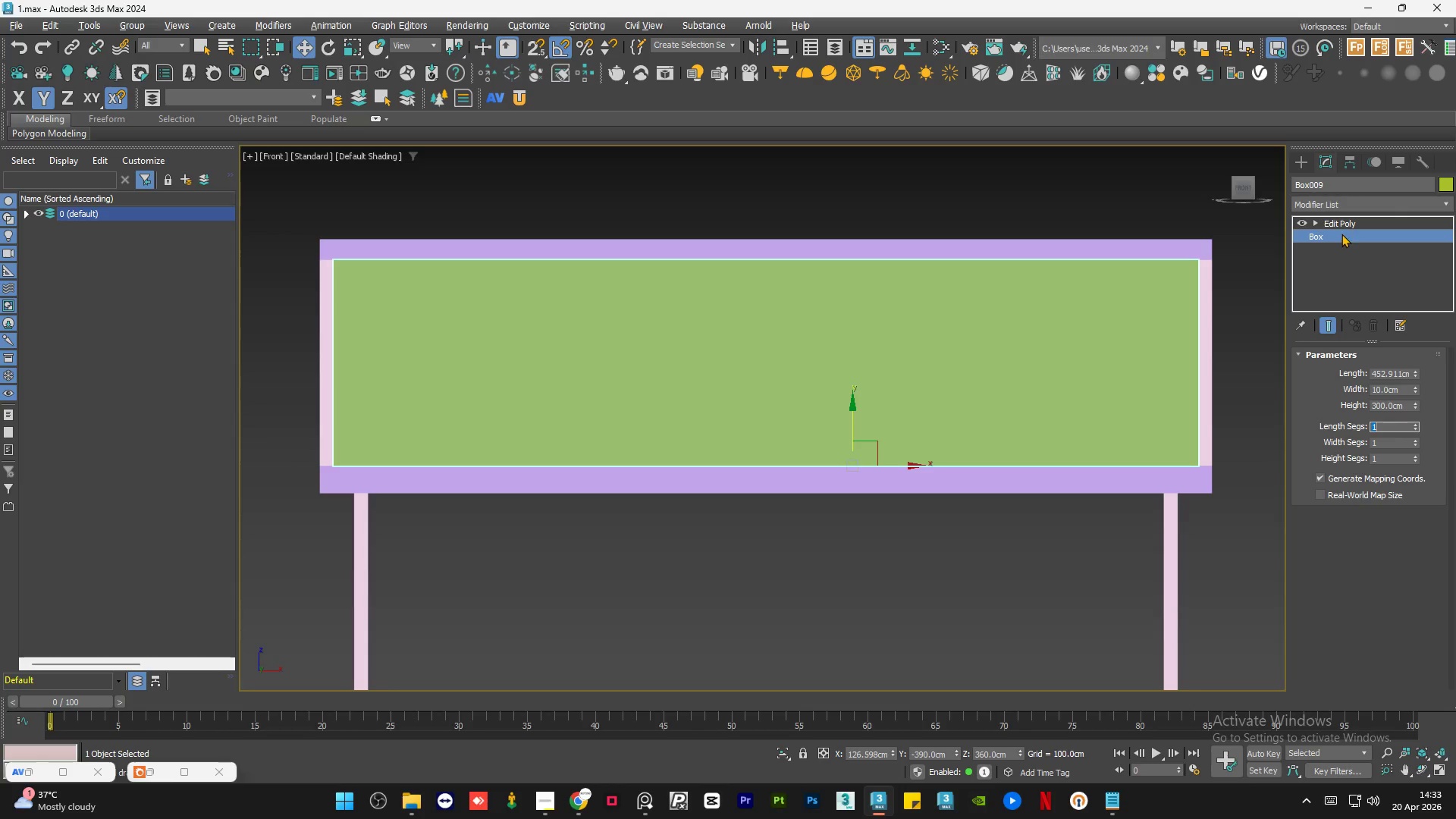 
left_click([1350, 225])
 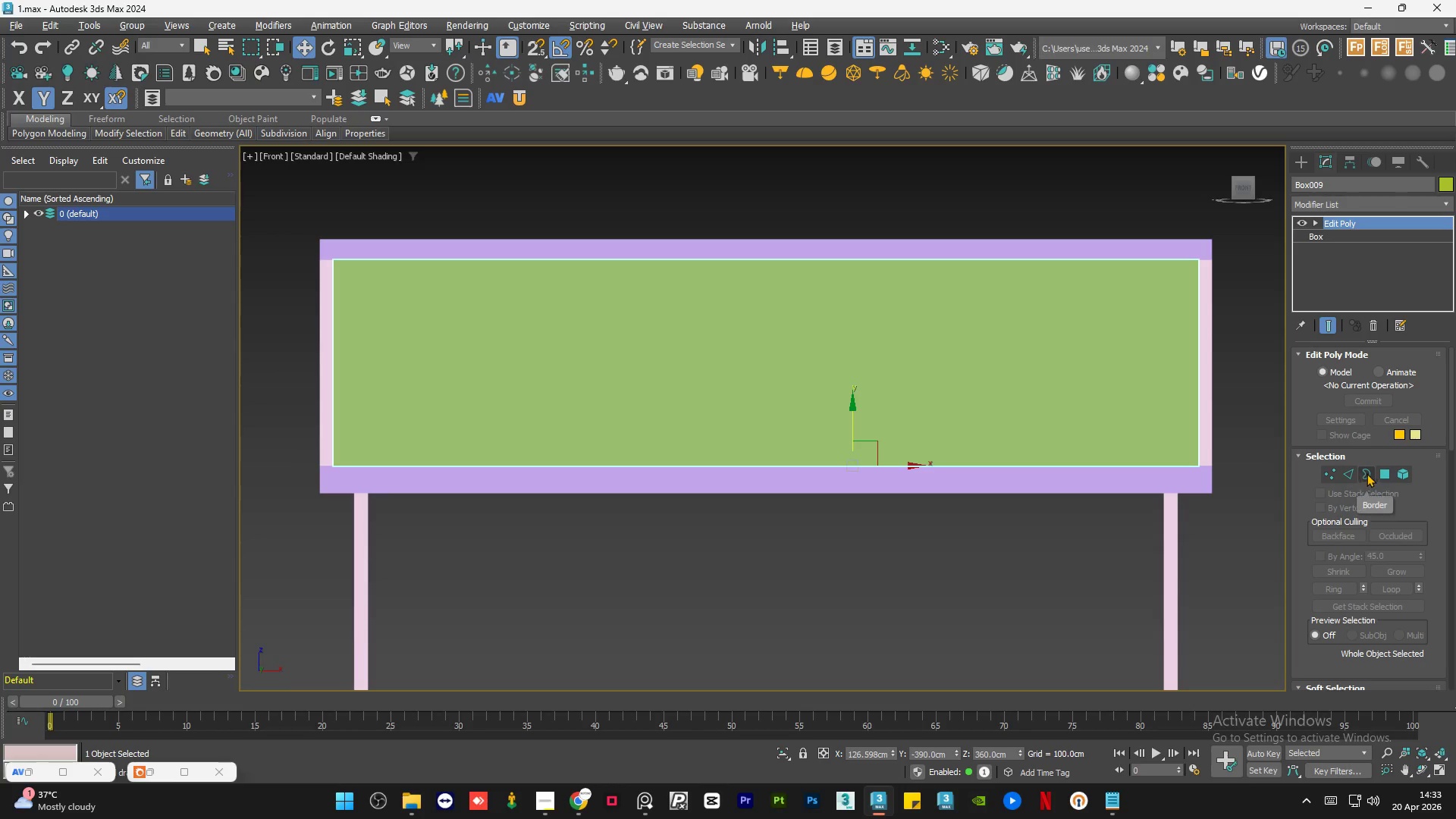 
left_click([1352, 472])
 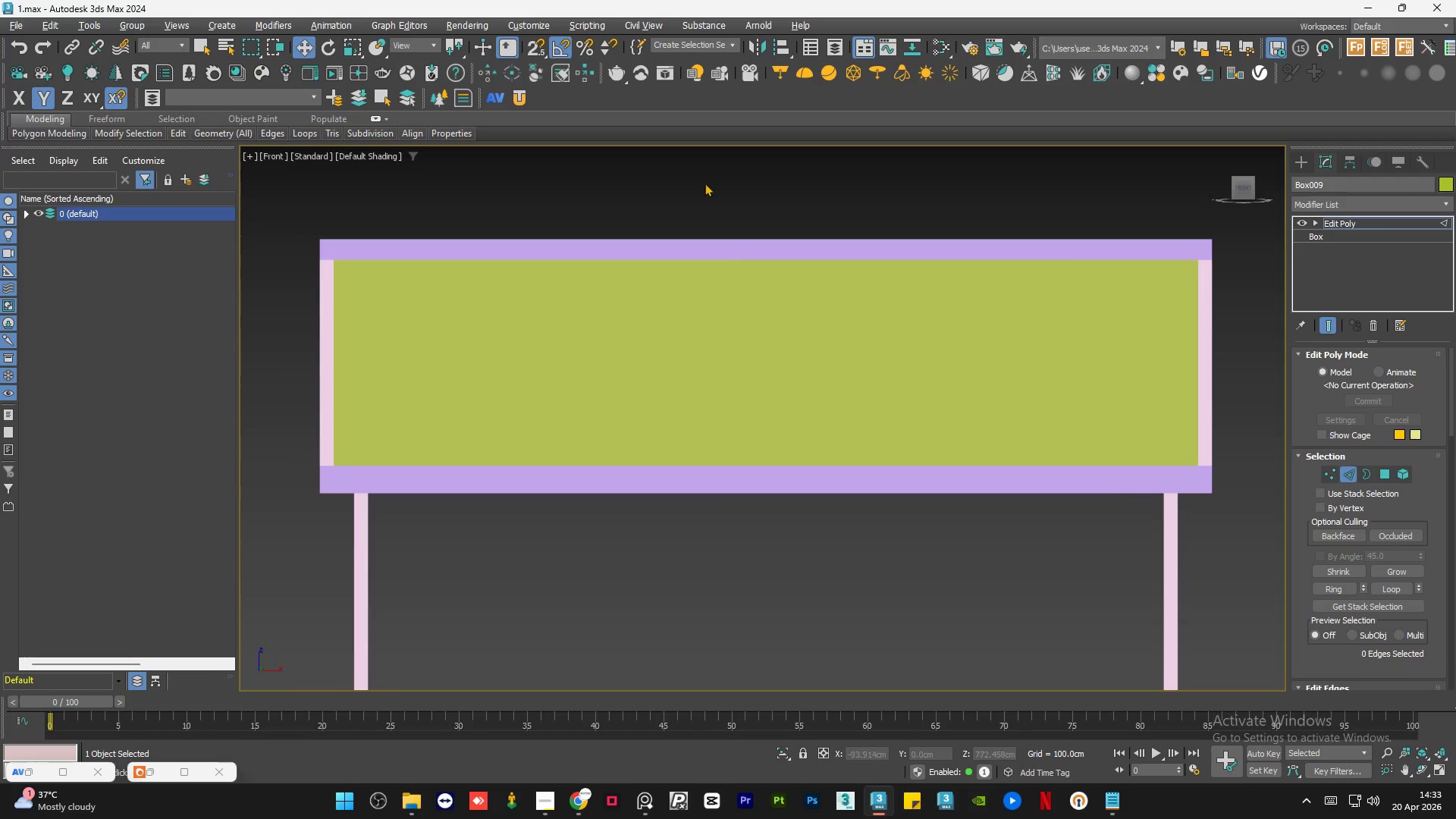 
left_click_drag(start_coordinate=[719, 187], to_coordinate=[729, 600])
 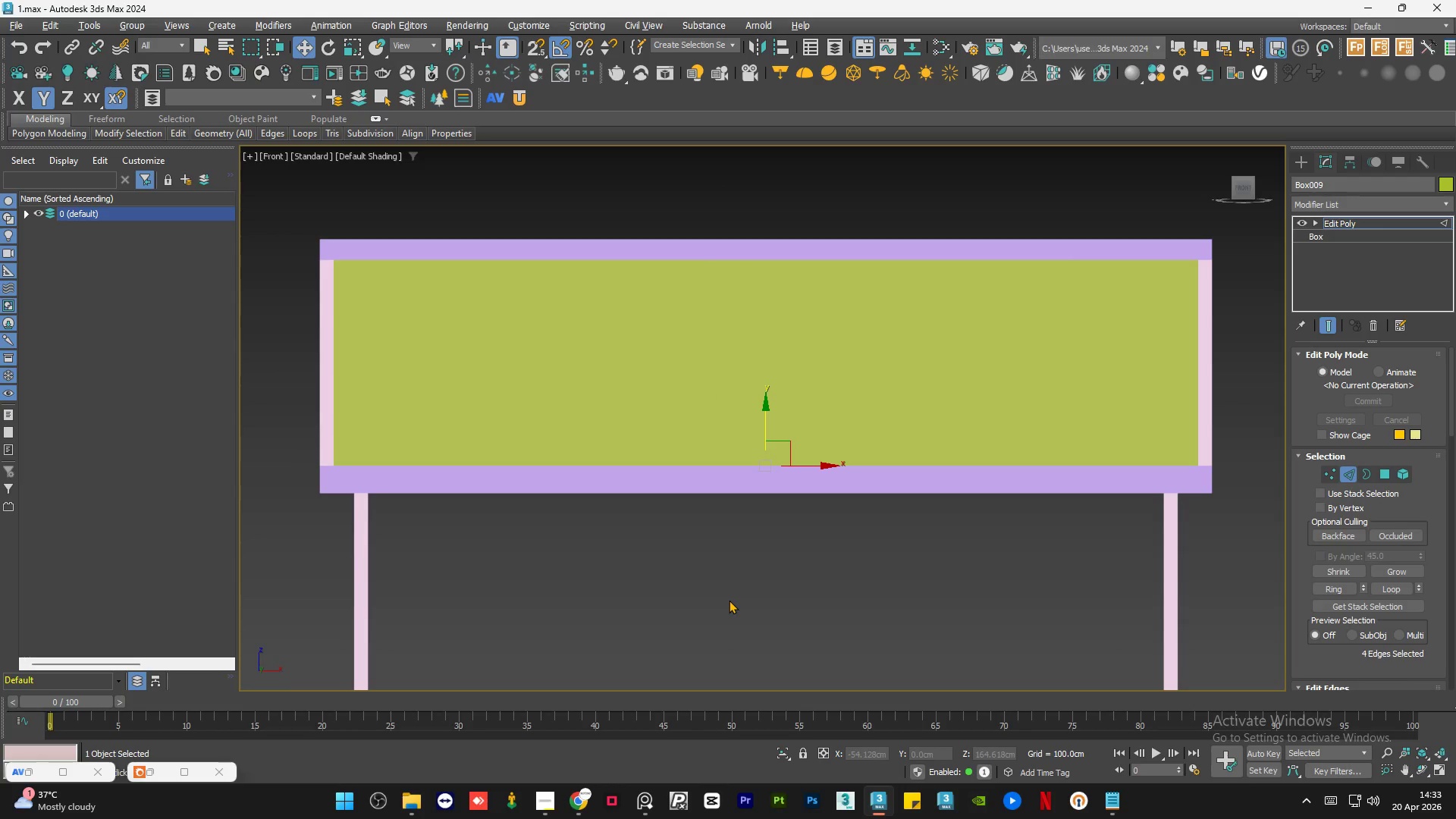 
key(F4)
 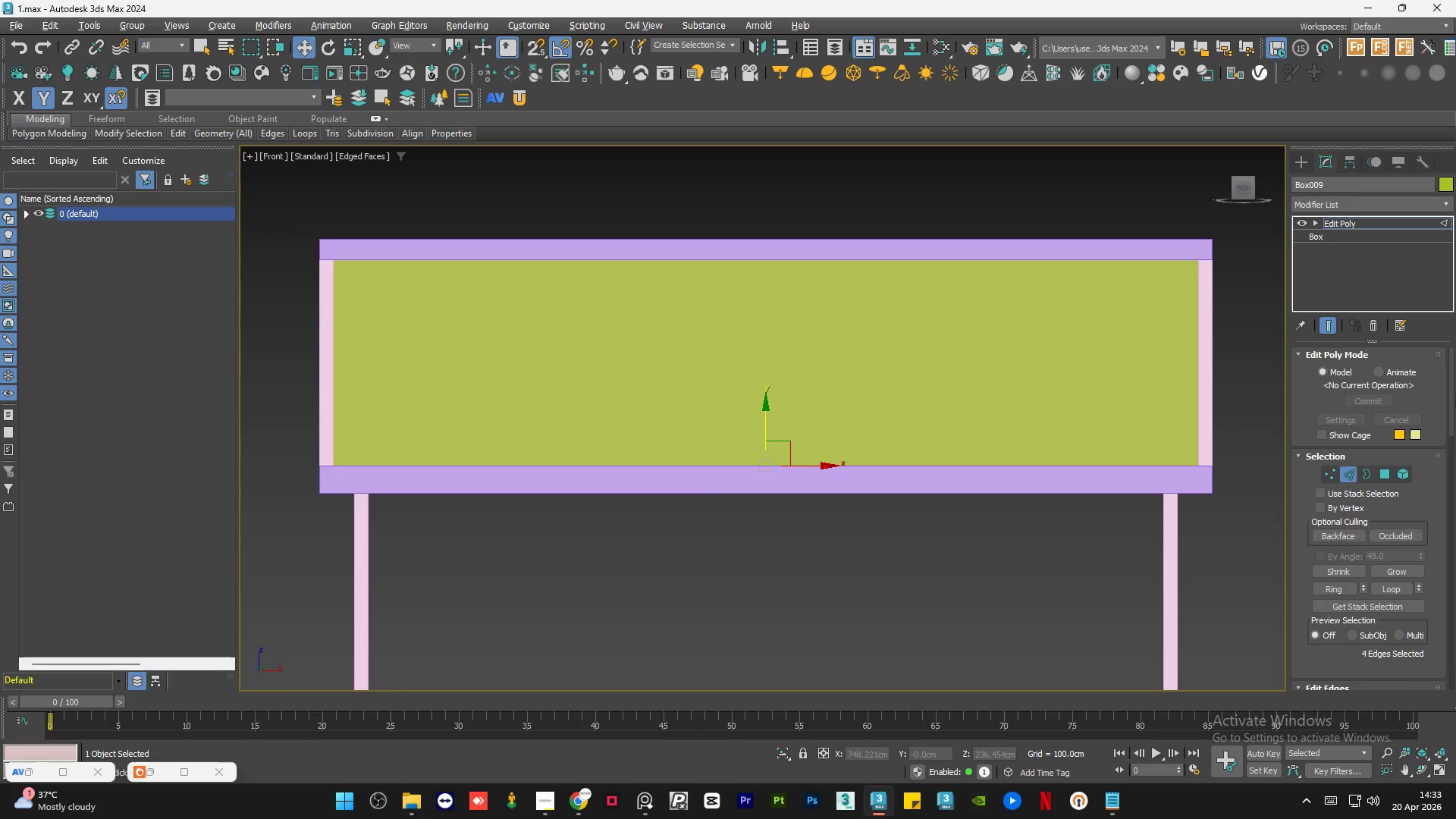 
left_click_drag(start_coordinate=[1451, 389], to_coordinate=[1454, 431])
 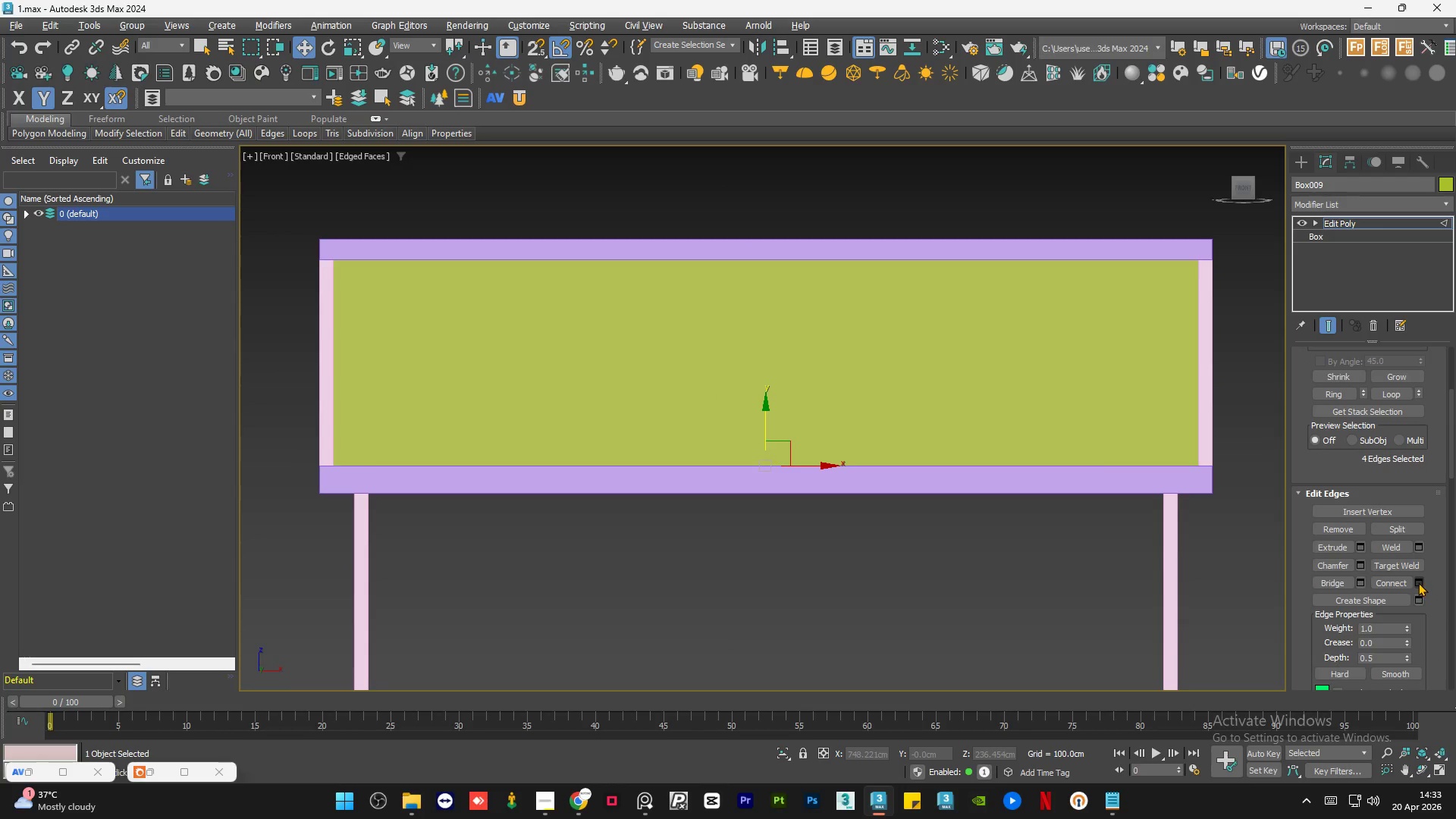 
left_click([1417, 582])
 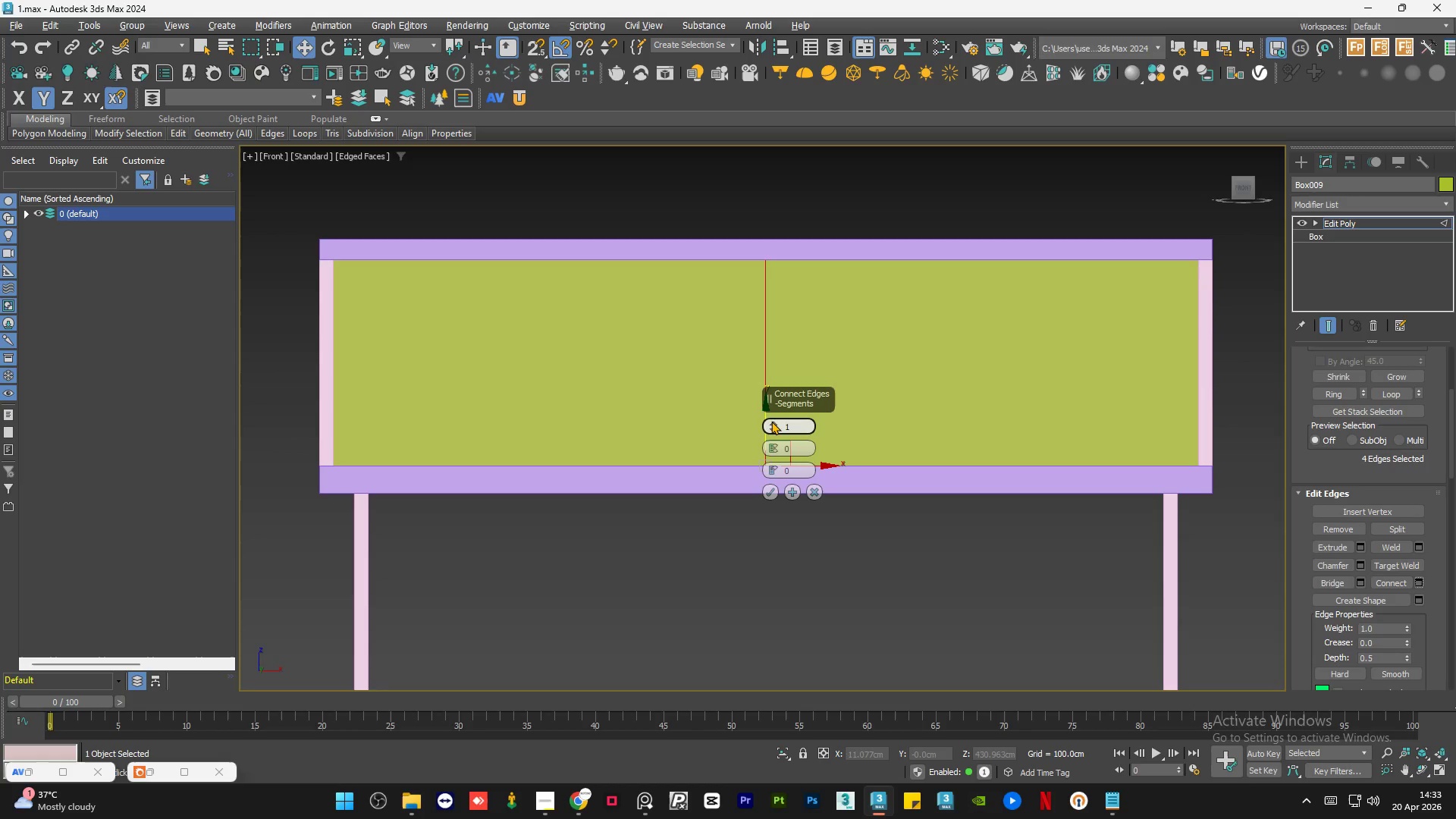 
left_click_drag(start_coordinate=[772, 423], to_coordinate=[794, 319])
 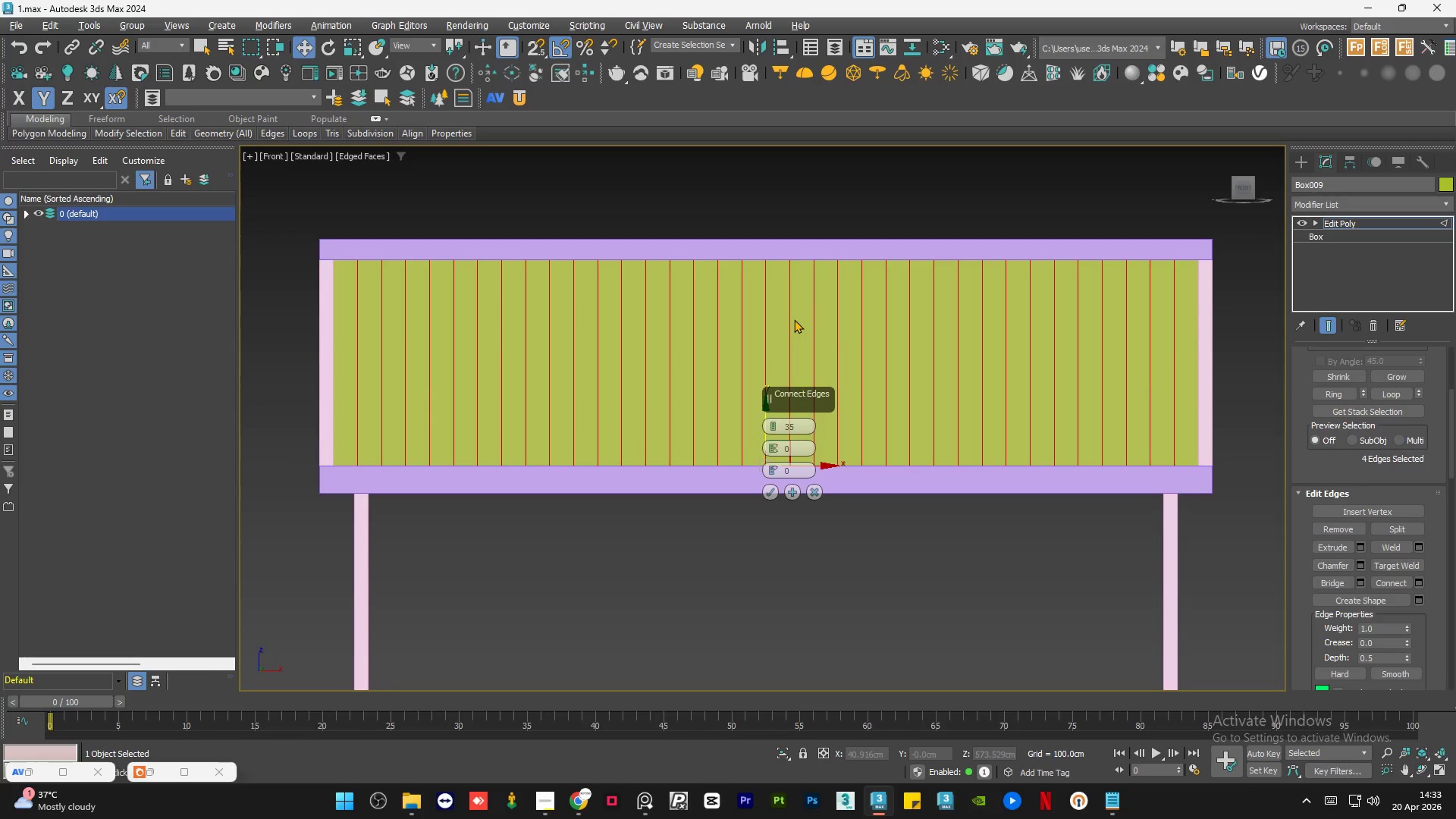 
wait(8.36)
 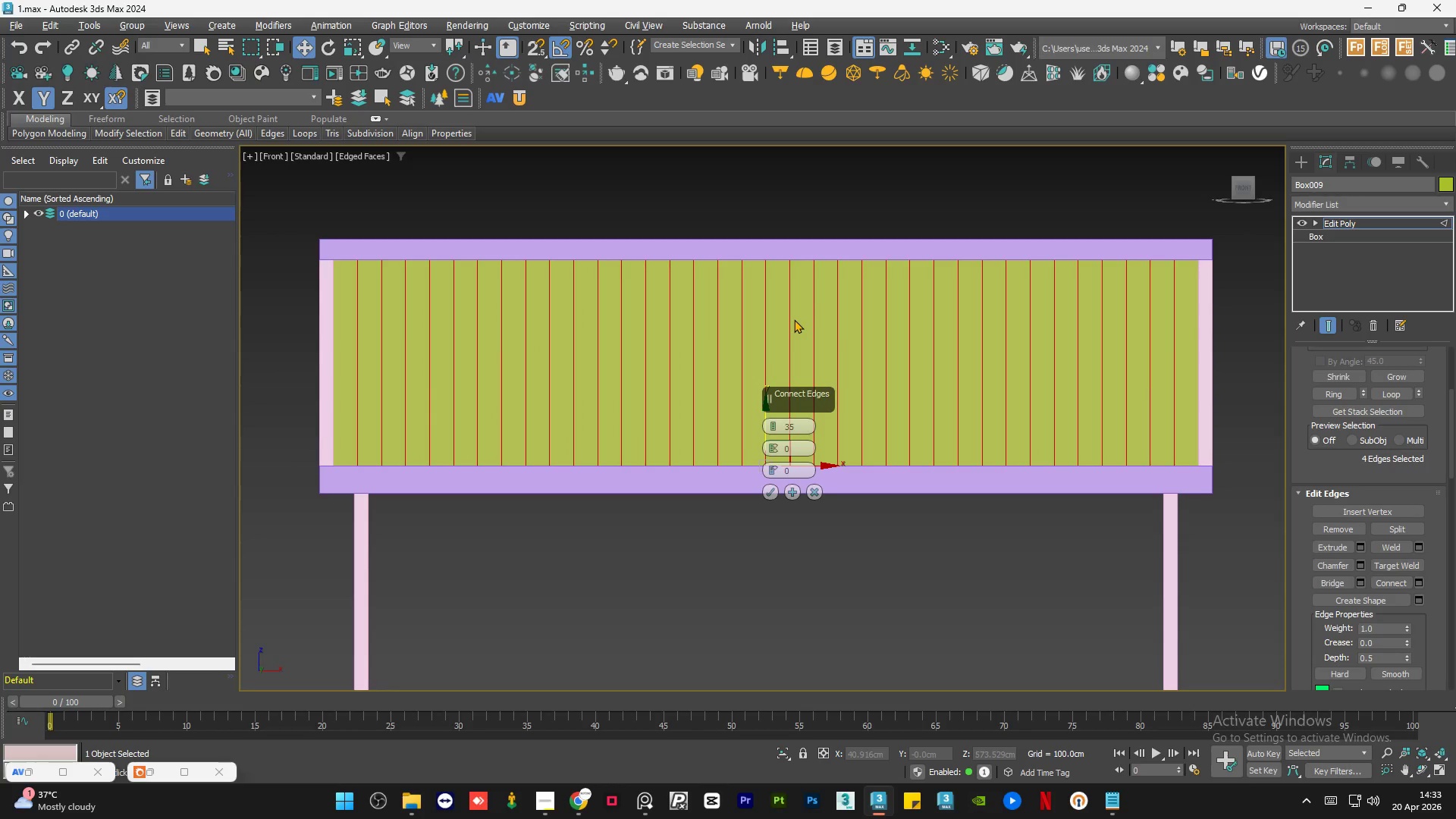 
left_click([767, 494])
 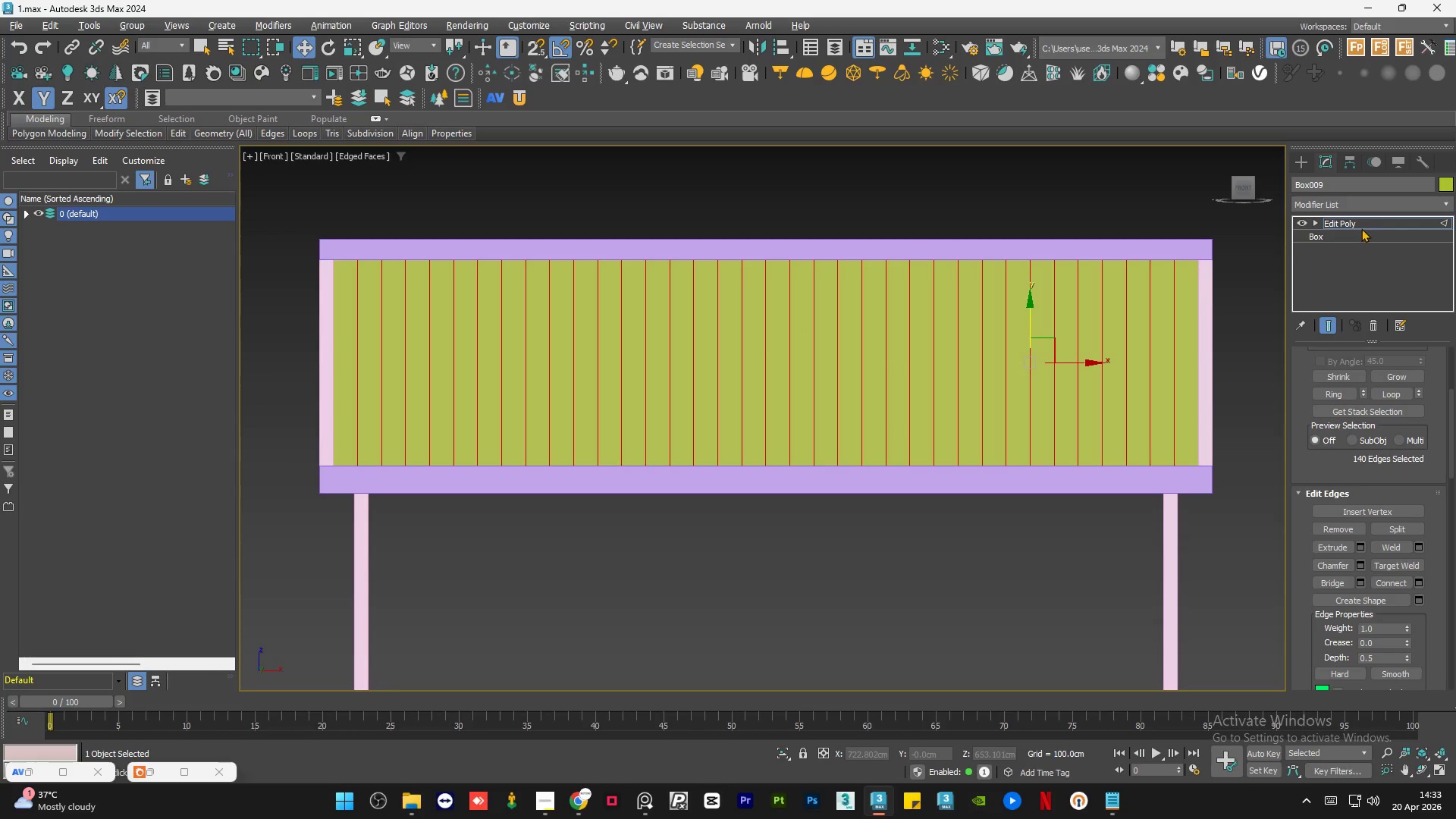 
left_click([1370, 221])
 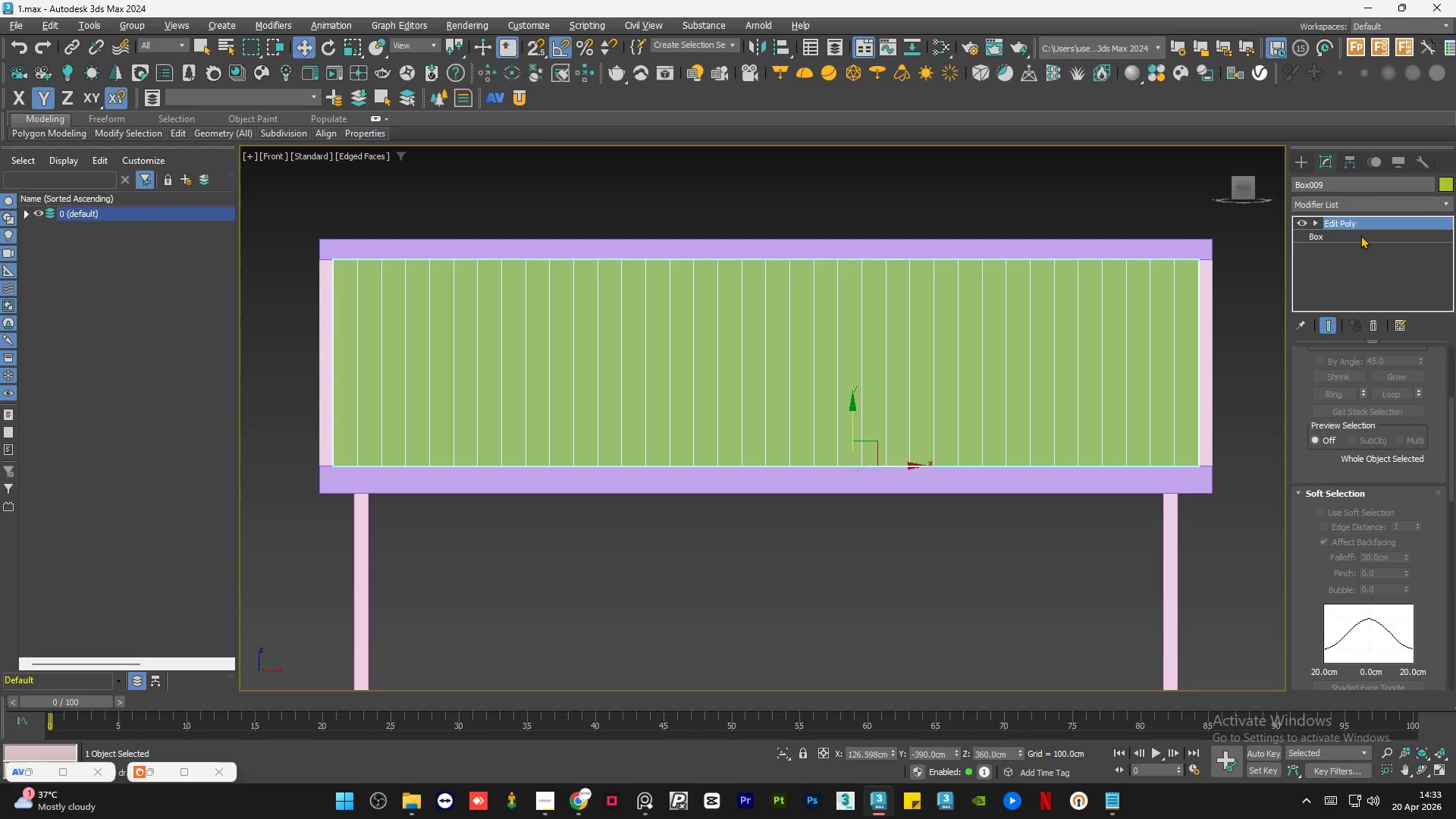 
left_click([1360, 235])
 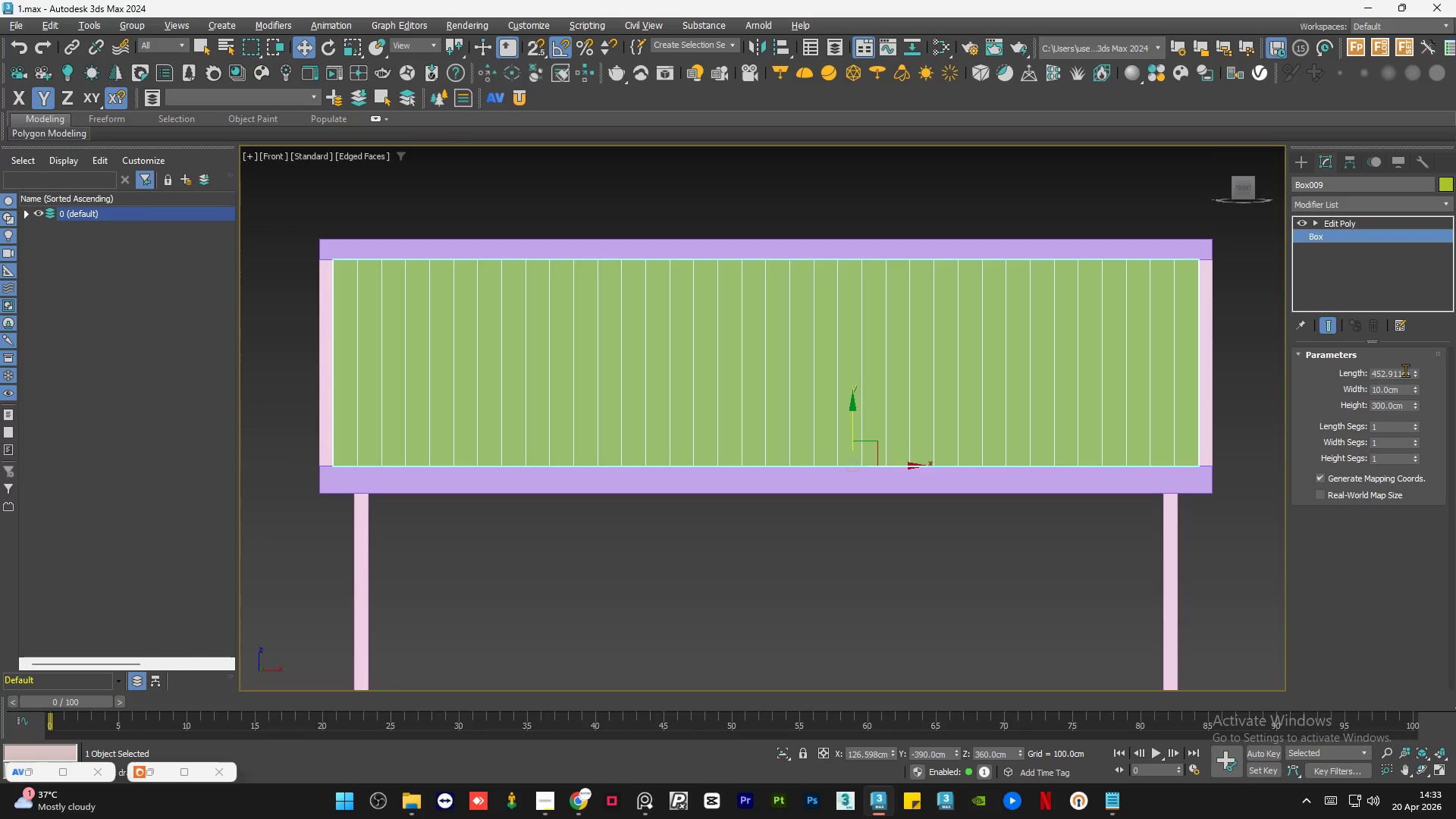 
wait(7.17)
 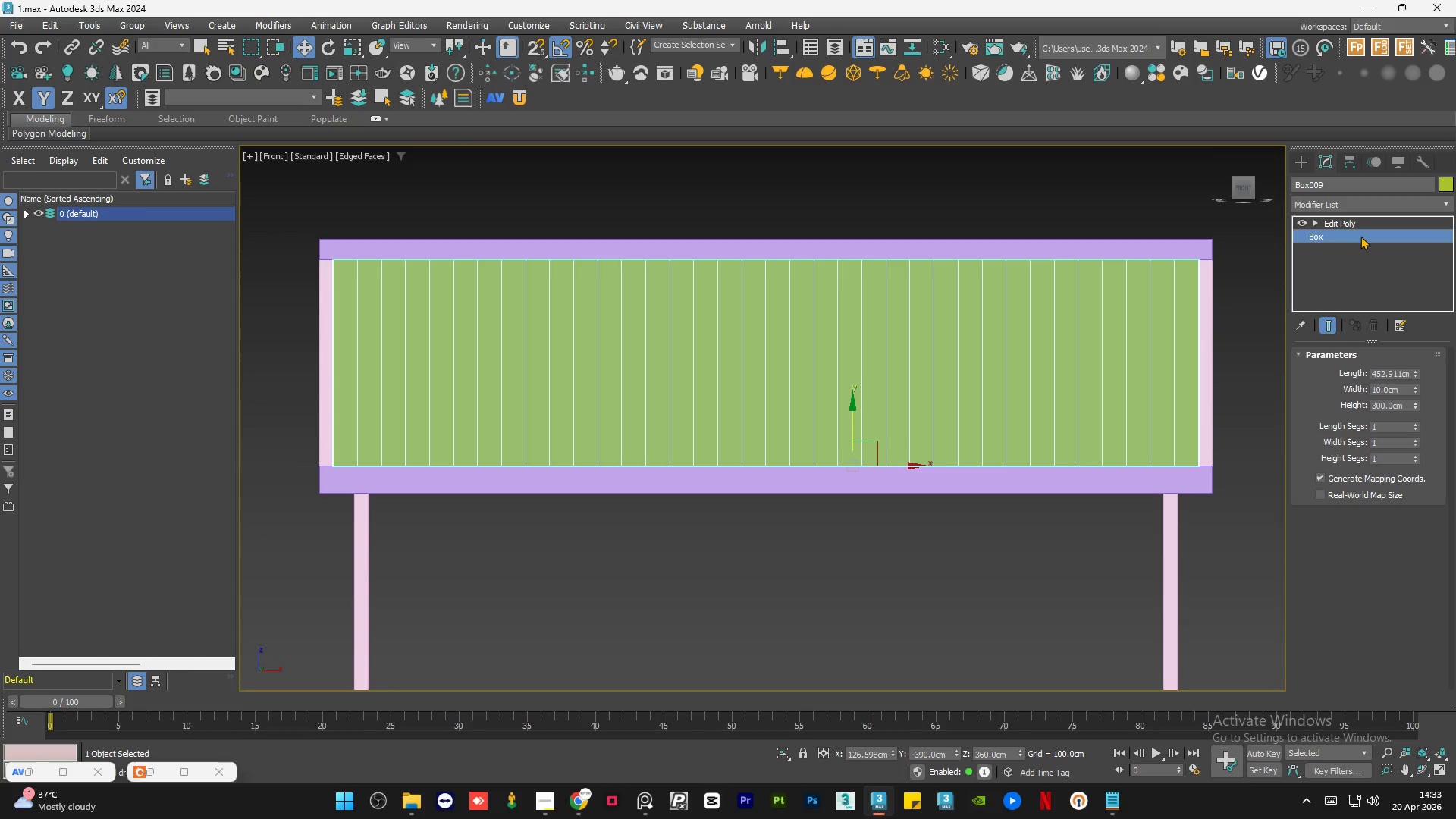 
left_click([1349, 220])
 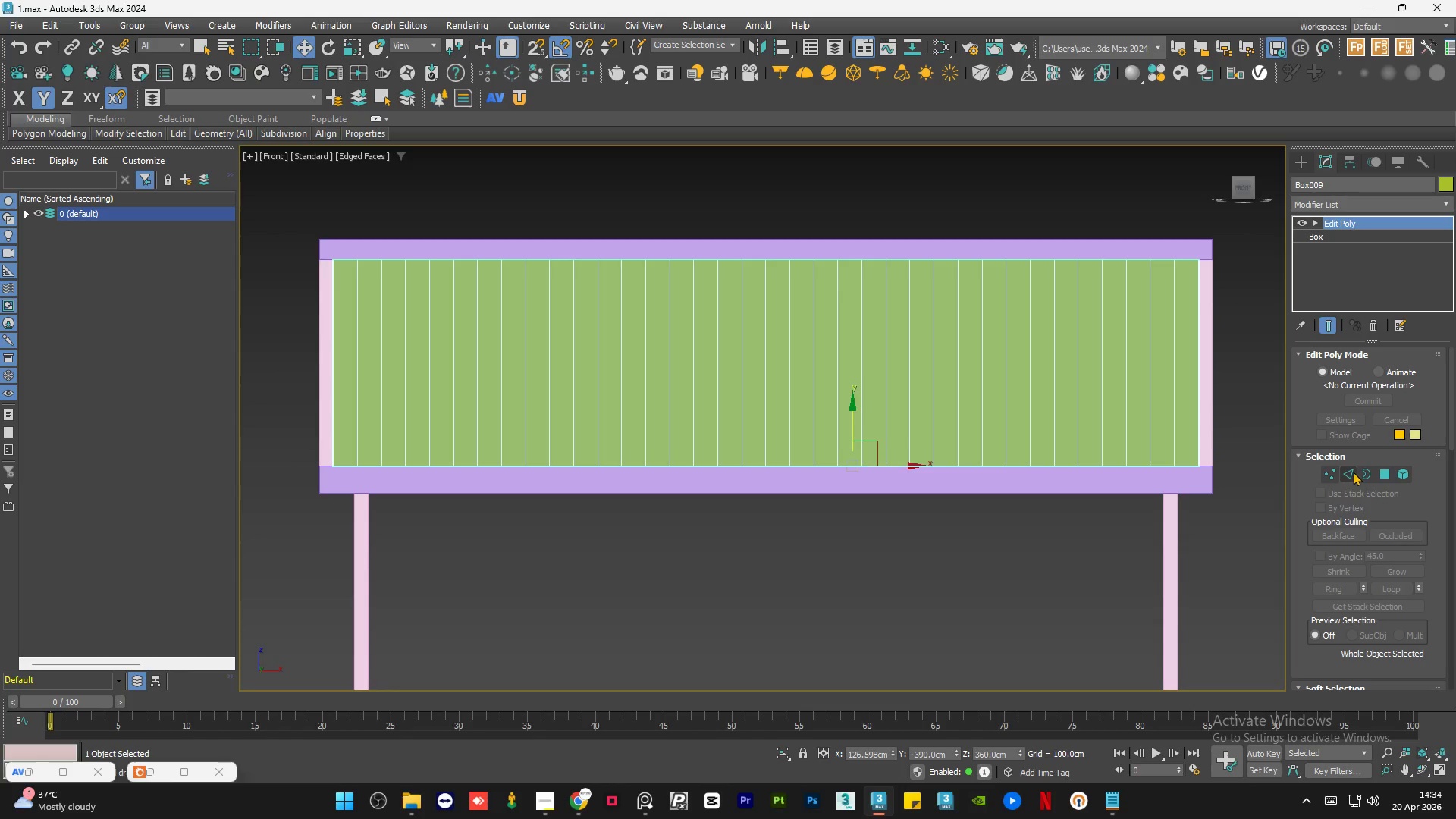 
left_click([1353, 472])
 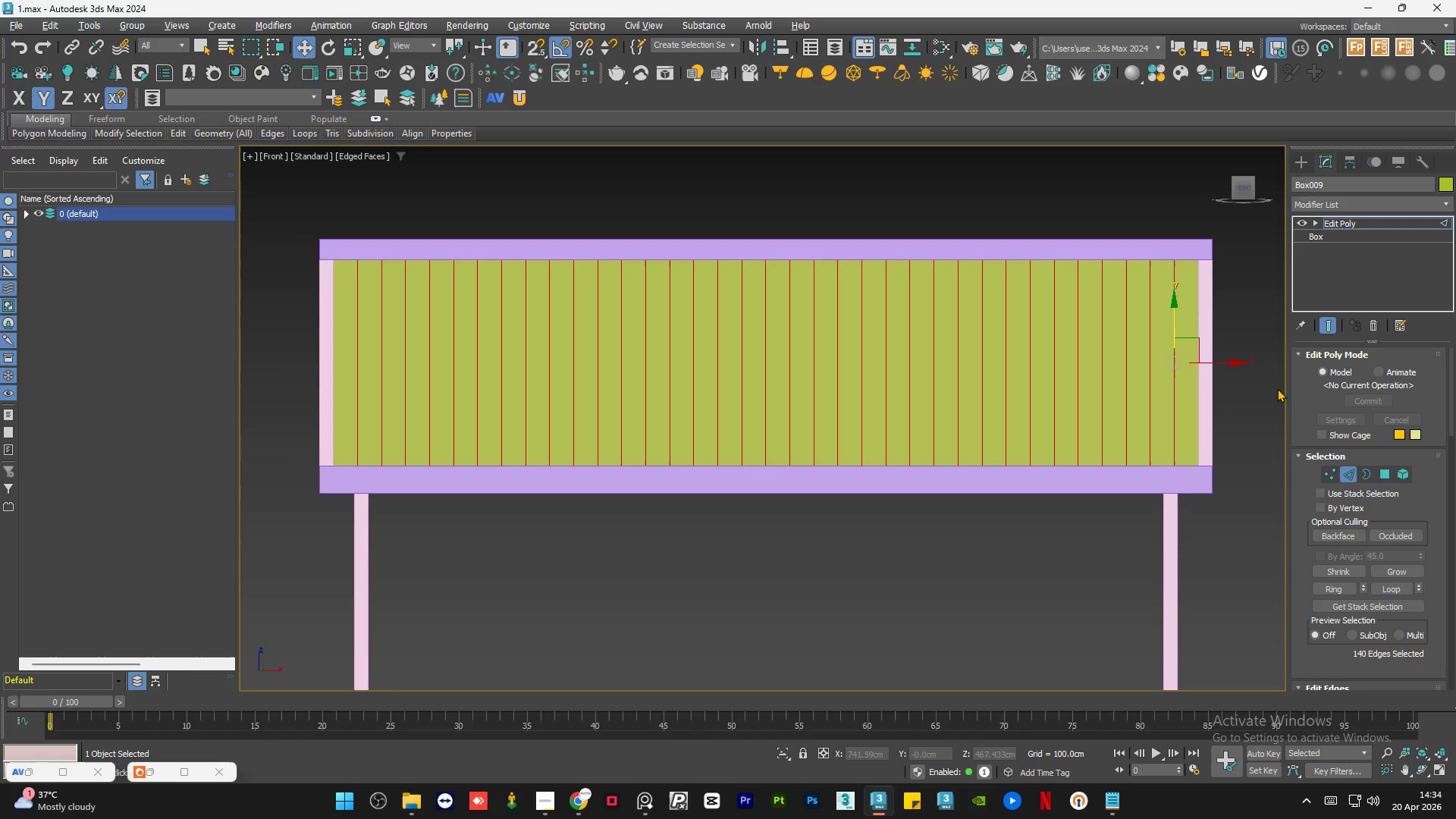 
left_click([1278, 386])
 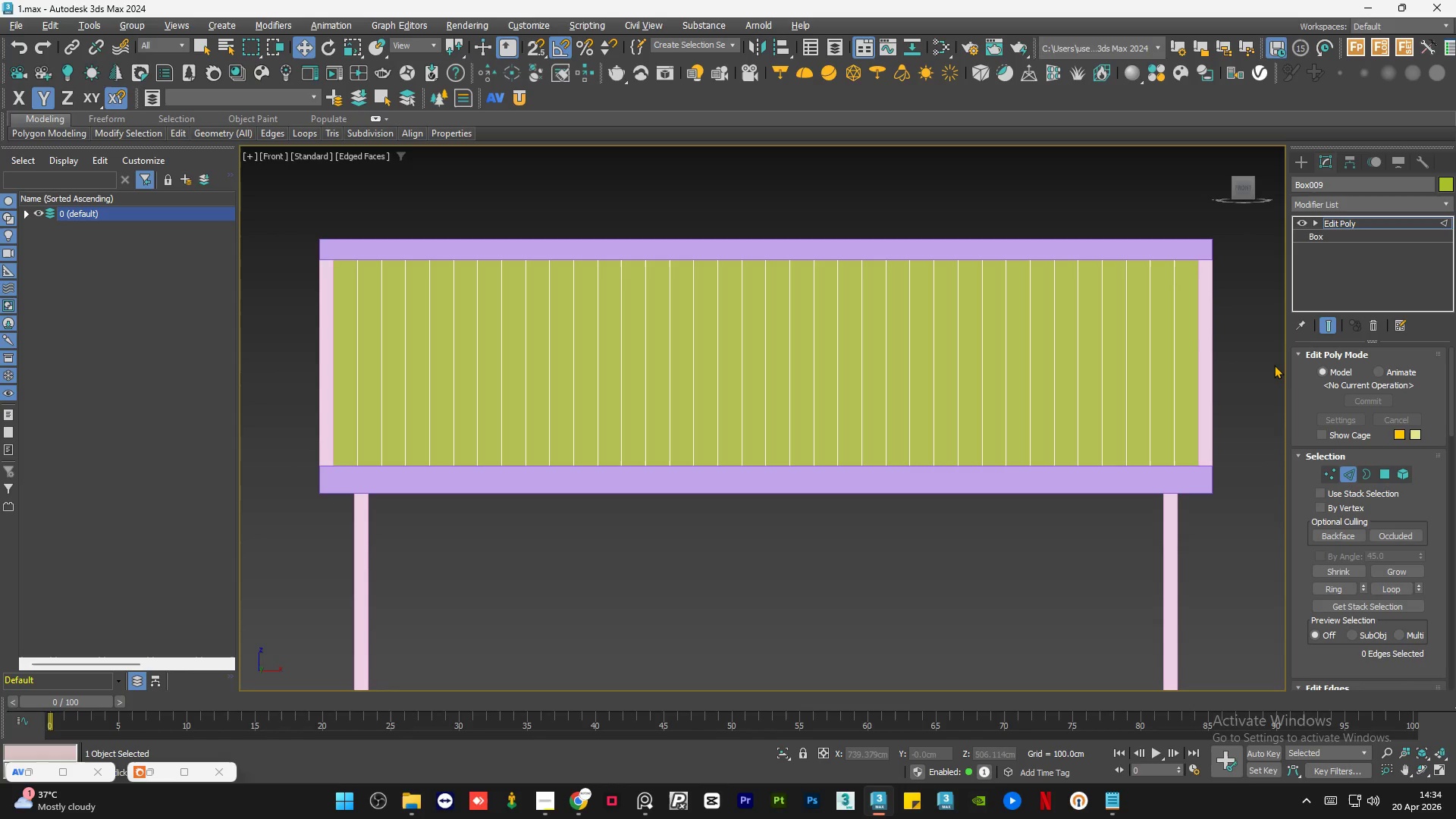 
left_click_drag(start_coordinate=[1274, 365], to_coordinate=[310, 392])
 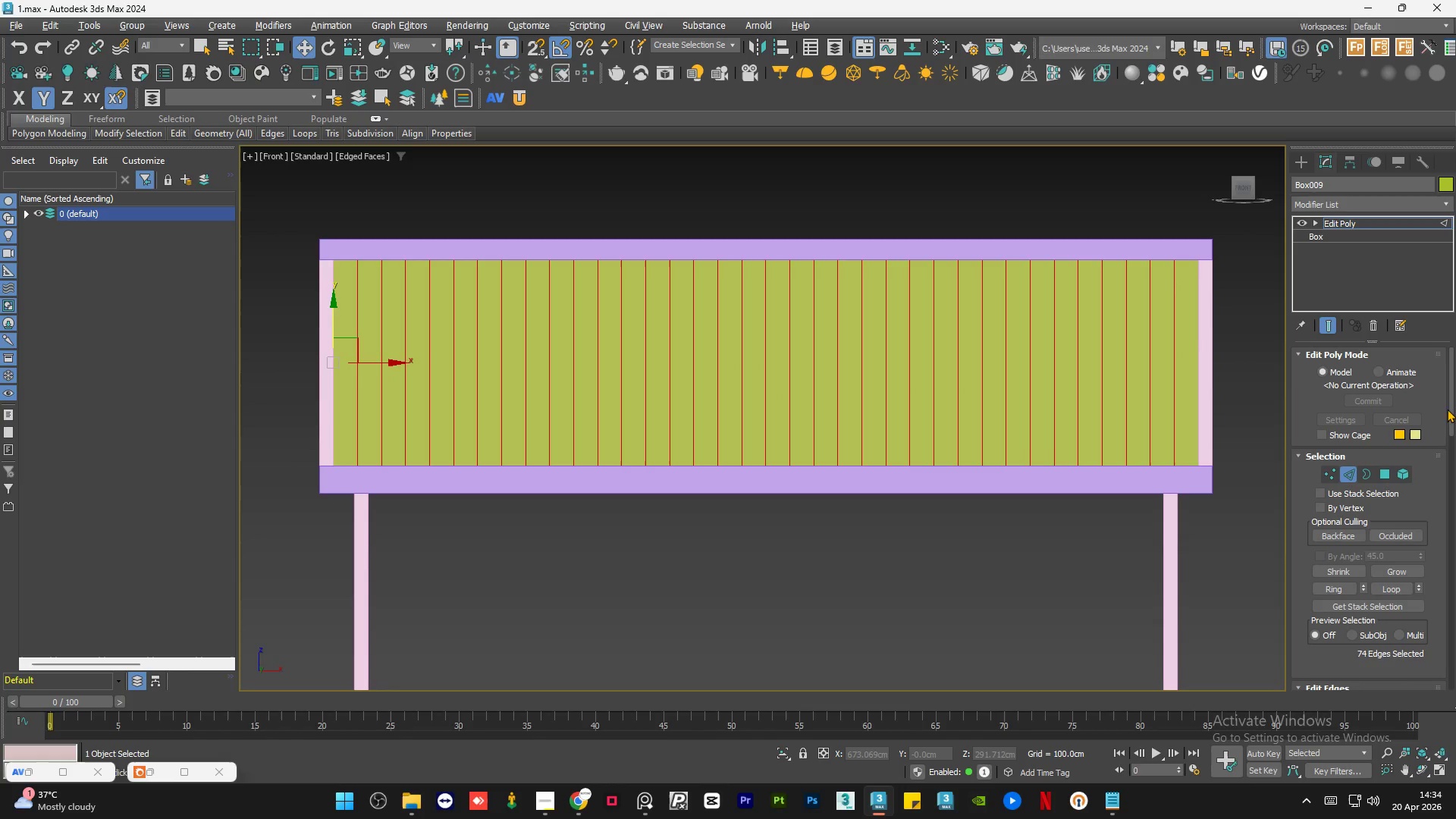 
left_click_drag(start_coordinate=[1451, 406], to_coordinate=[1453, 446])
 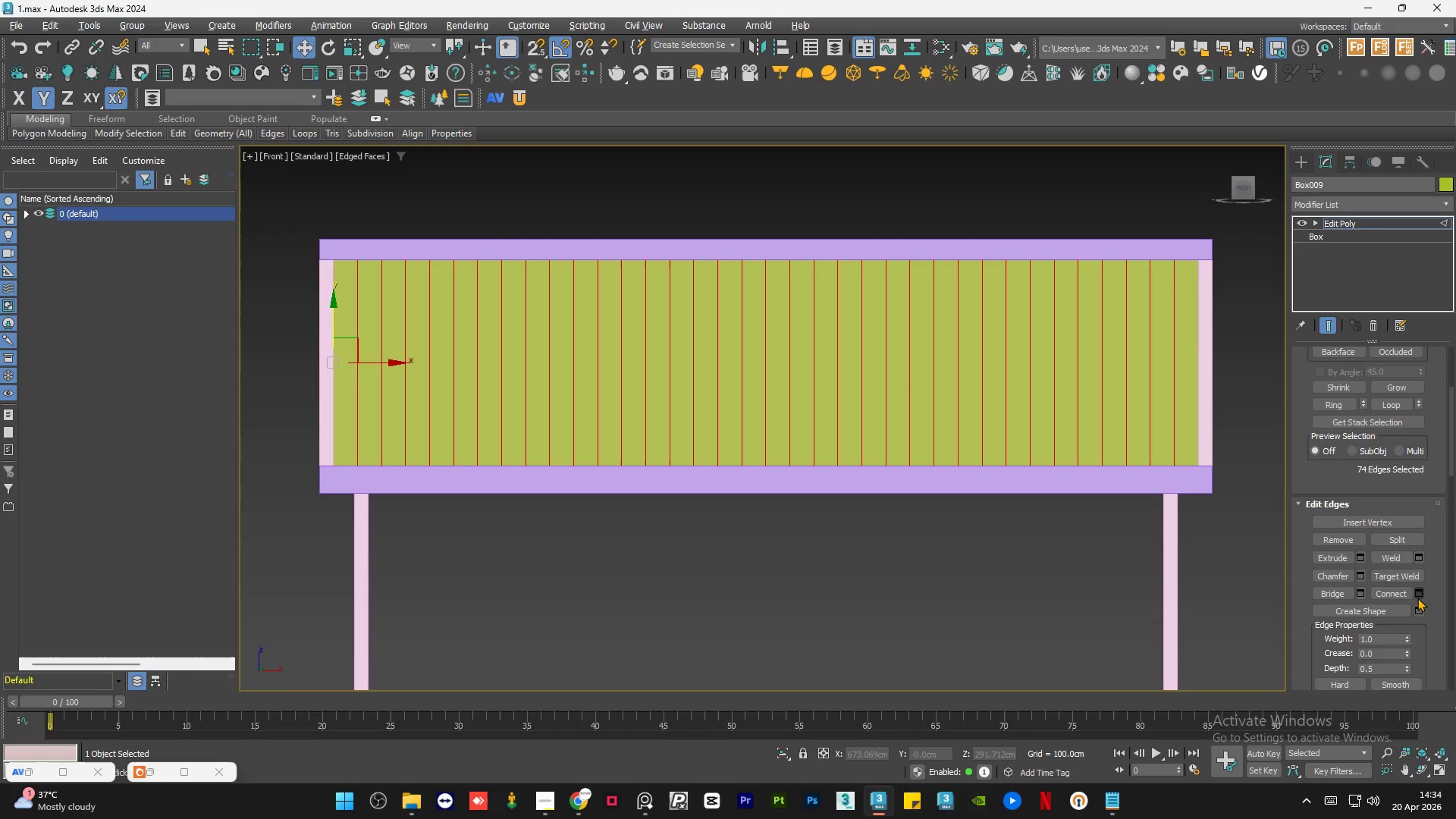 
left_click([1418, 596])
 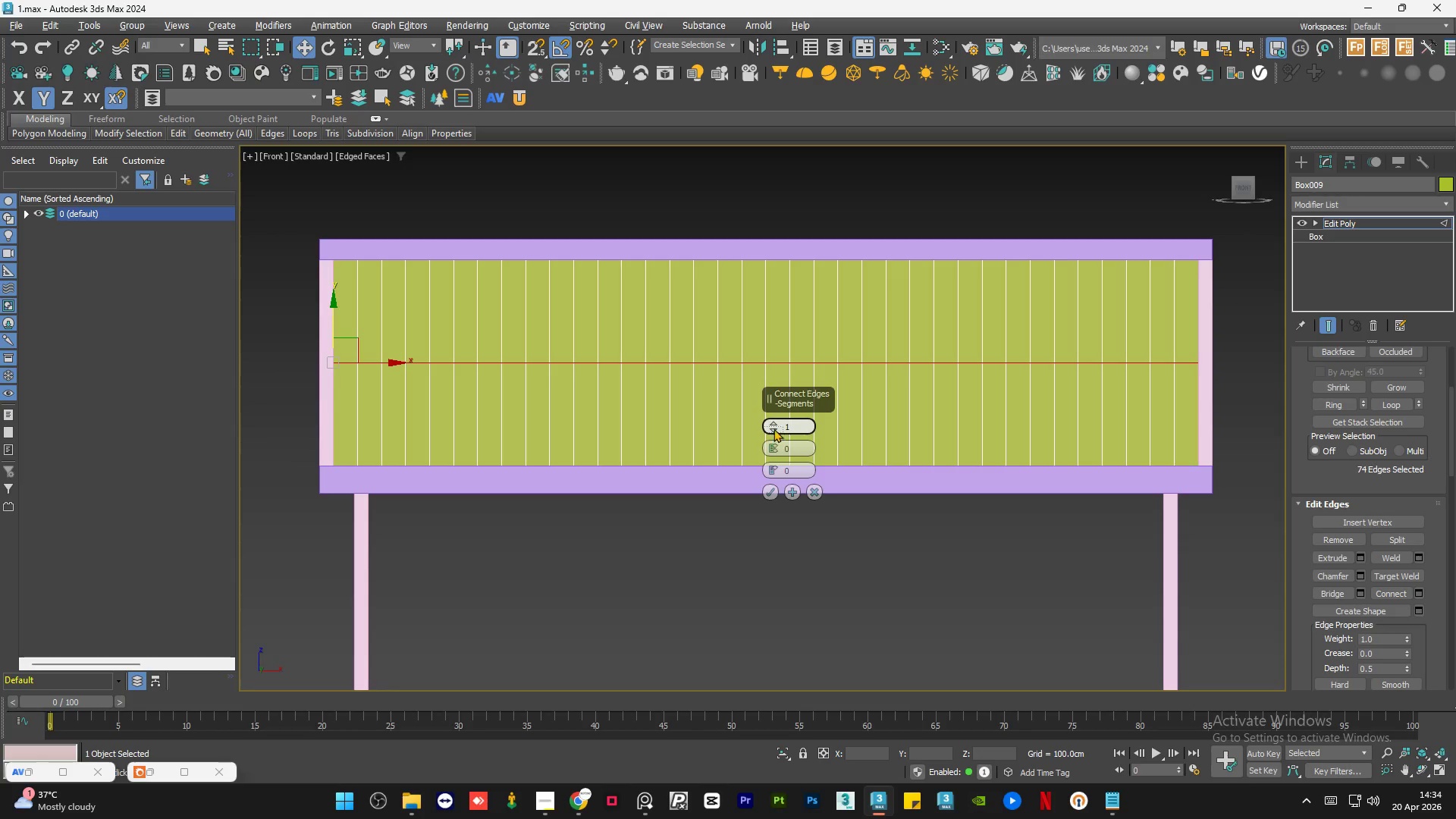 
left_click_drag(start_coordinate=[770, 422], to_coordinate=[774, 402])
 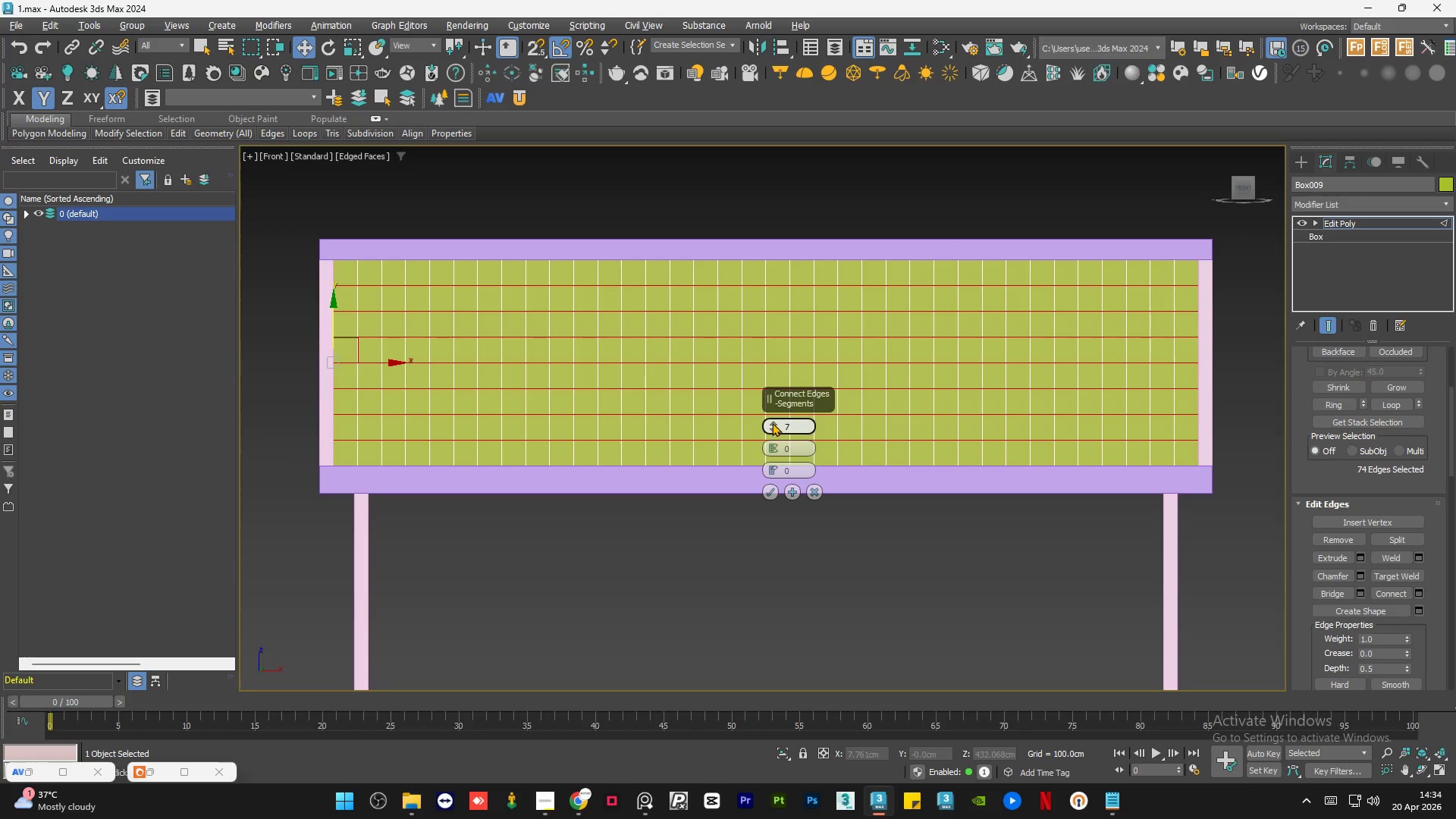 
left_click([772, 422])
 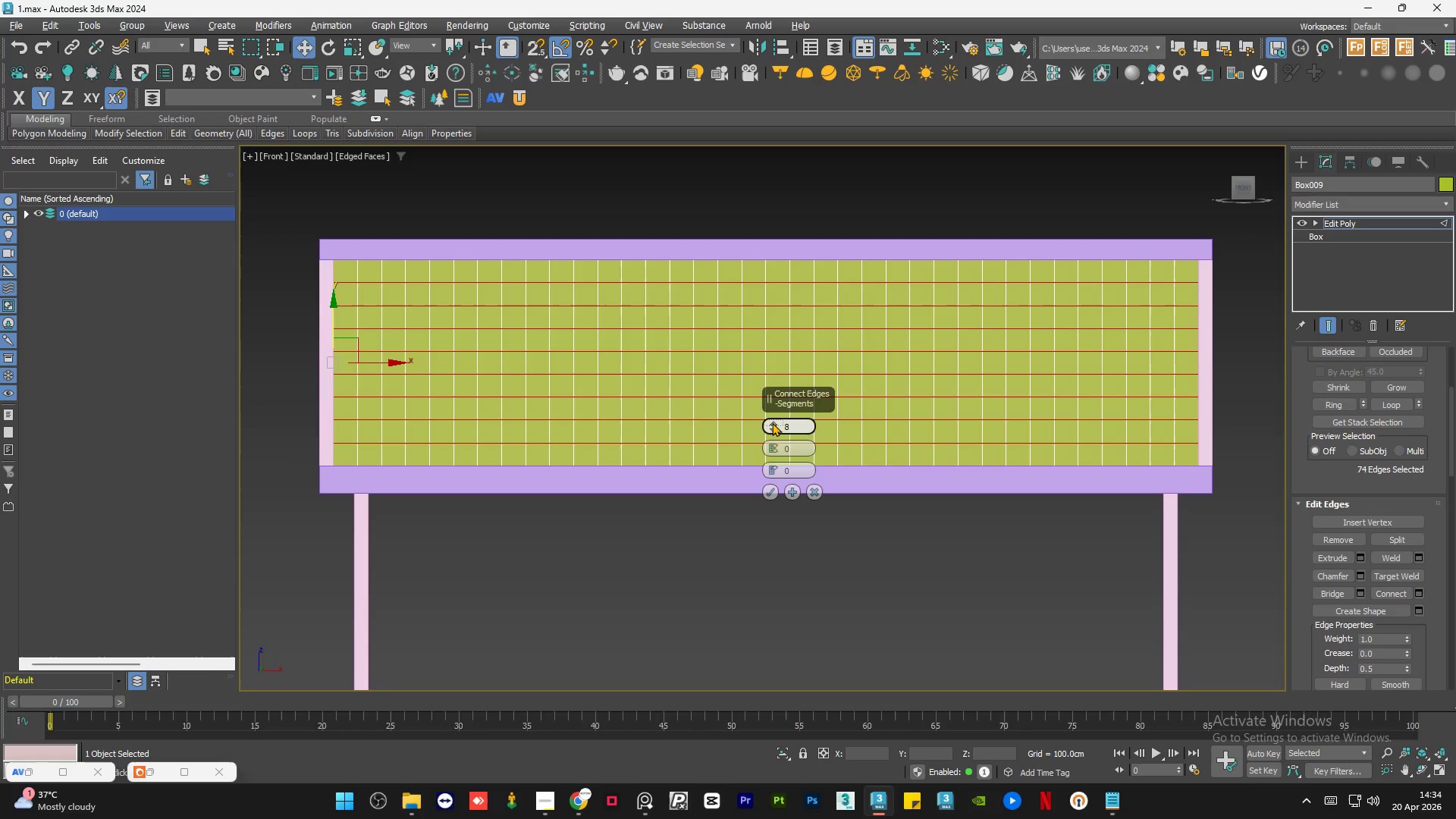 
left_click([772, 422])
 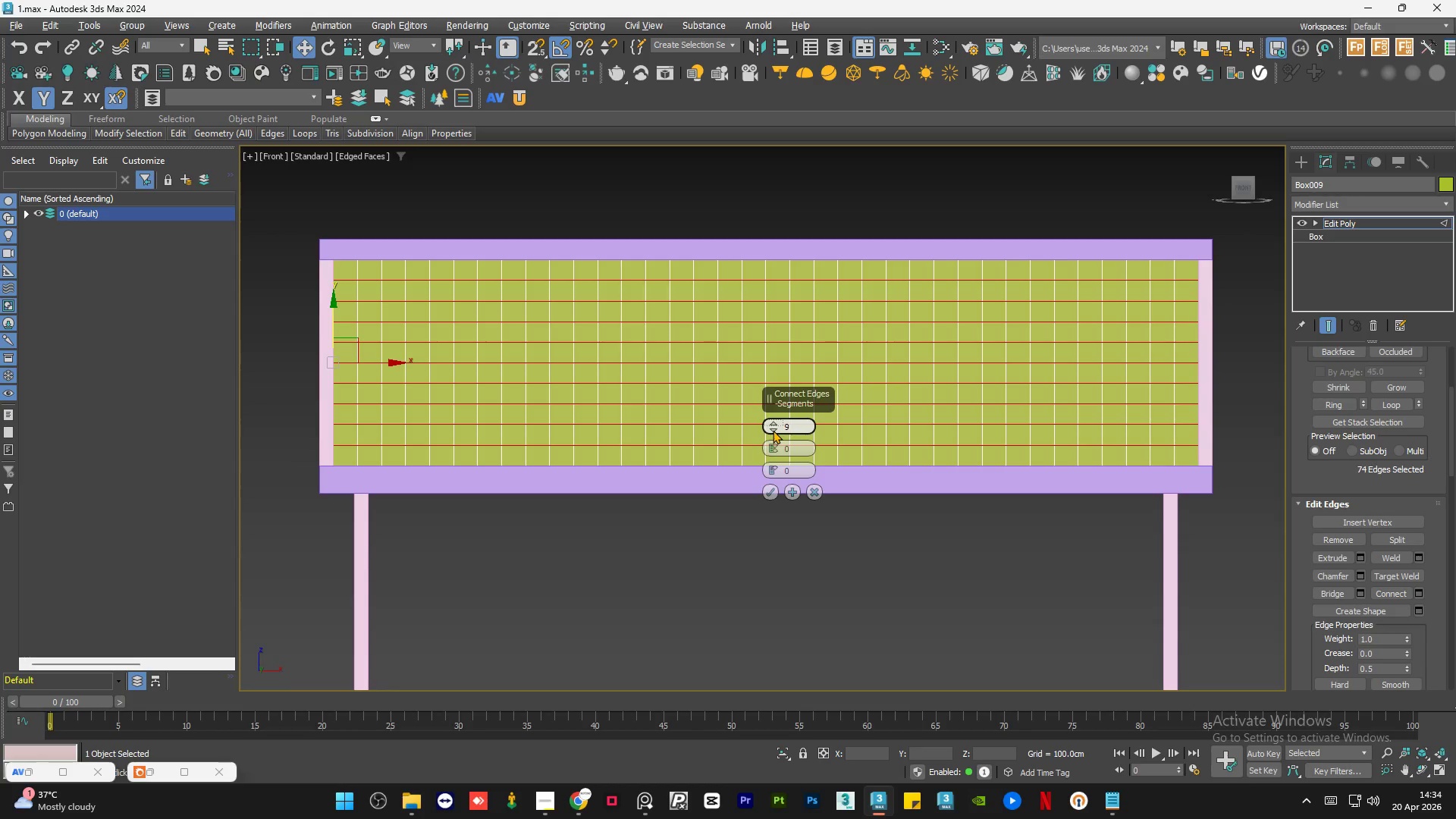 
wait(5.08)
 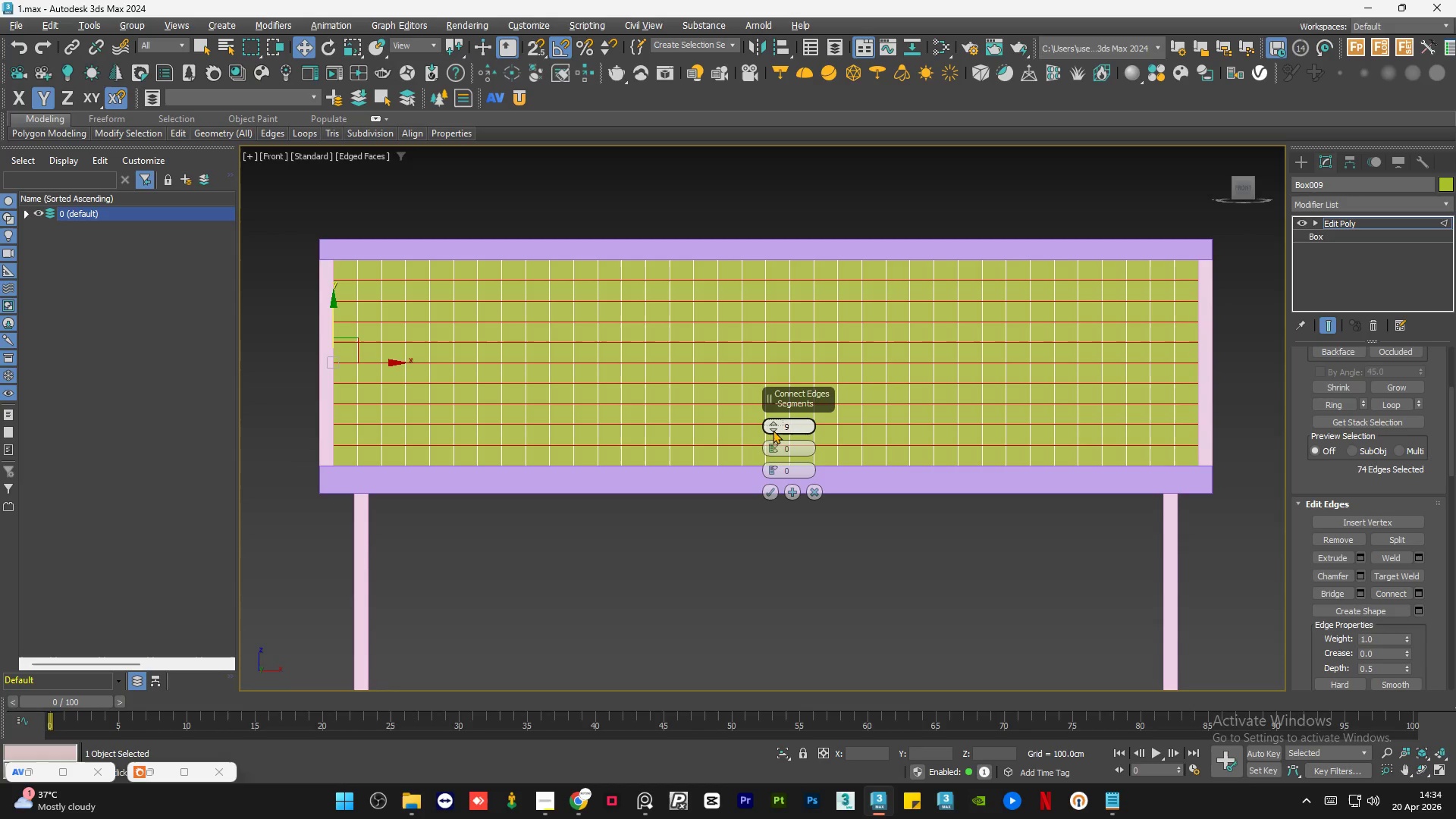 
left_click([770, 422])
 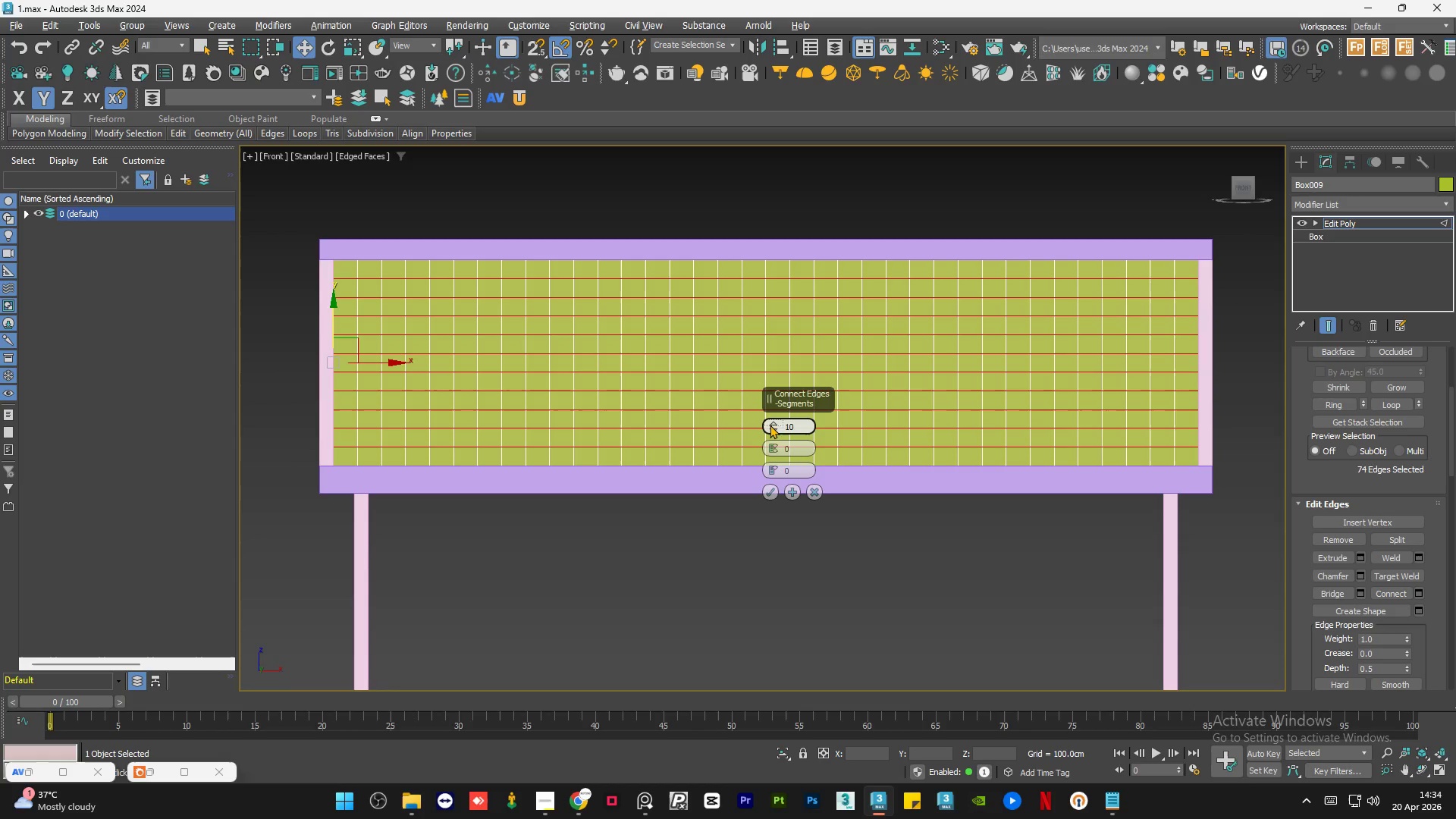 
left_click([770, 431])
 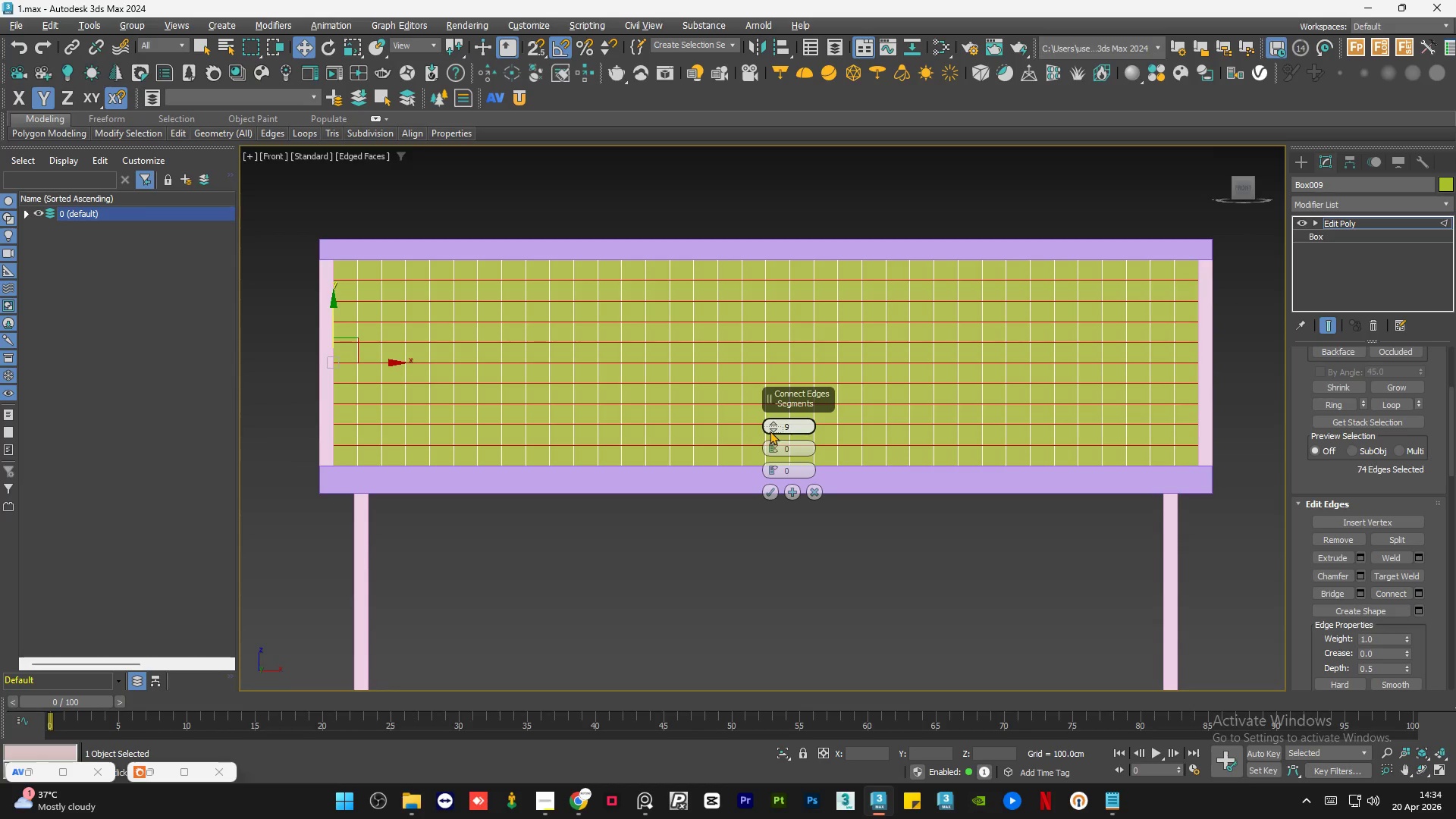 
left_click([770, 431])
 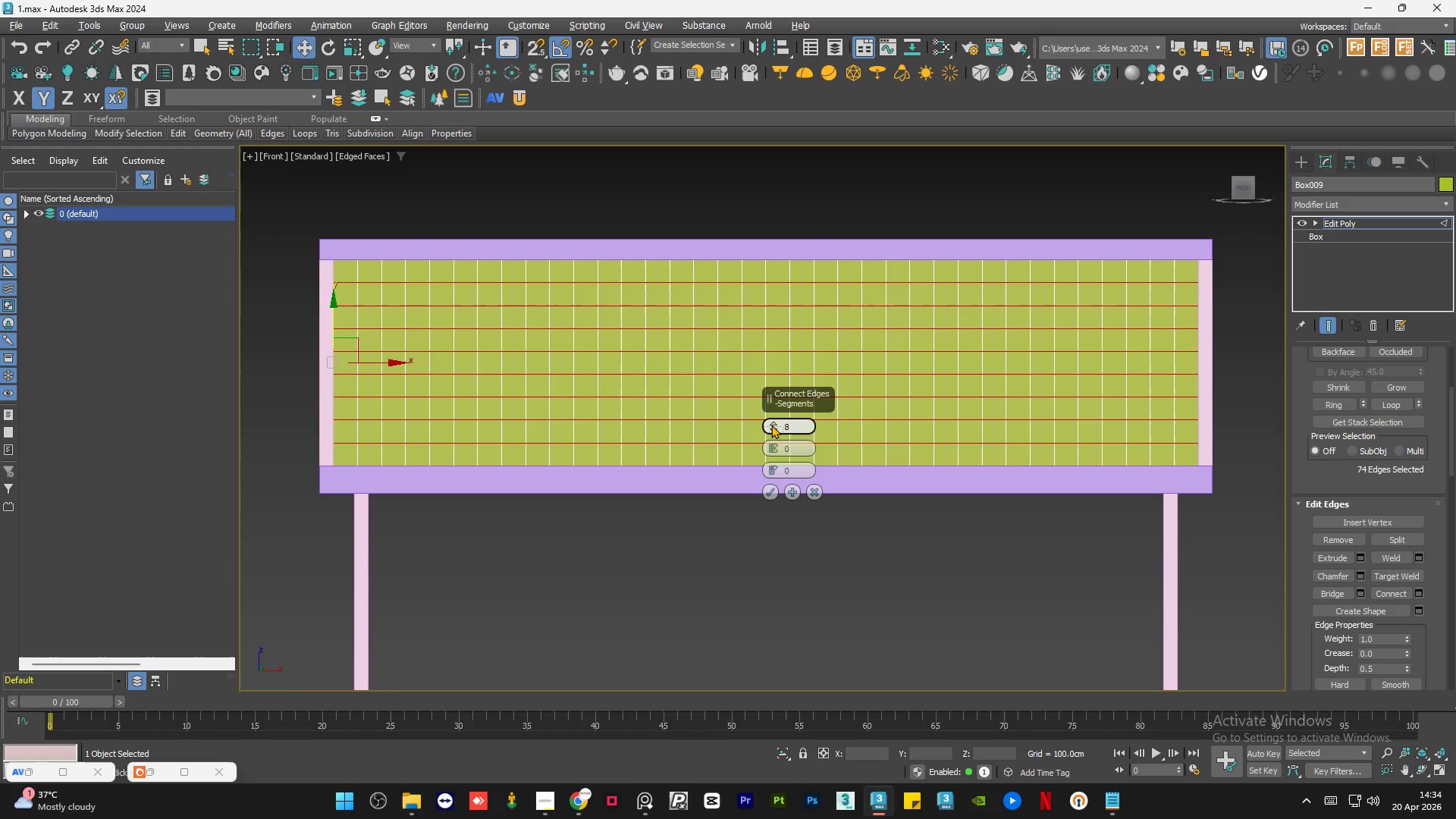 
left_click([772, 420])
 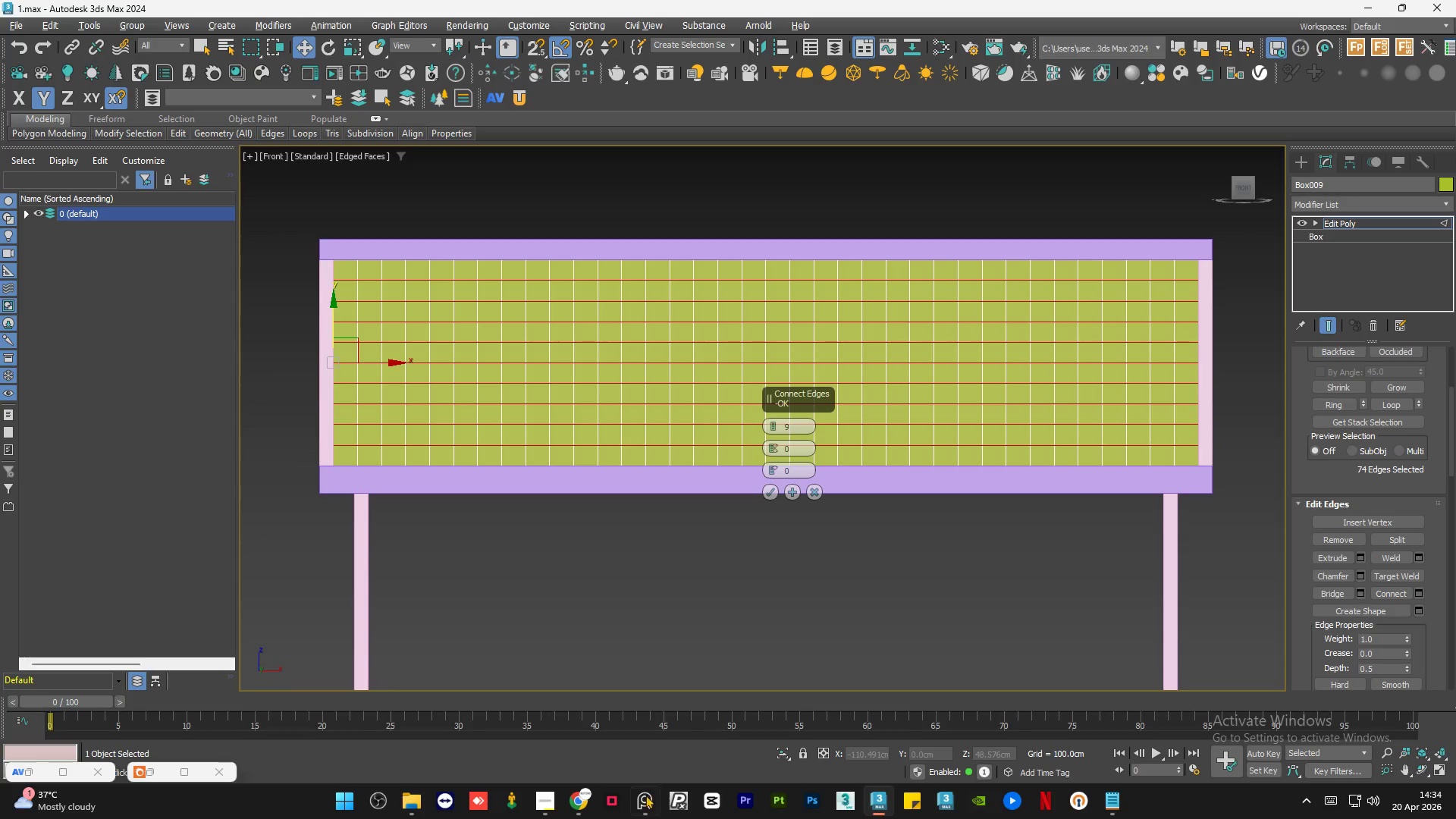 
left_click([644, 801])
 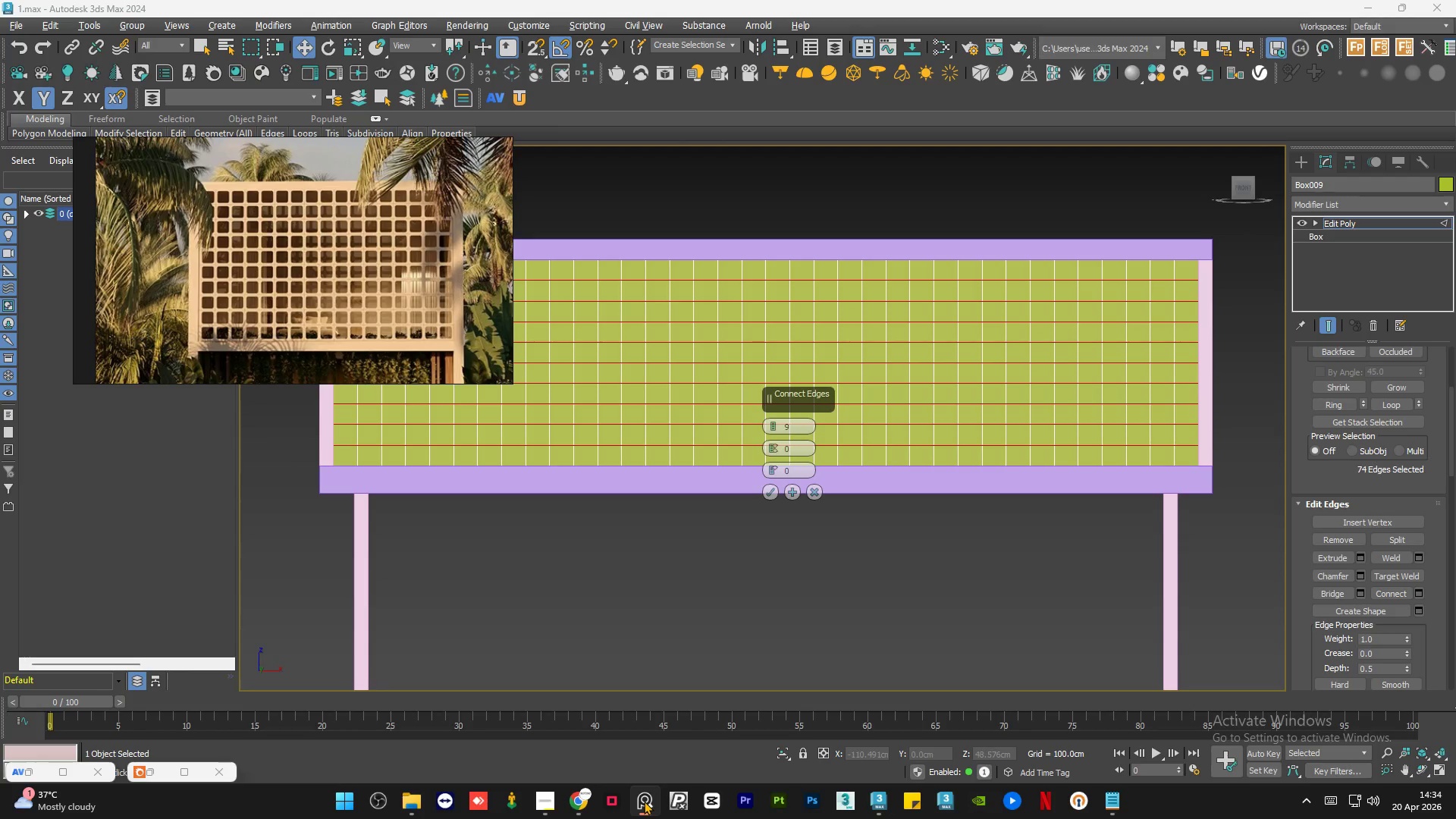 
left_click([644, 801])
 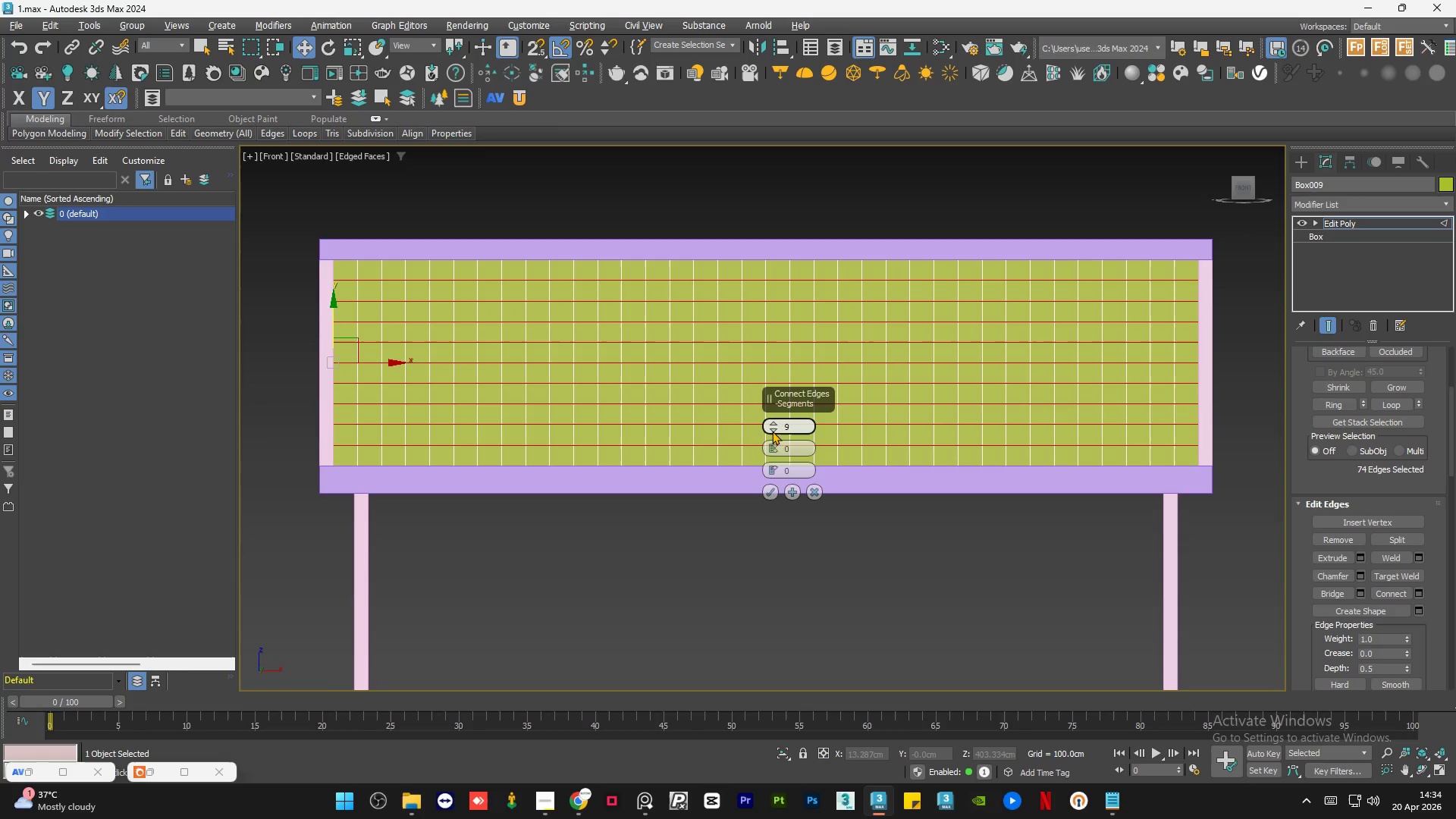 
left_click([772, 431])
 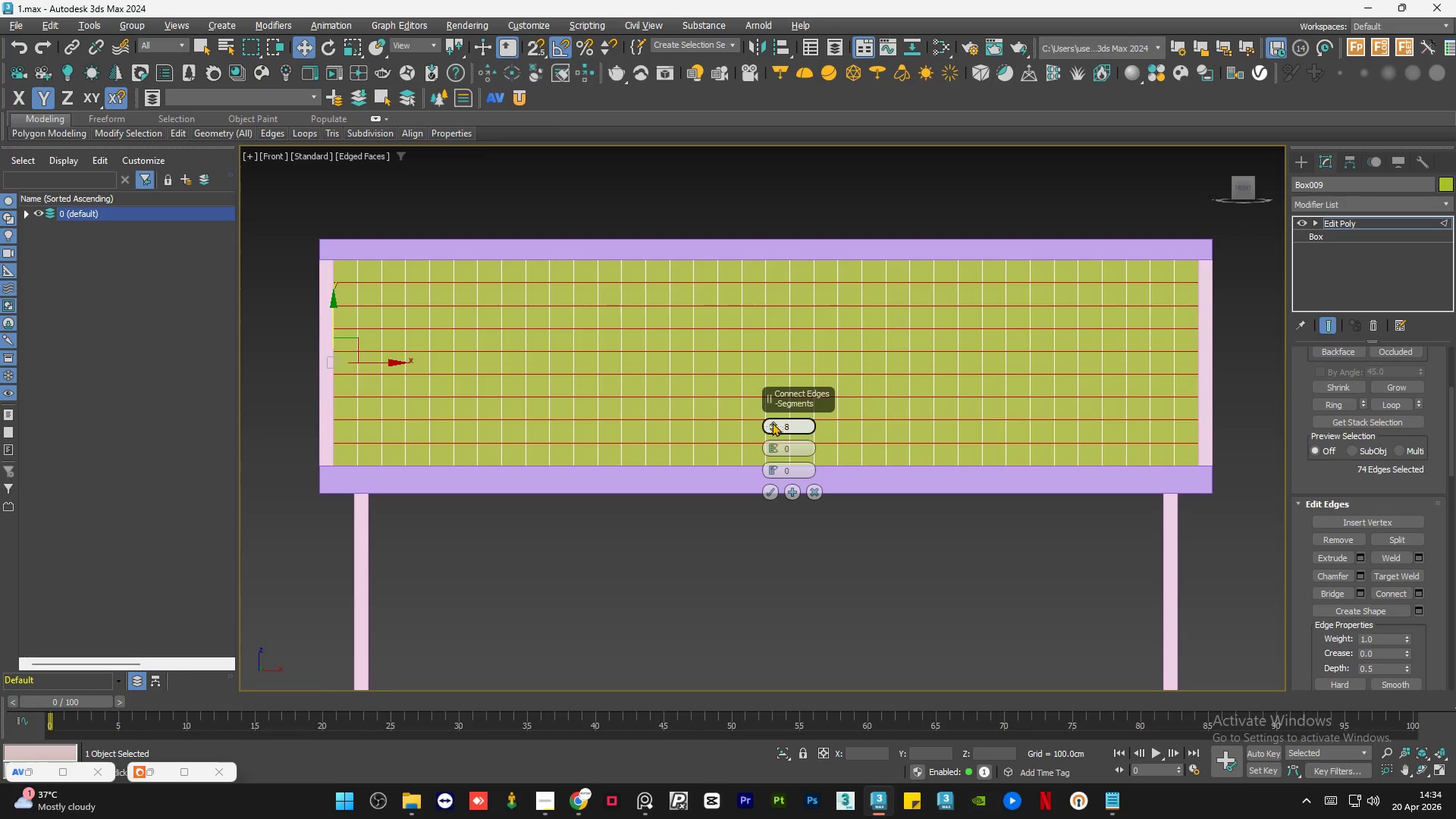 
left_click([772, 422])
 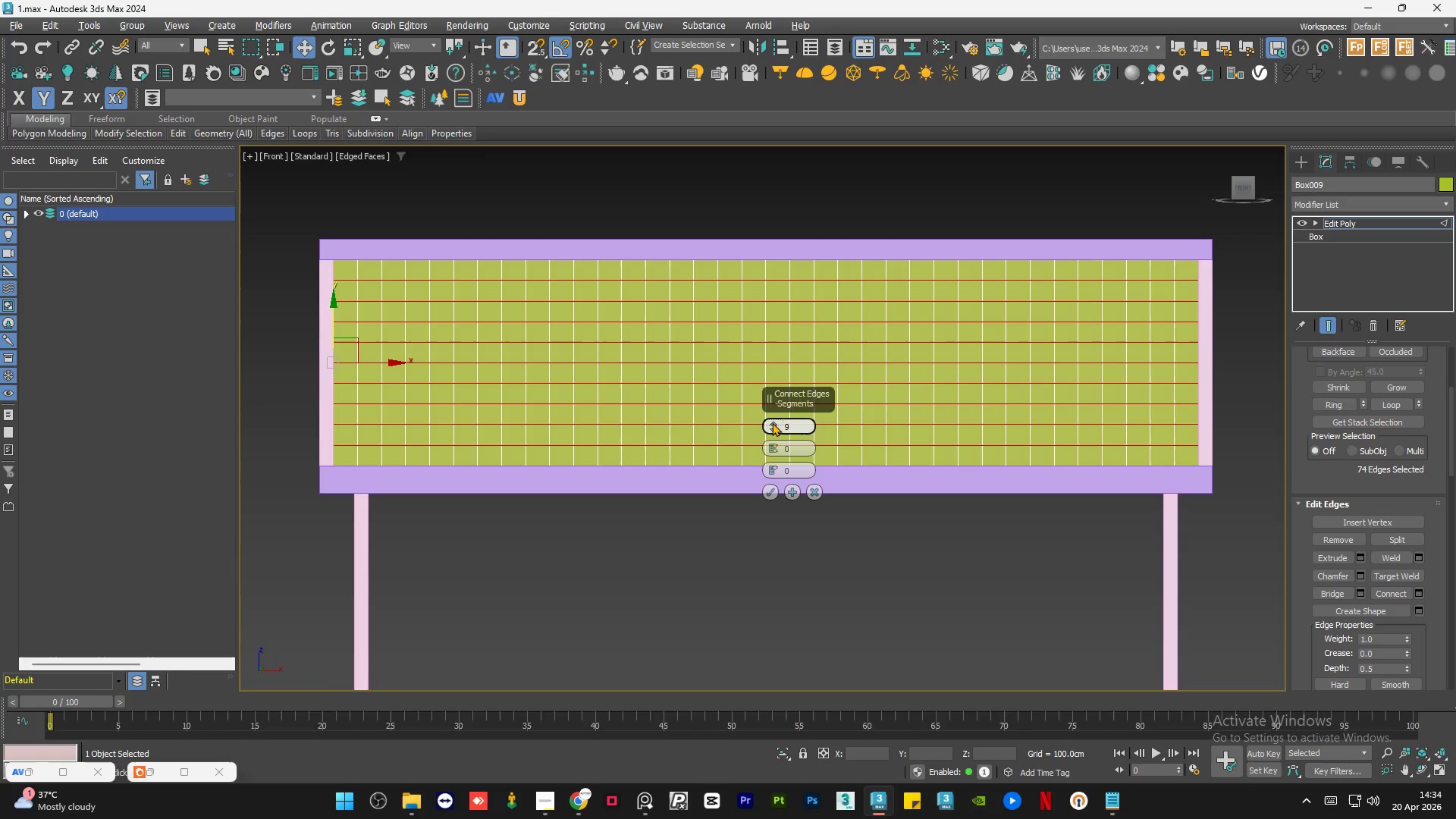 
left_click([772, 422])
 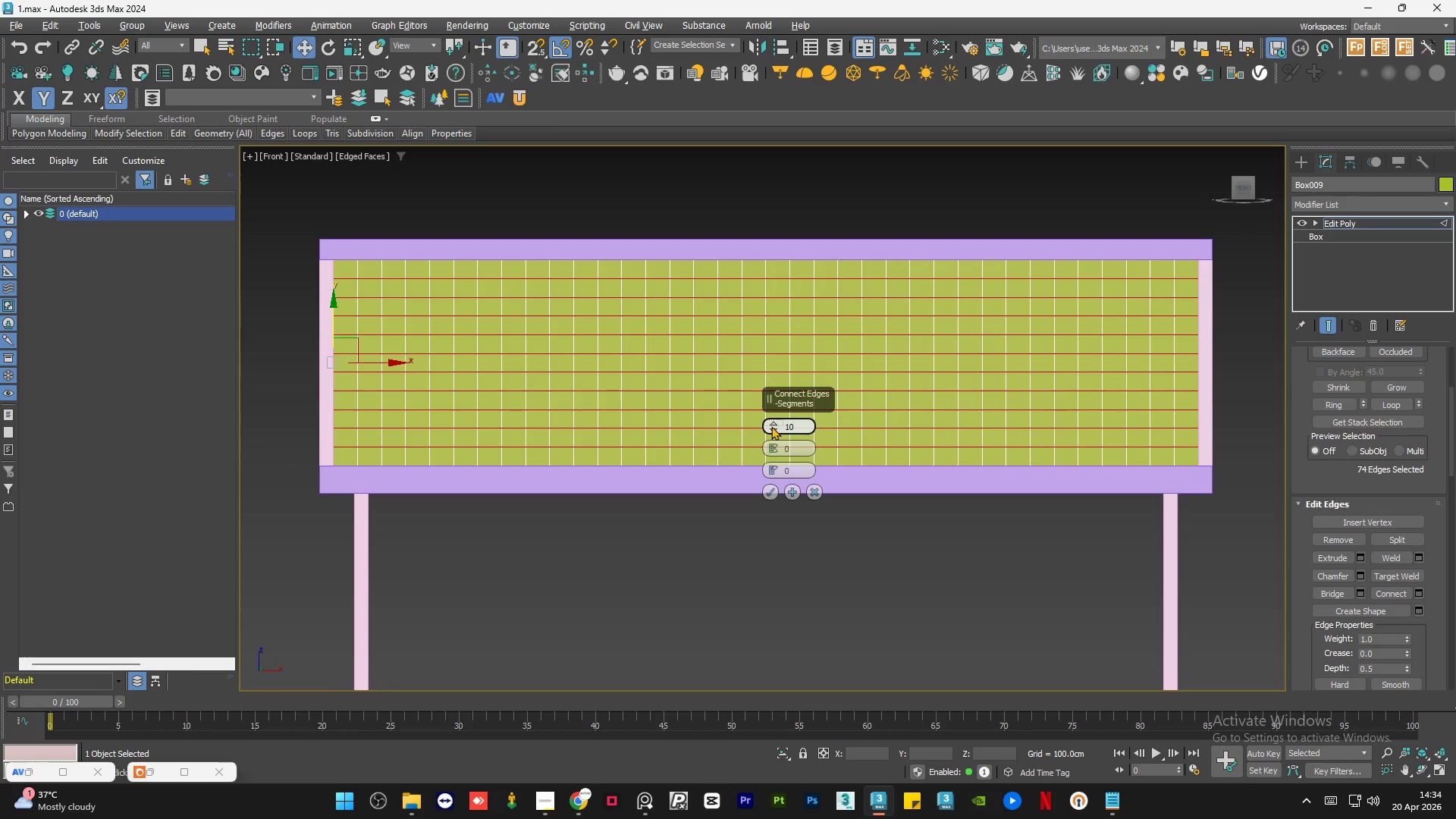 
left_click([770, 432])
 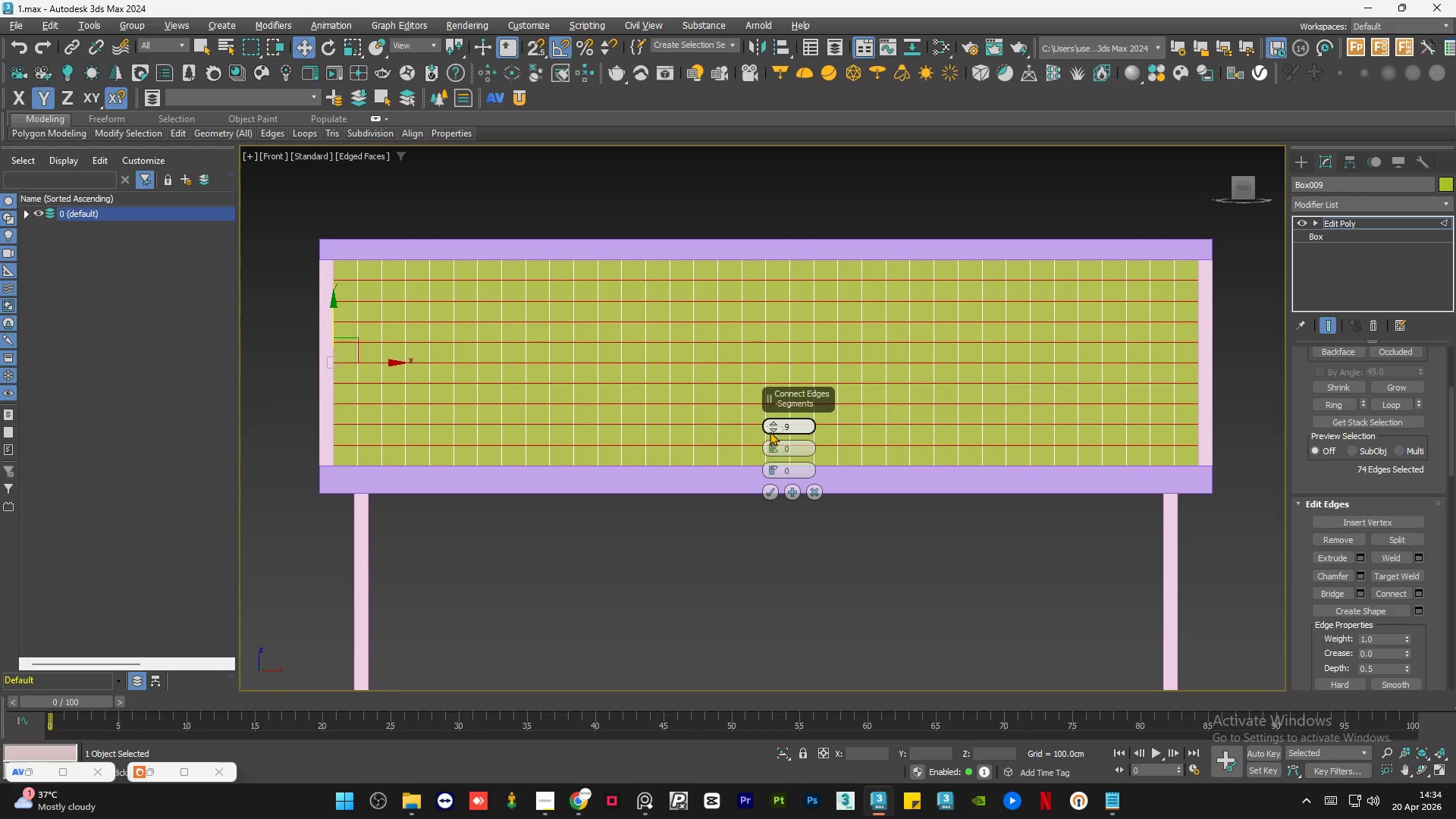 
wait(16.86)
 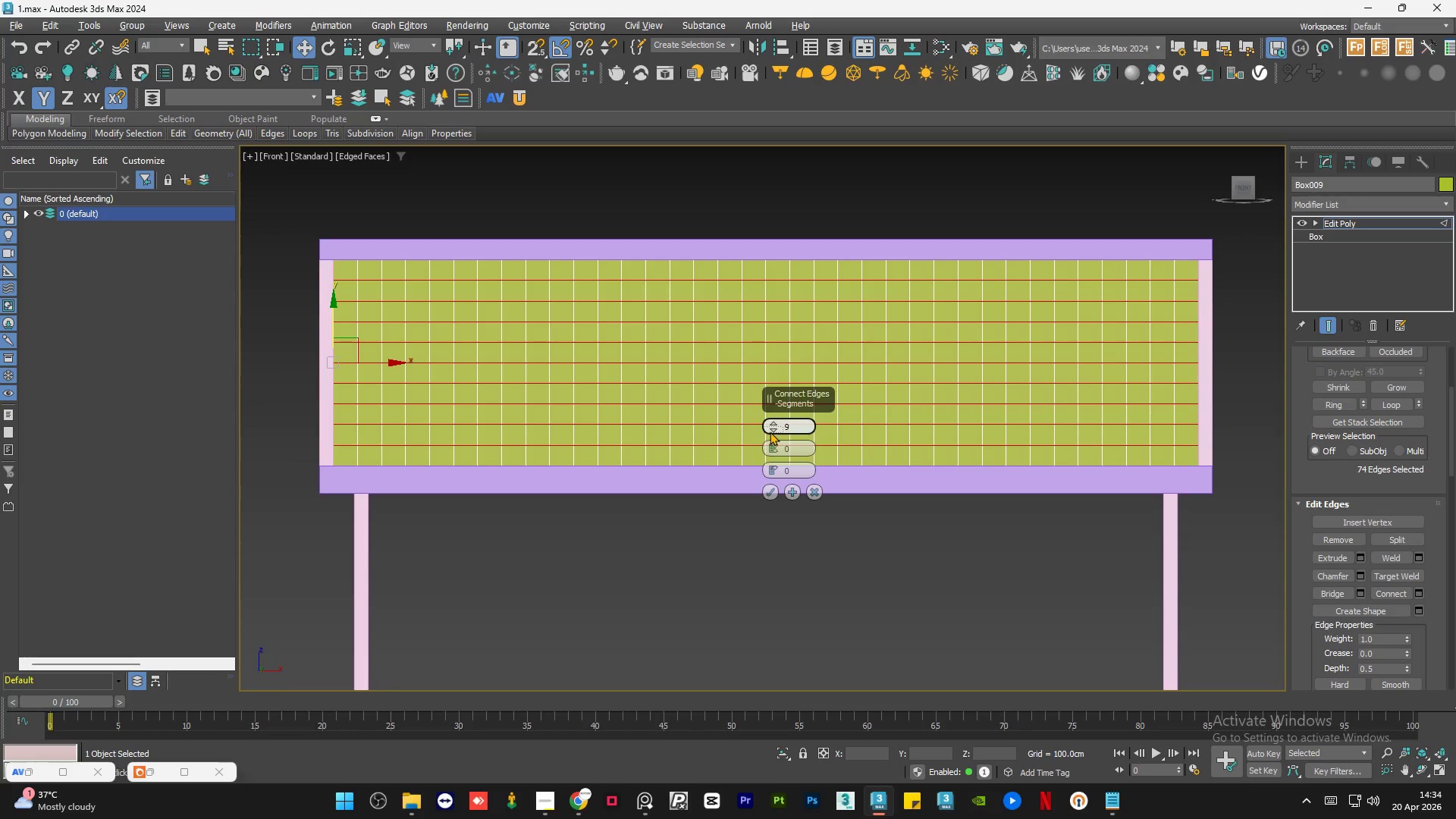 
left_click([768, 488])
 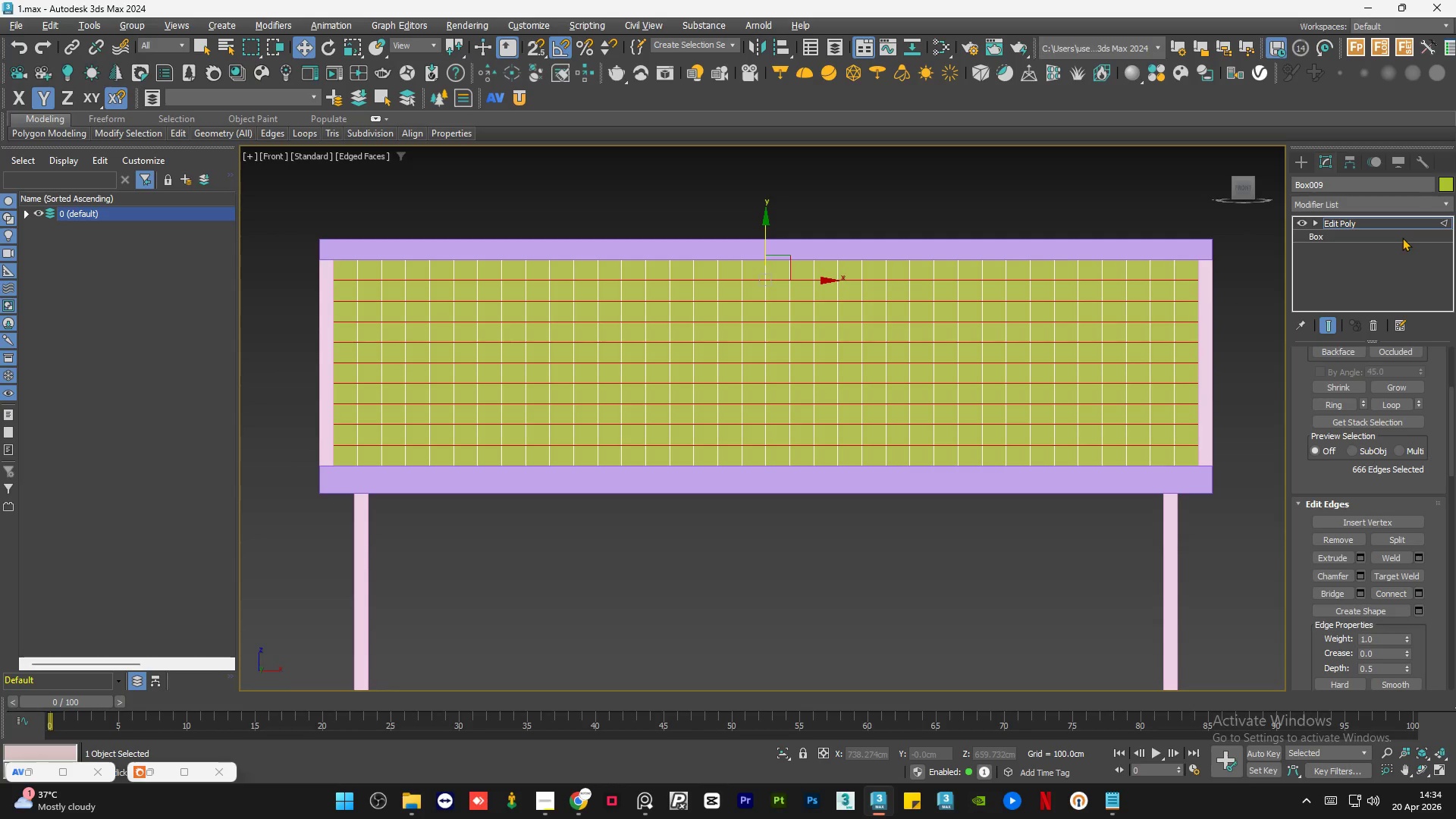 
left_click([1386, 222])
 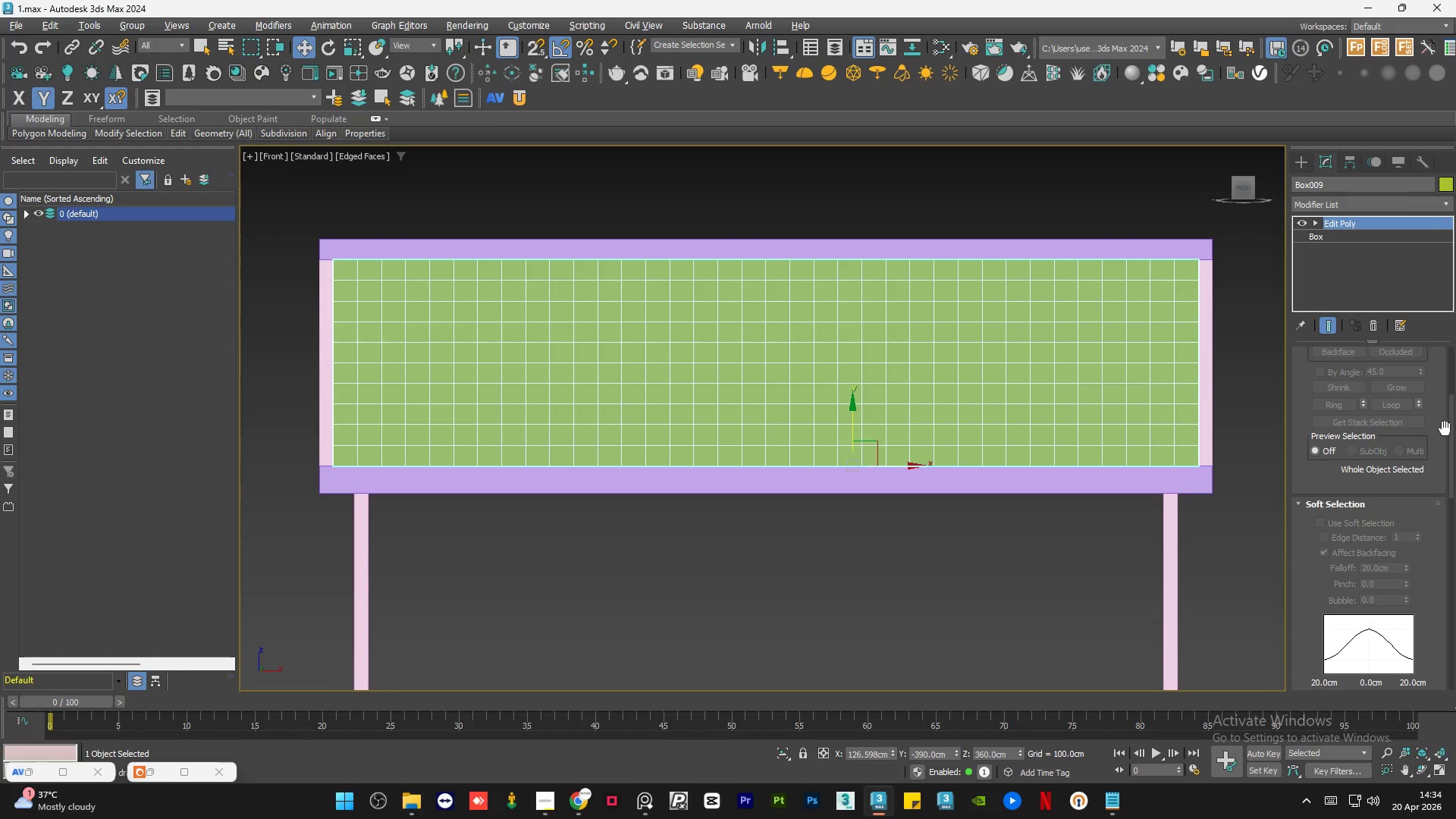 
left_click_drag(start_coordinate=[1454, 438], to_coordinate=[1451, 366])
 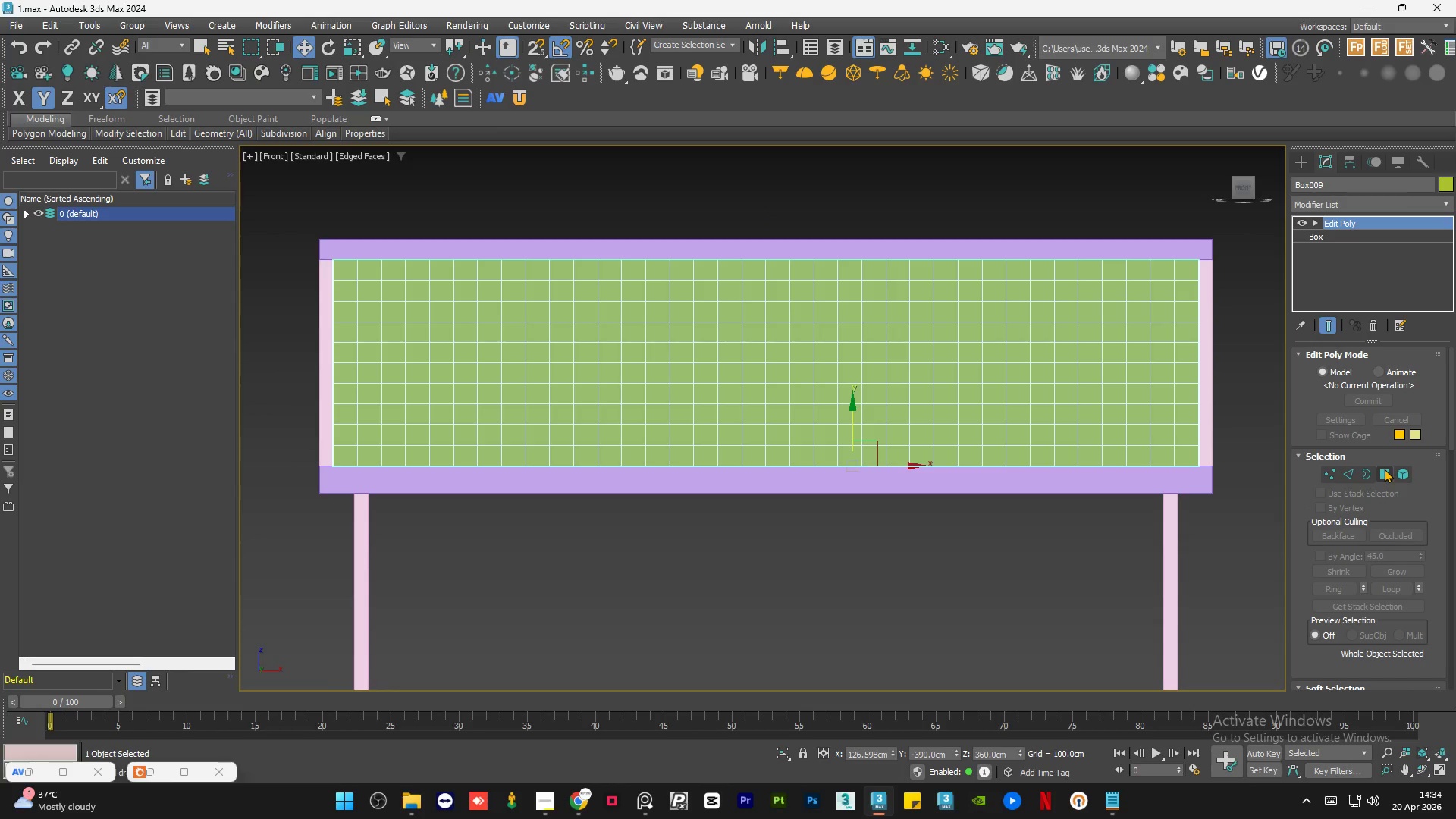 
left_click([1384, 469])
 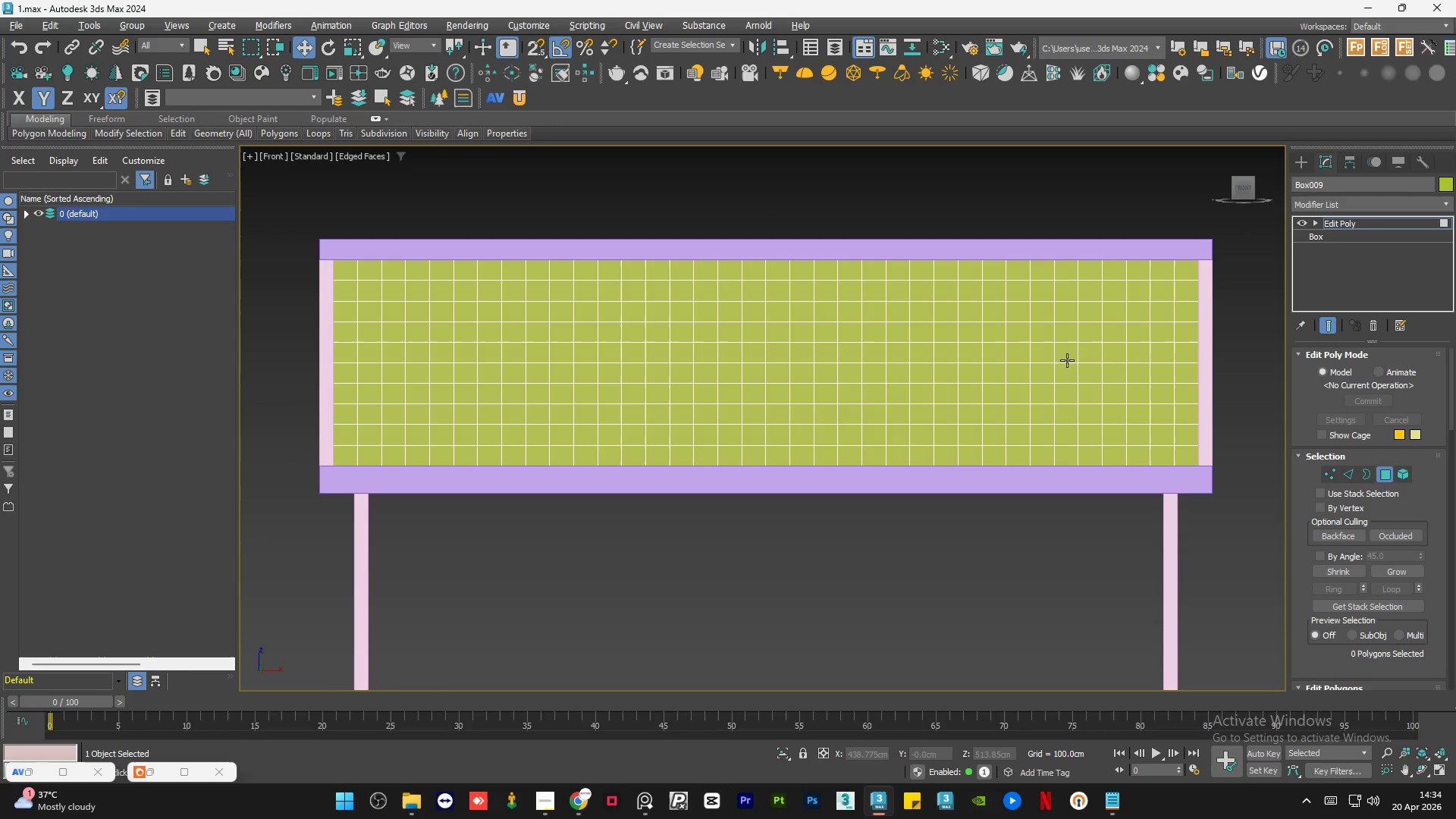 
double_click([1067, 360])
 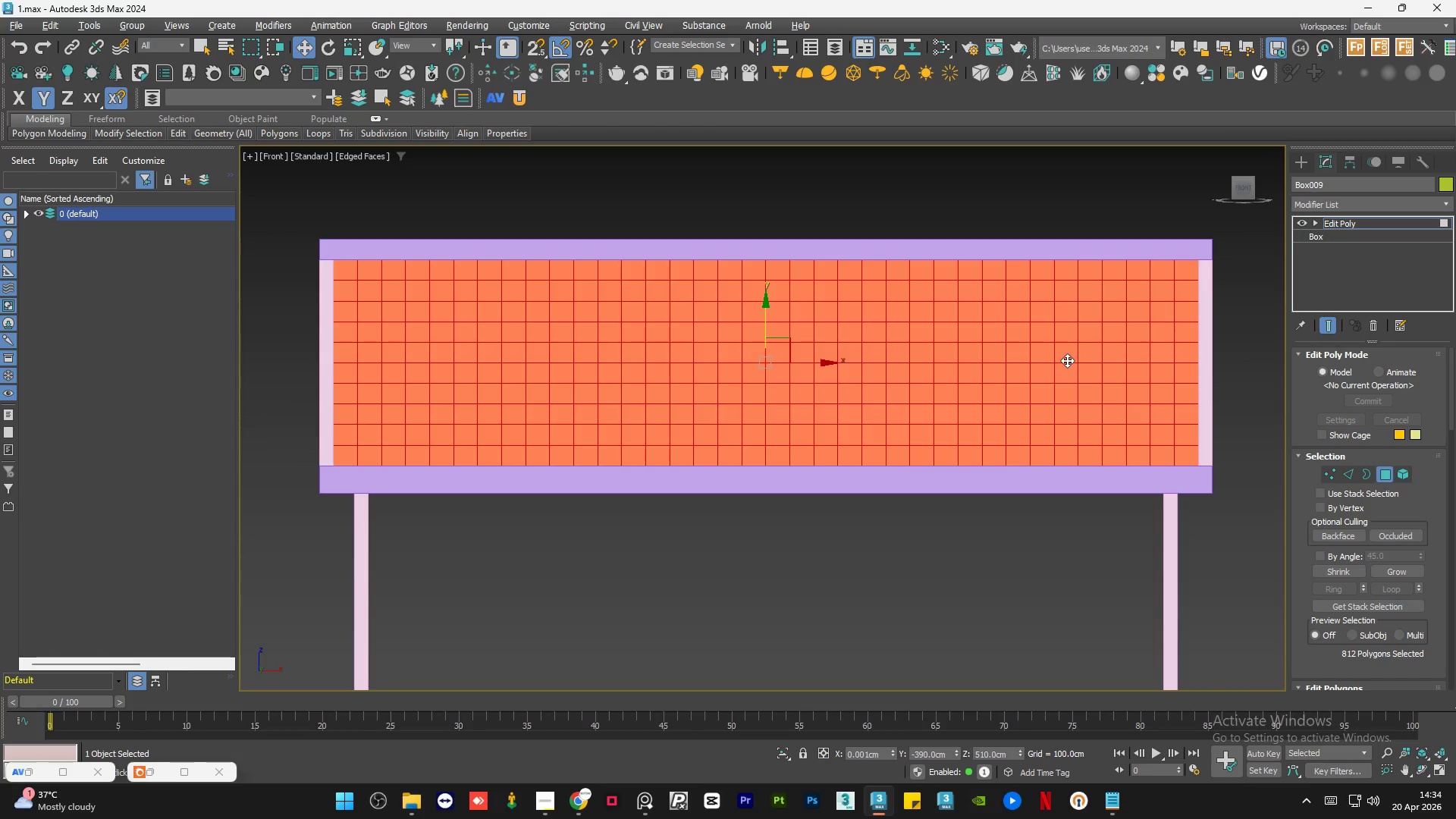 
key(F3)
 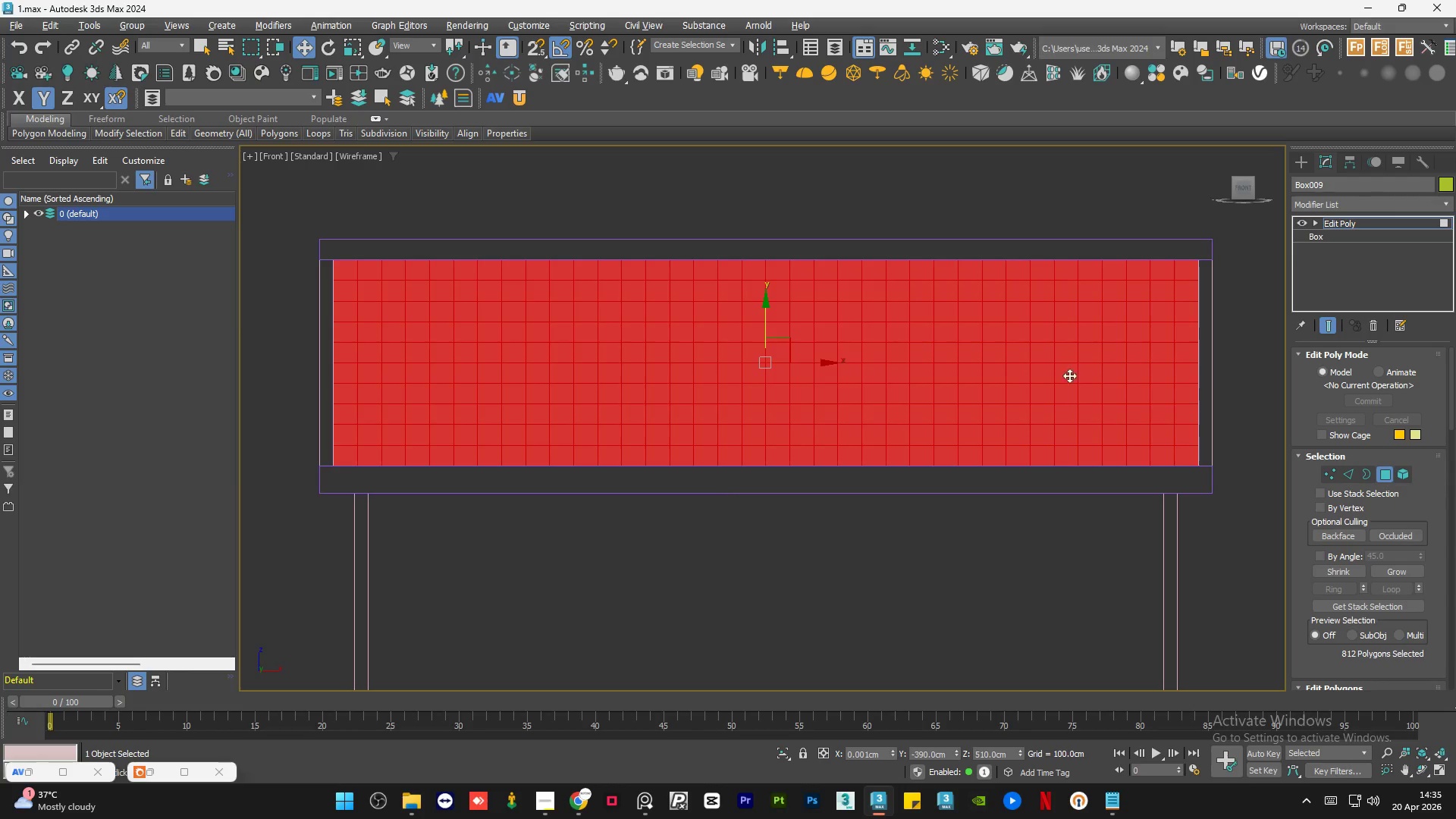 
hold_key(key=AltLeft, duration=1.64)
 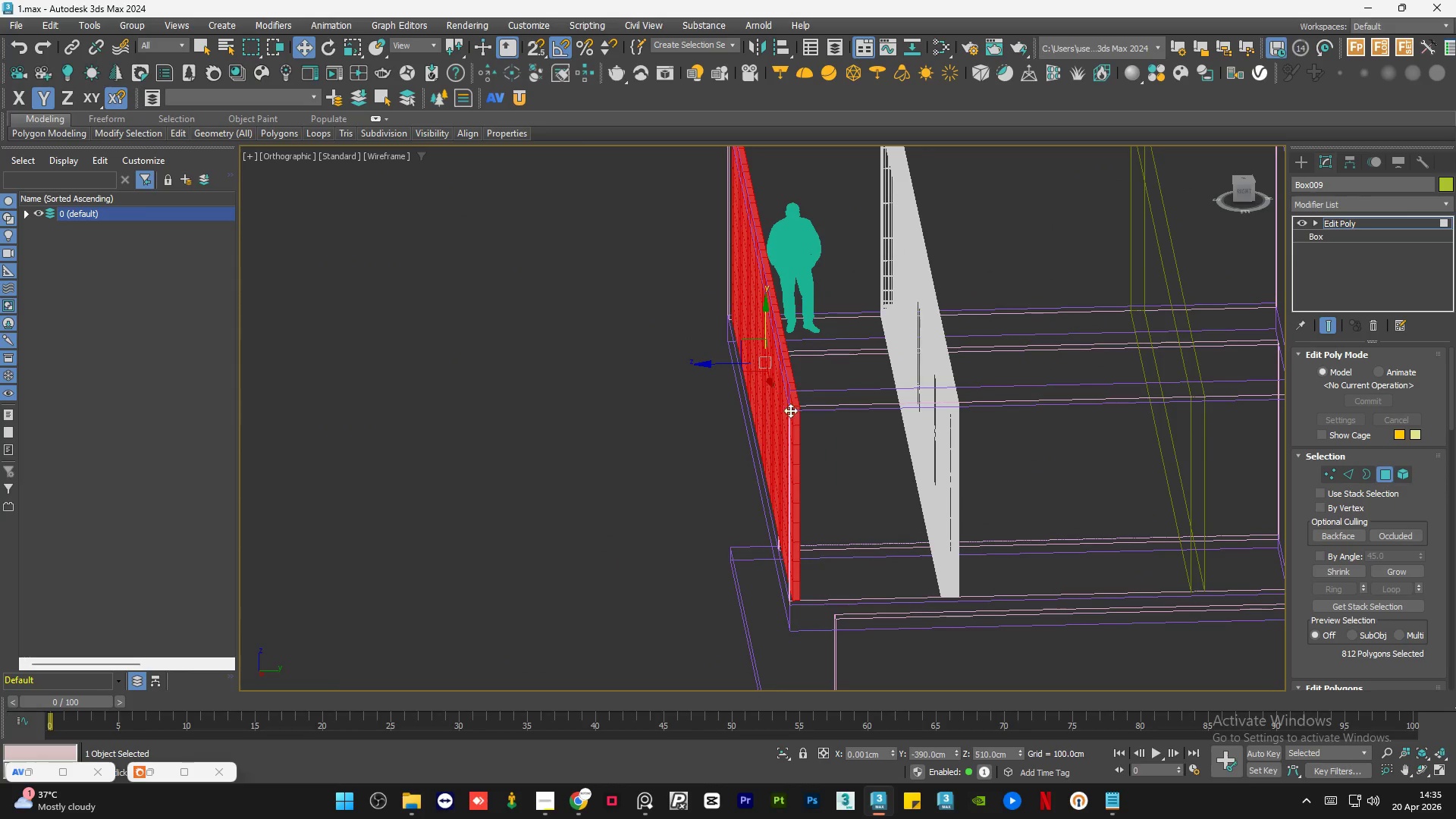 
scroll: coordinate [769, 406], scroll_direction: up, amount: 5.0
 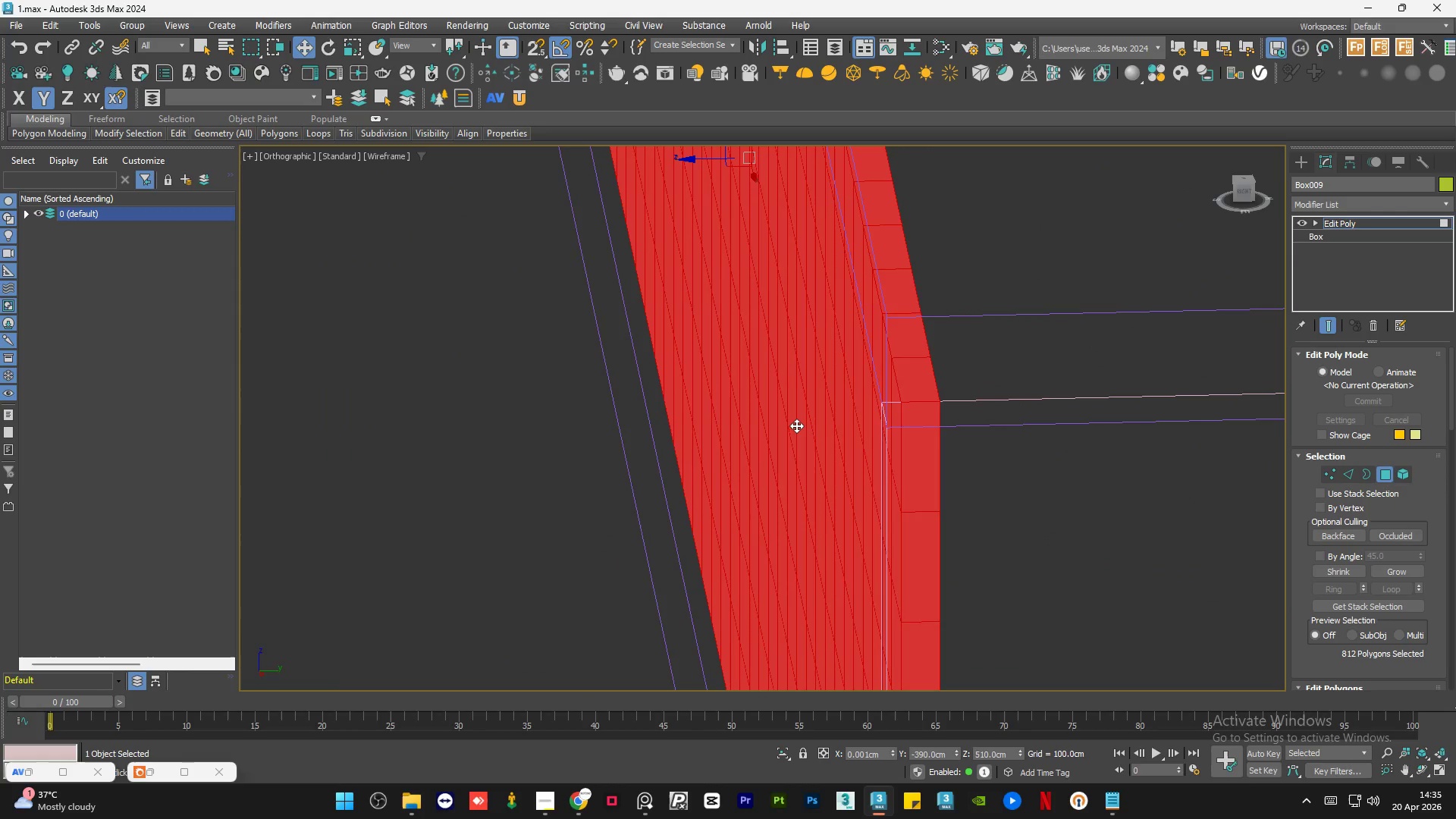 
left_click([796, 425])
 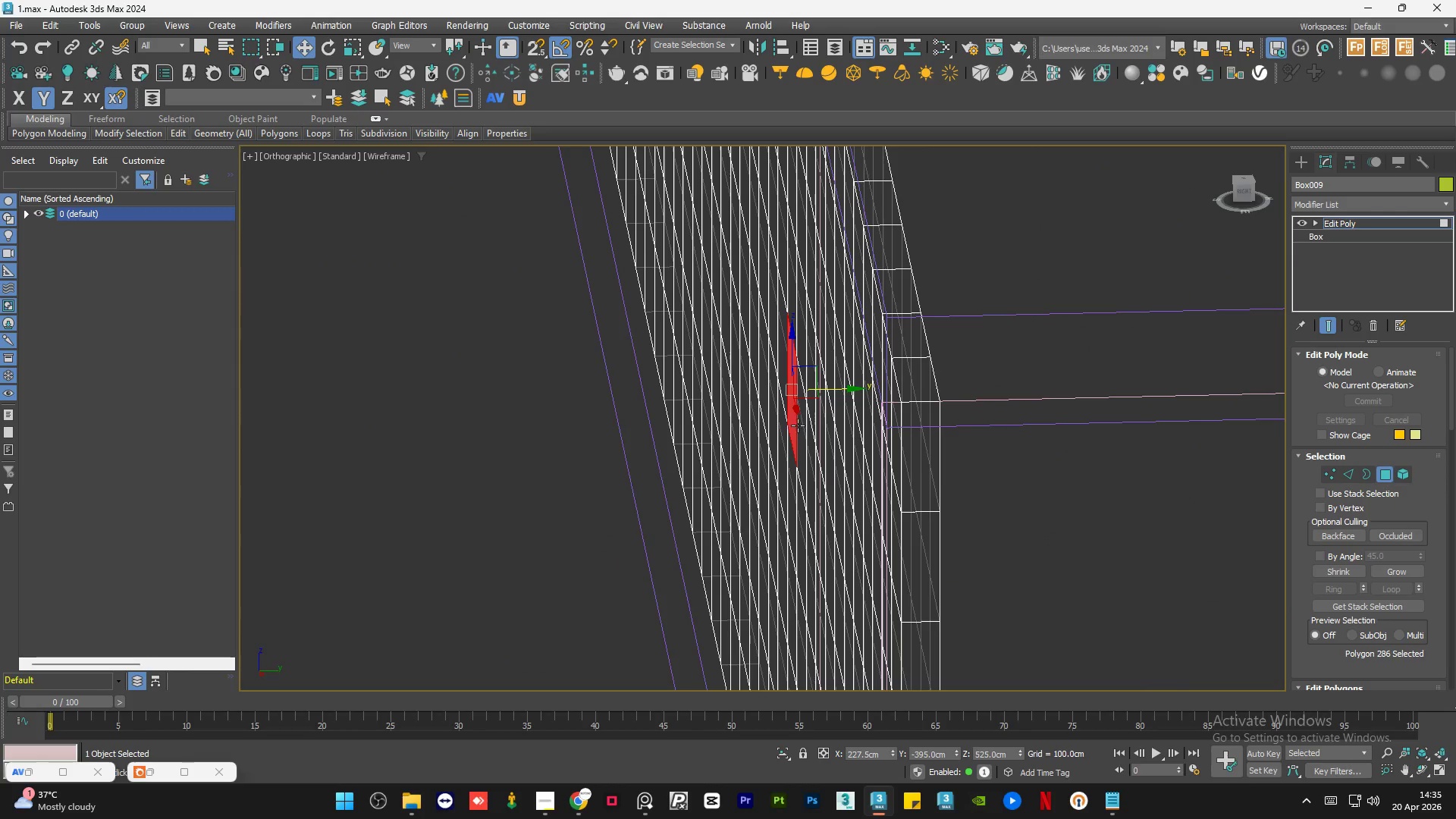 
hold_key(key=AltLeft, duration=0.72)
 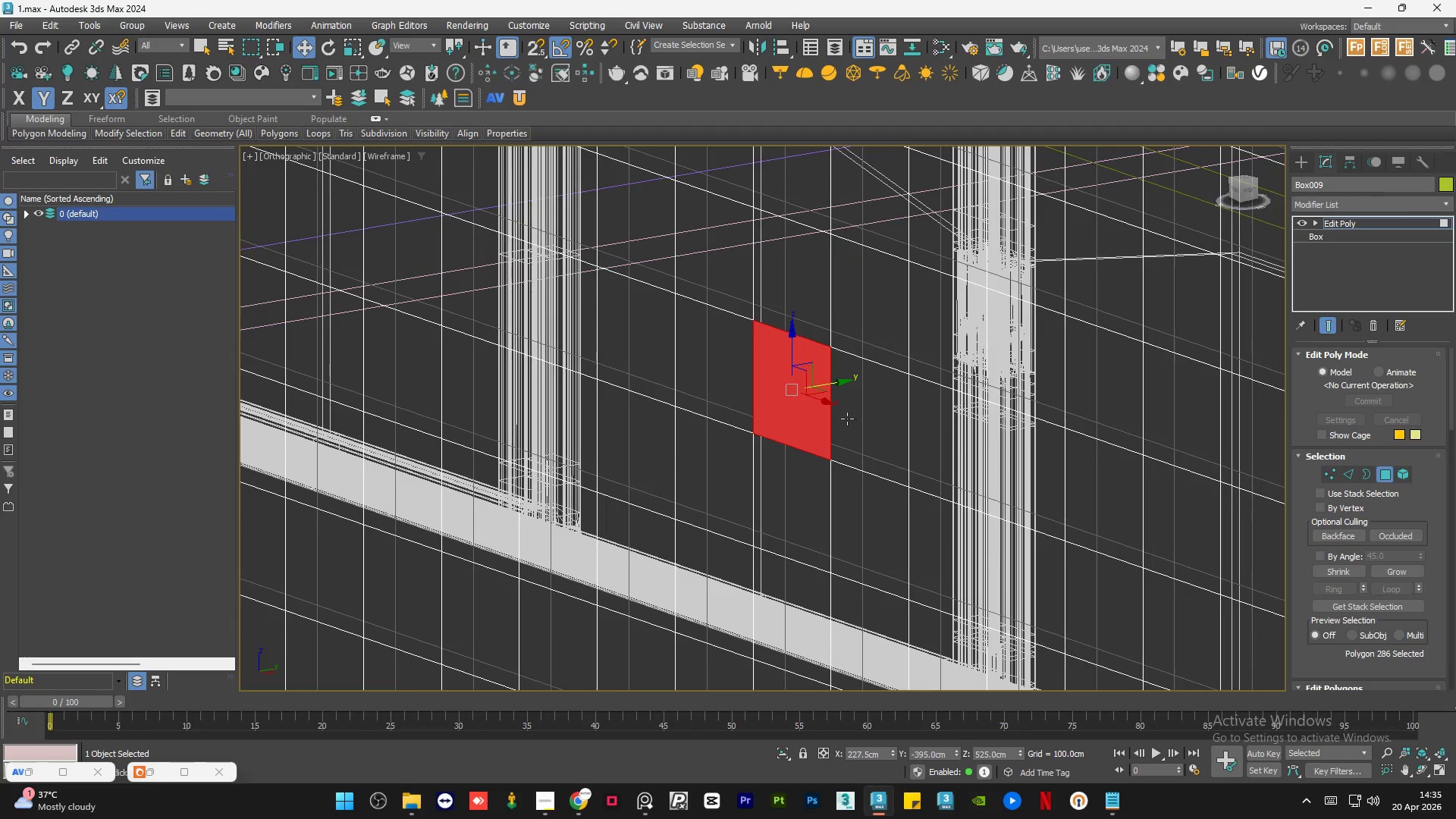 
scroll: coordinate [843, 419], scroll_direction: down, amount: 4.0
 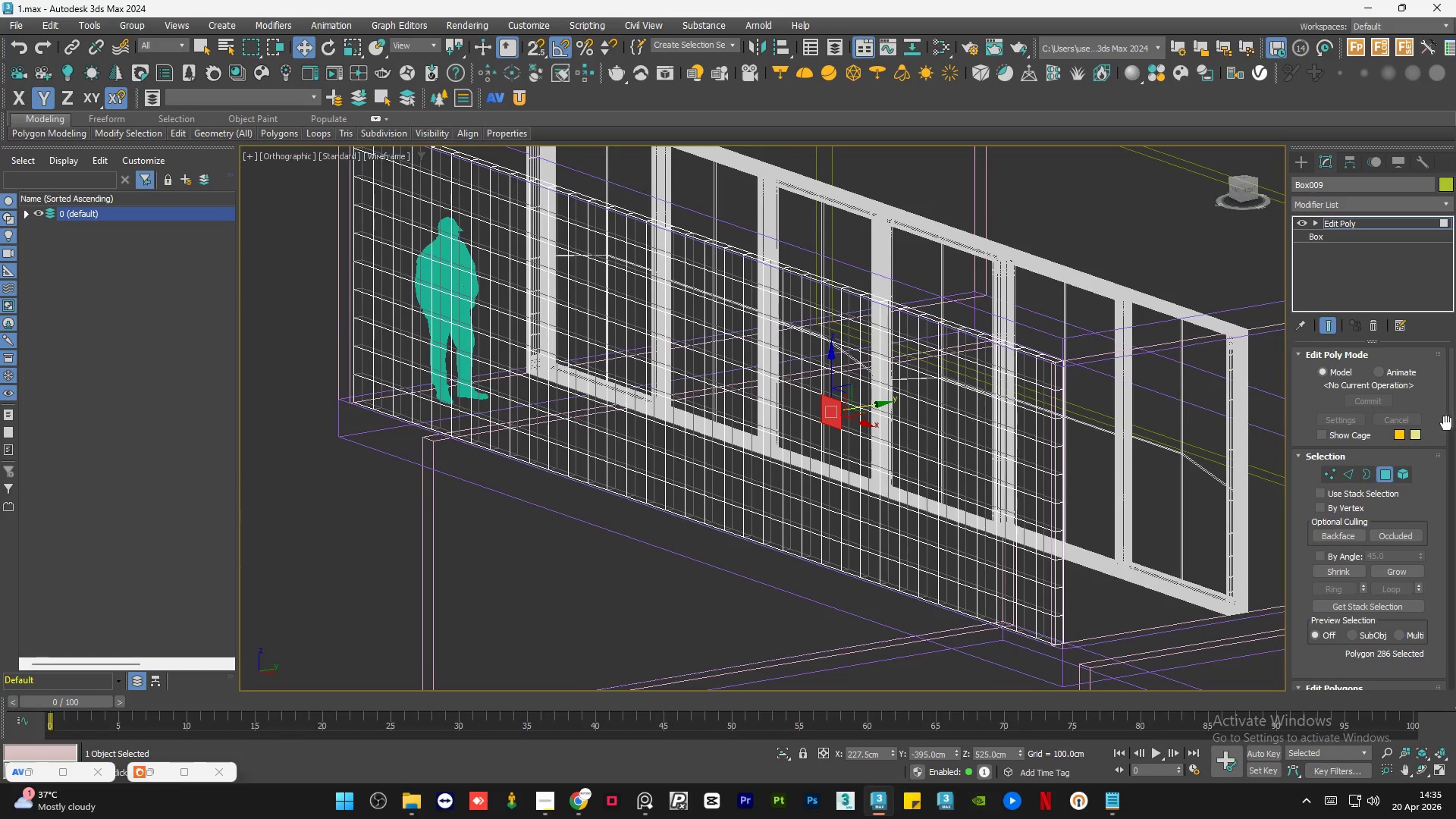 
left_click_drag(start_coordinate=[1450, 419], to_coordinate=[1450, 430])
 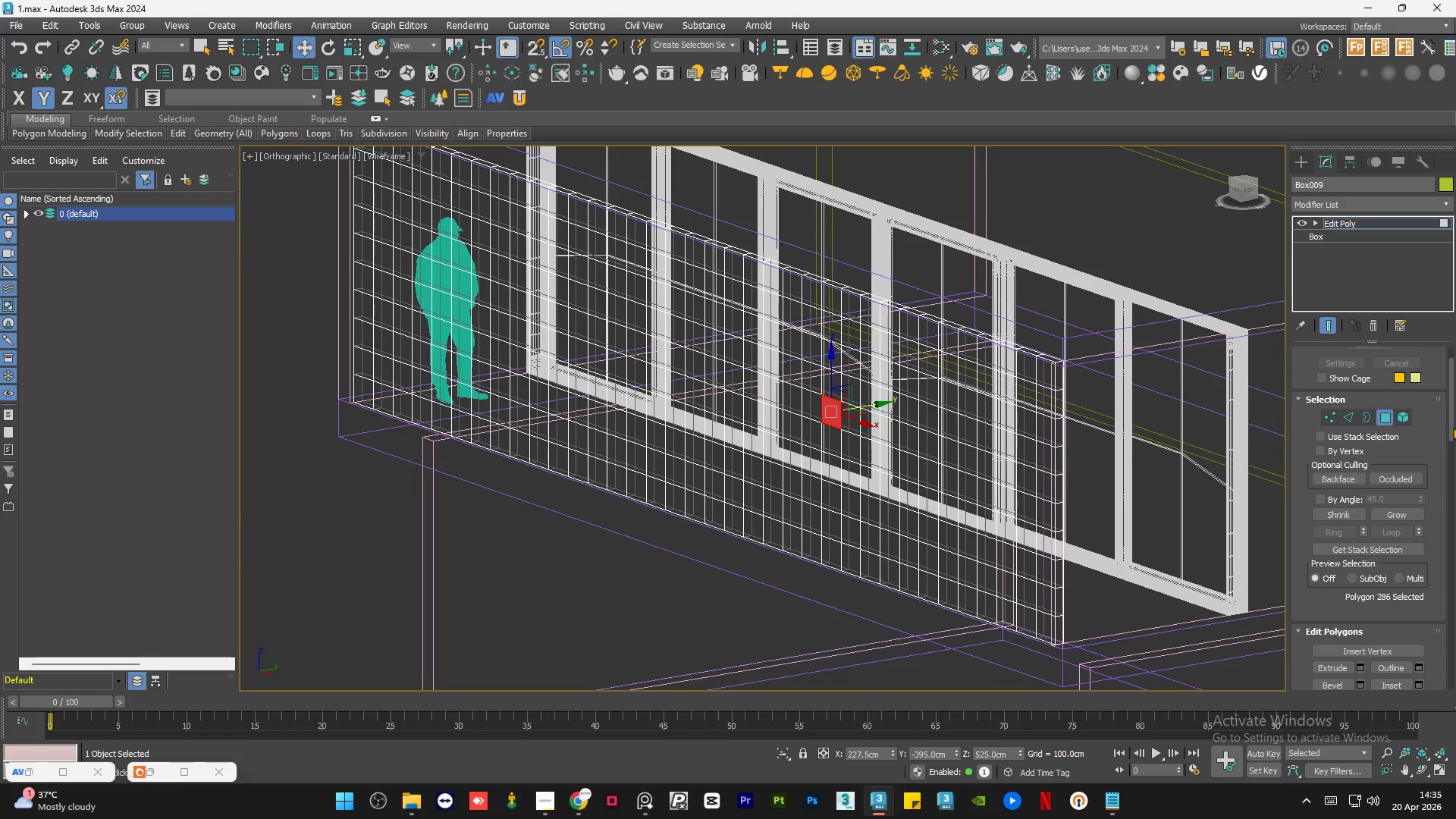 
left_click([1353, 494])
 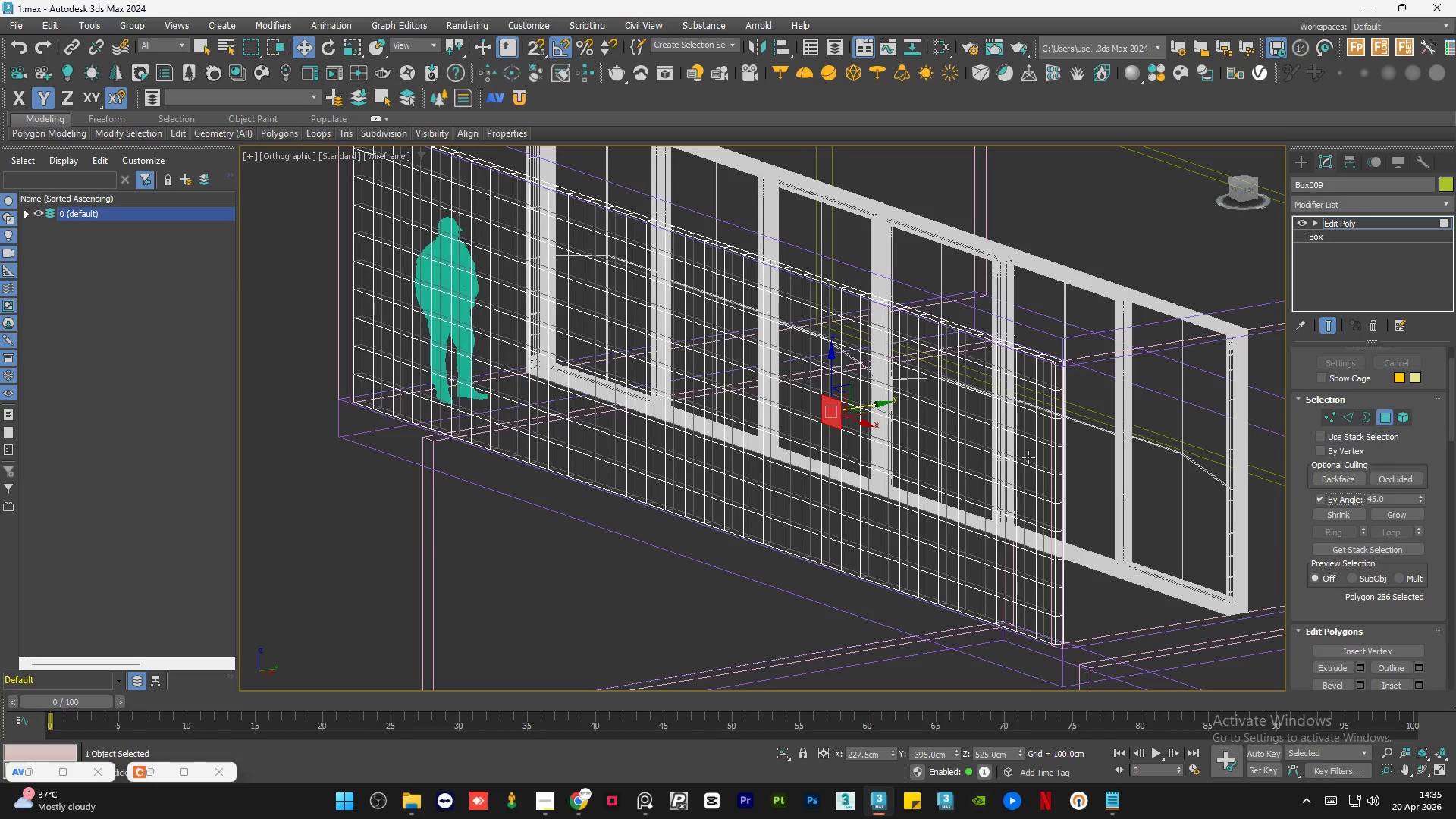 
left_click([995, 462])
 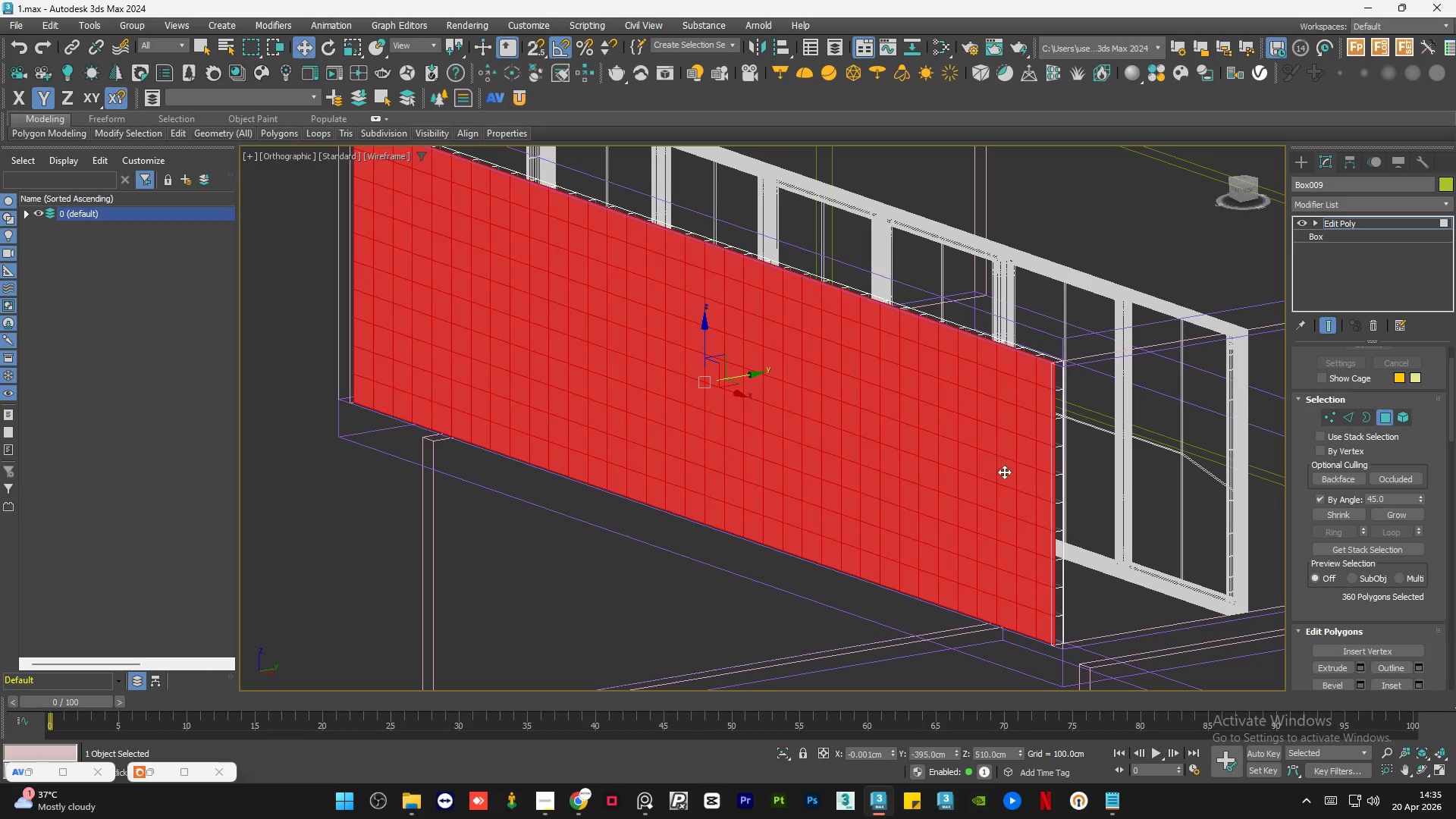 
hold_key(key=AltLeft, duration=0.91)
 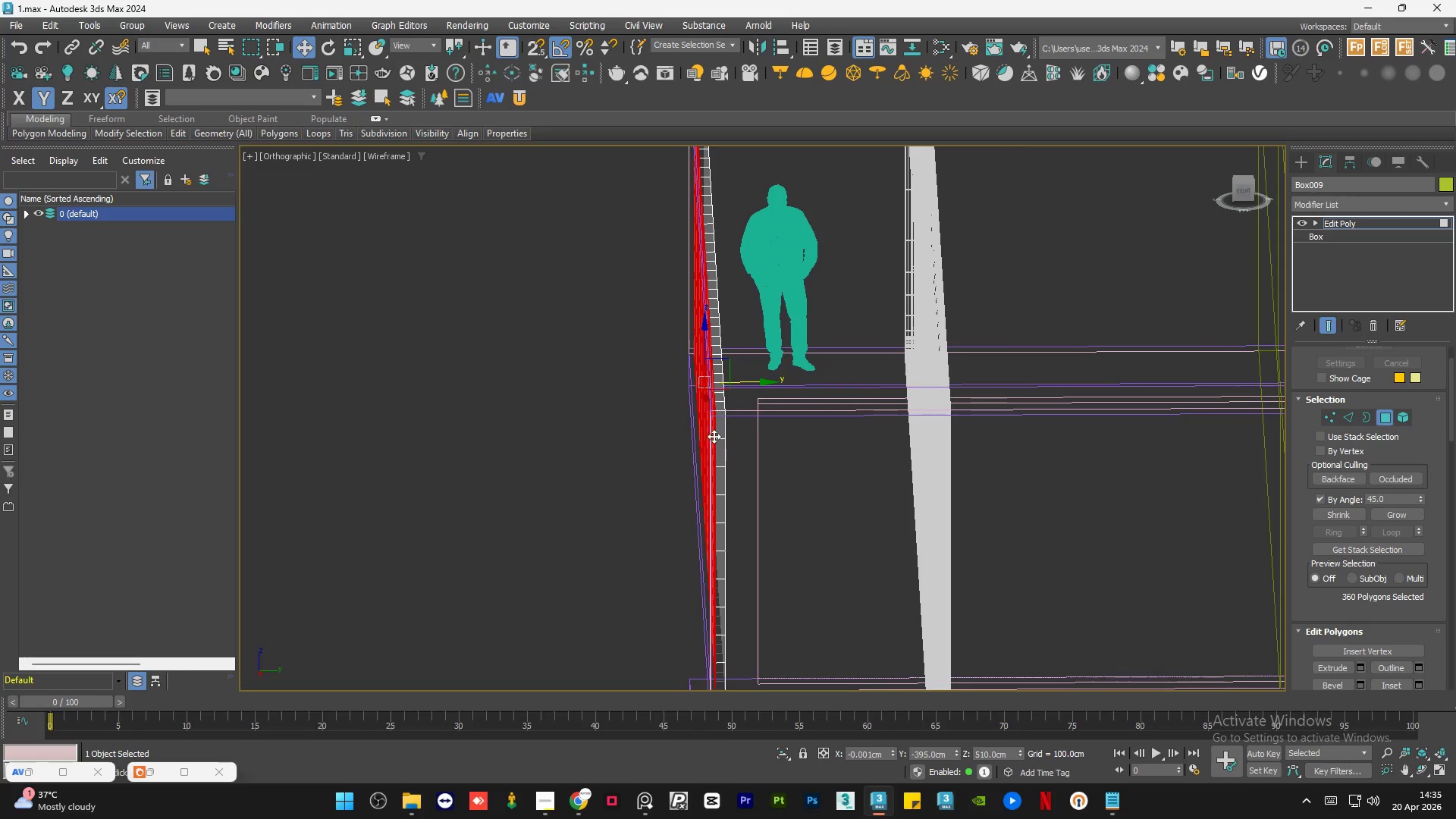 
scroll: coordinate [721, 418], scroll_direction: up, amount: 5.0
 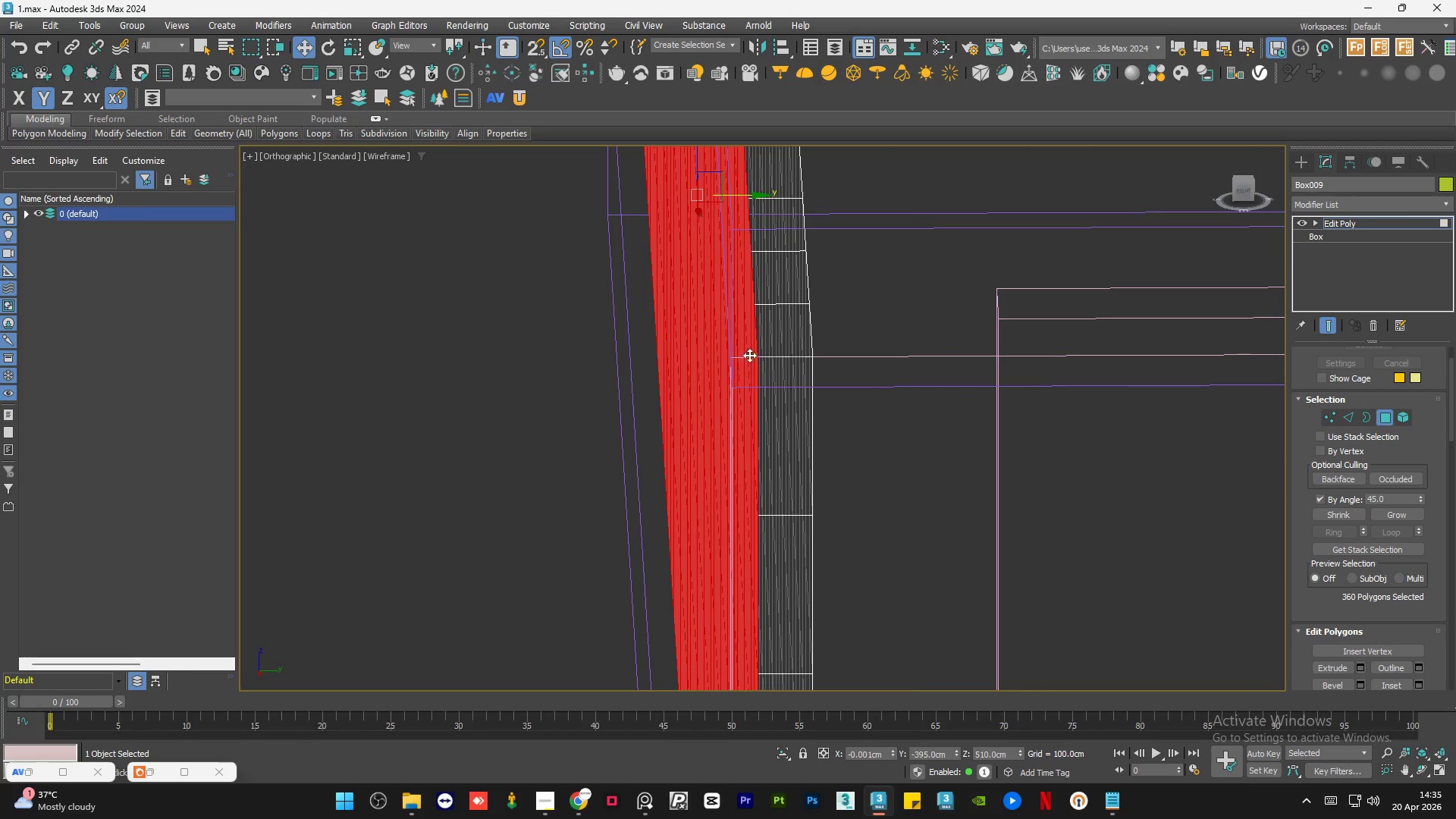 
hold_key(key=AltLeft, duration=0.7)
 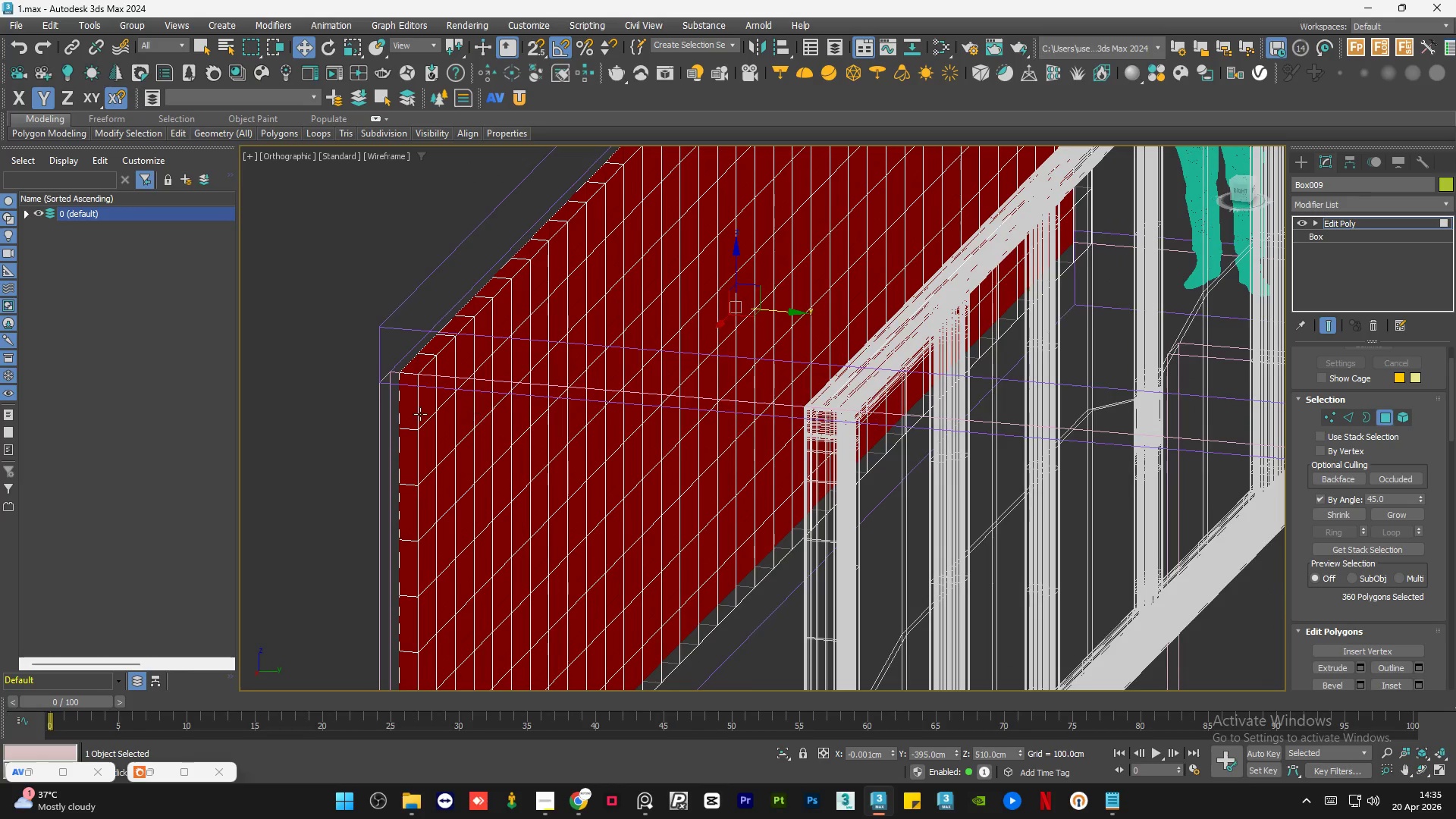 
scroll: coordinate [761, 375], scroll_direction: down, amount: 3.0
 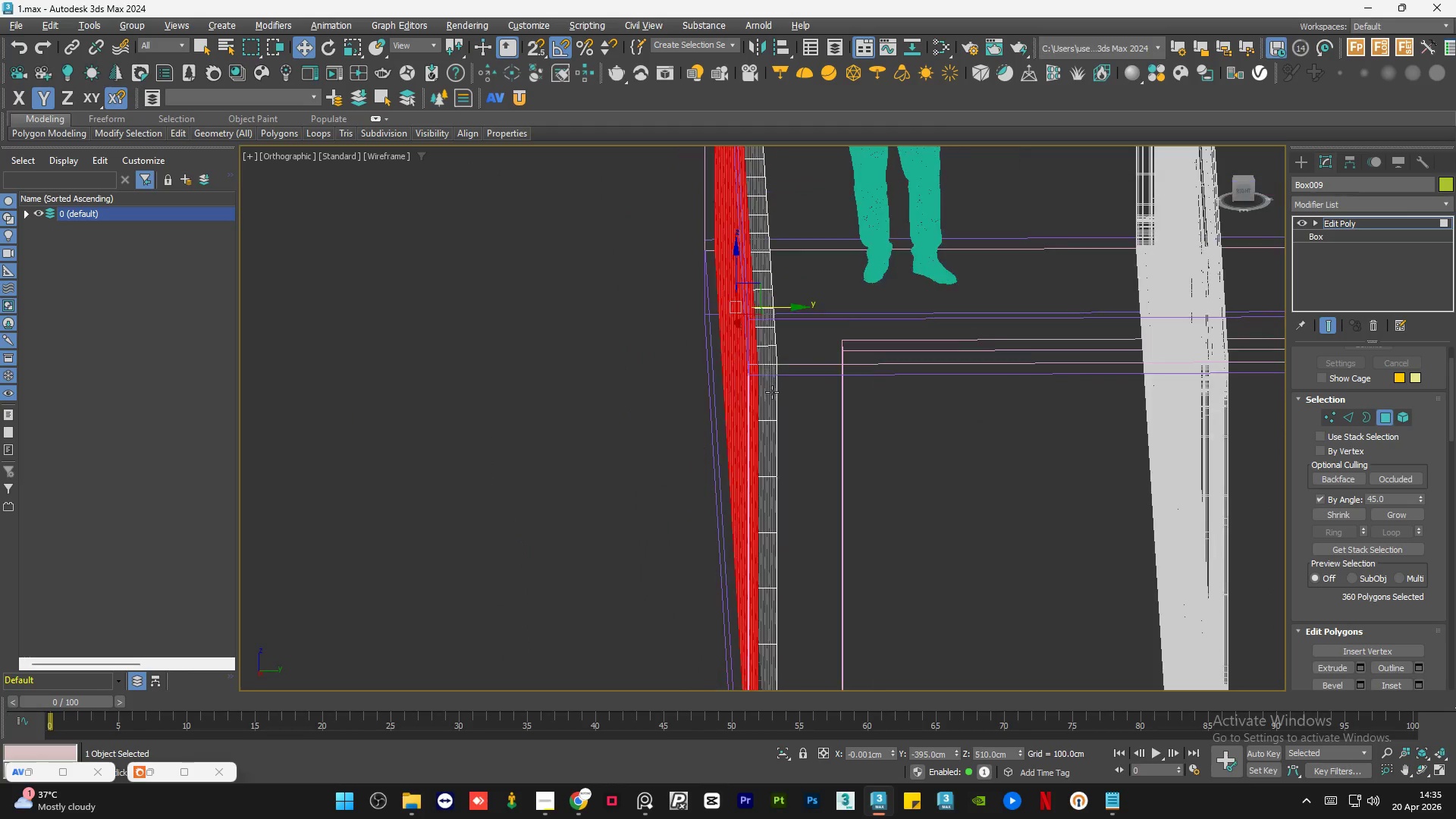 
hold_key(key=ControlLeft, duration=0.86)
left_click([480, 459])
 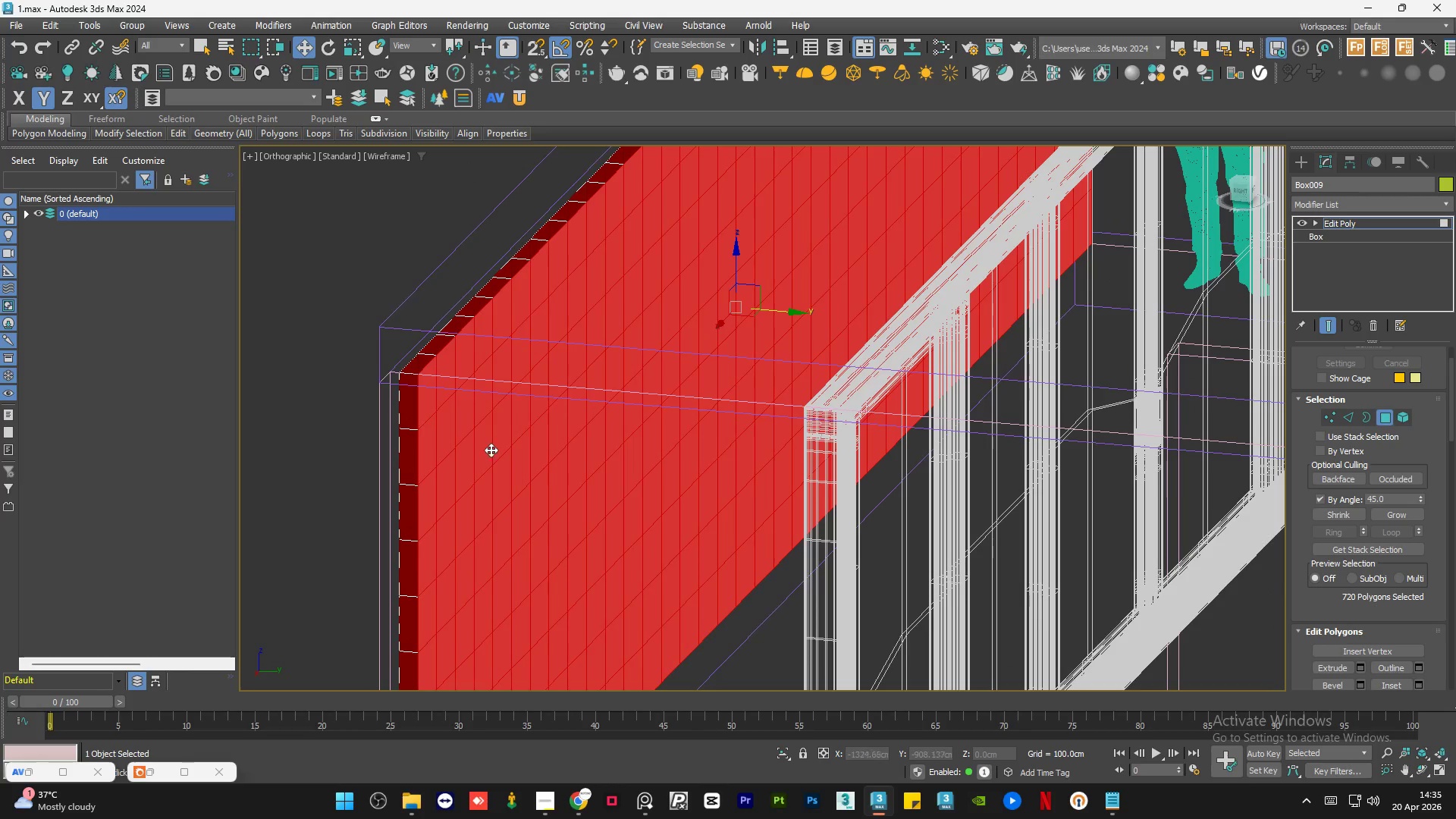 
key(Alt+AltLeft)
 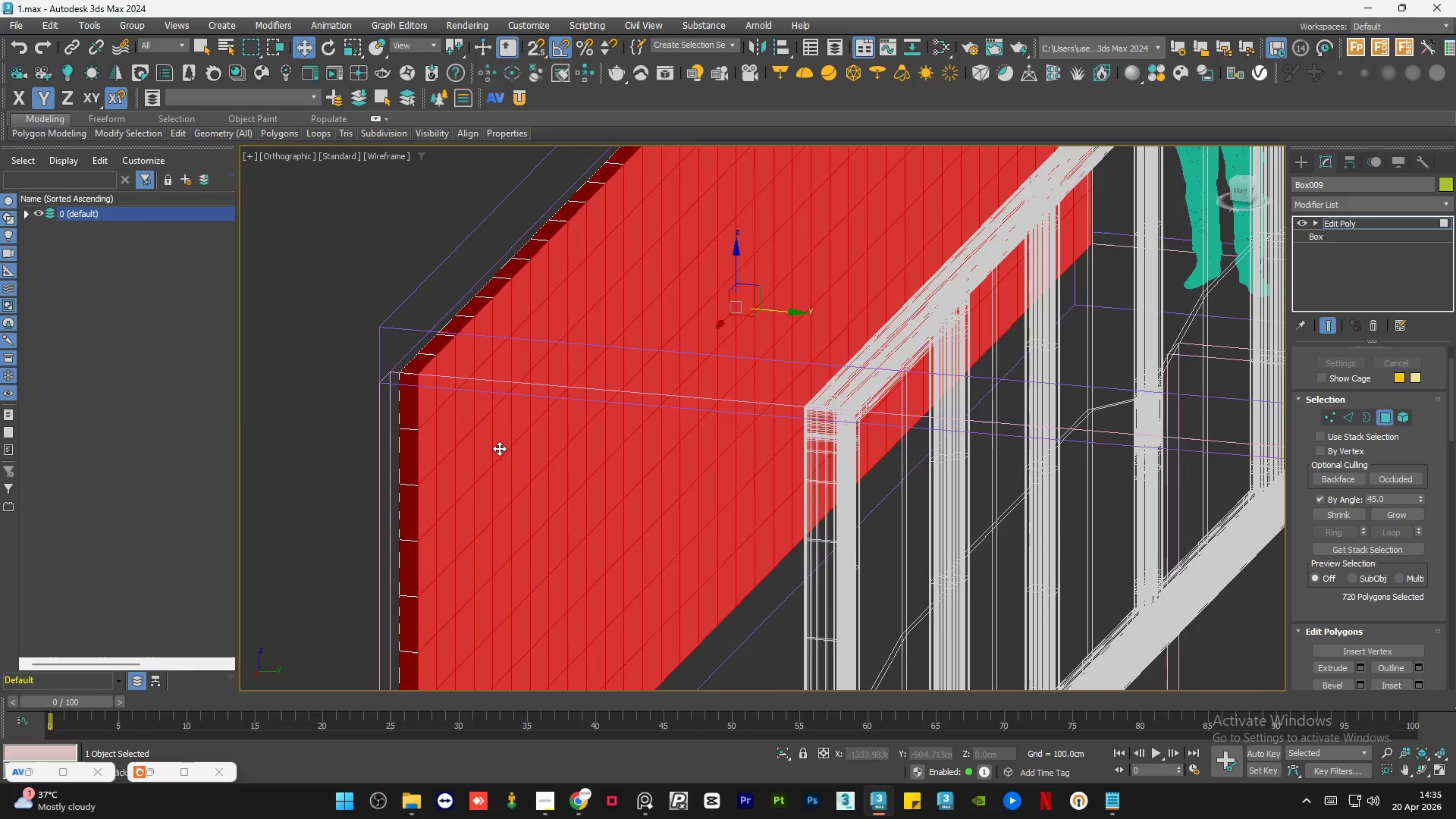 
hold_key(key=AltLeft, duration=0.69)
 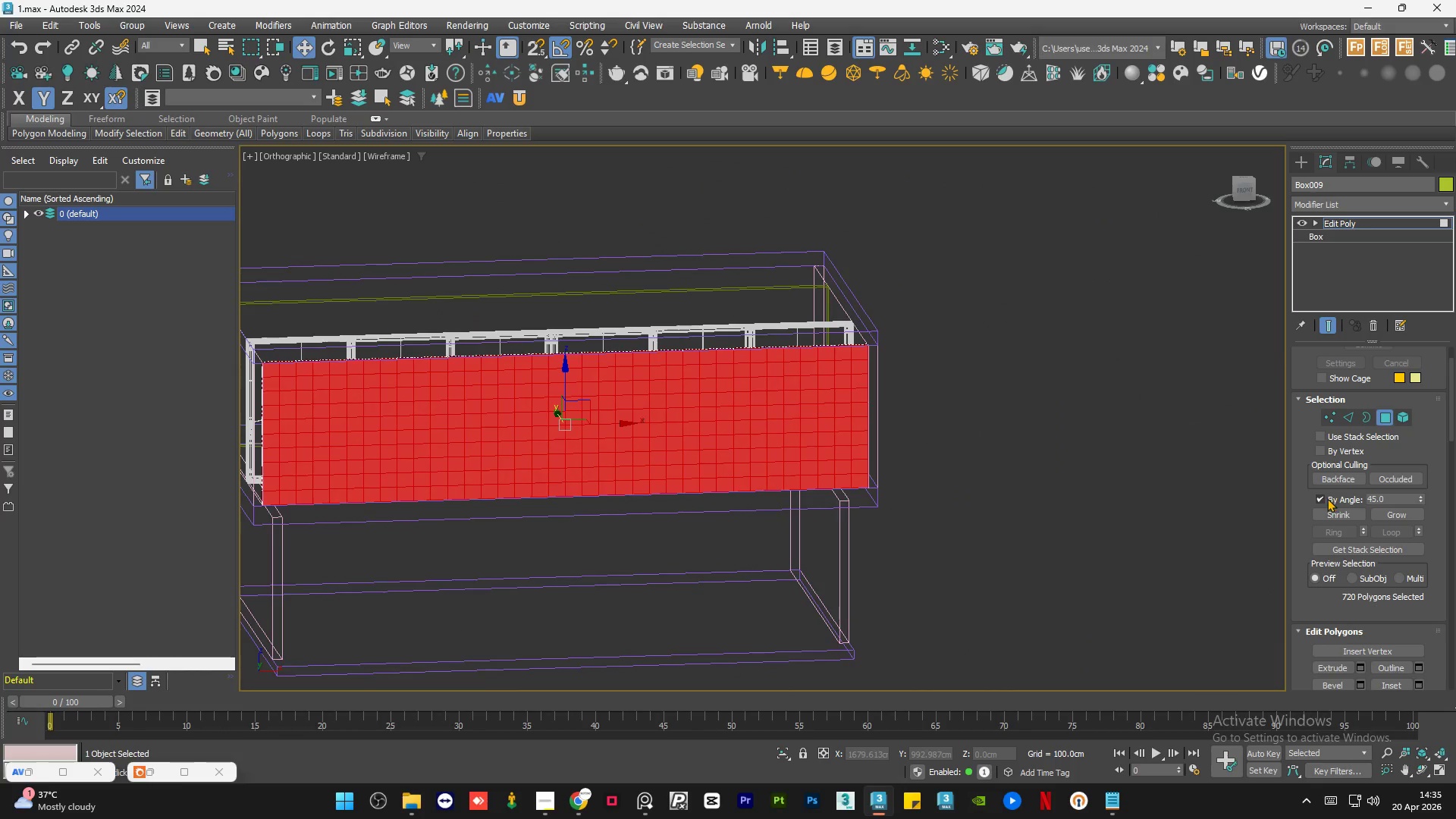 
scroll: coordinate [506, 466], scroll_direction: down, amount: 4.0
 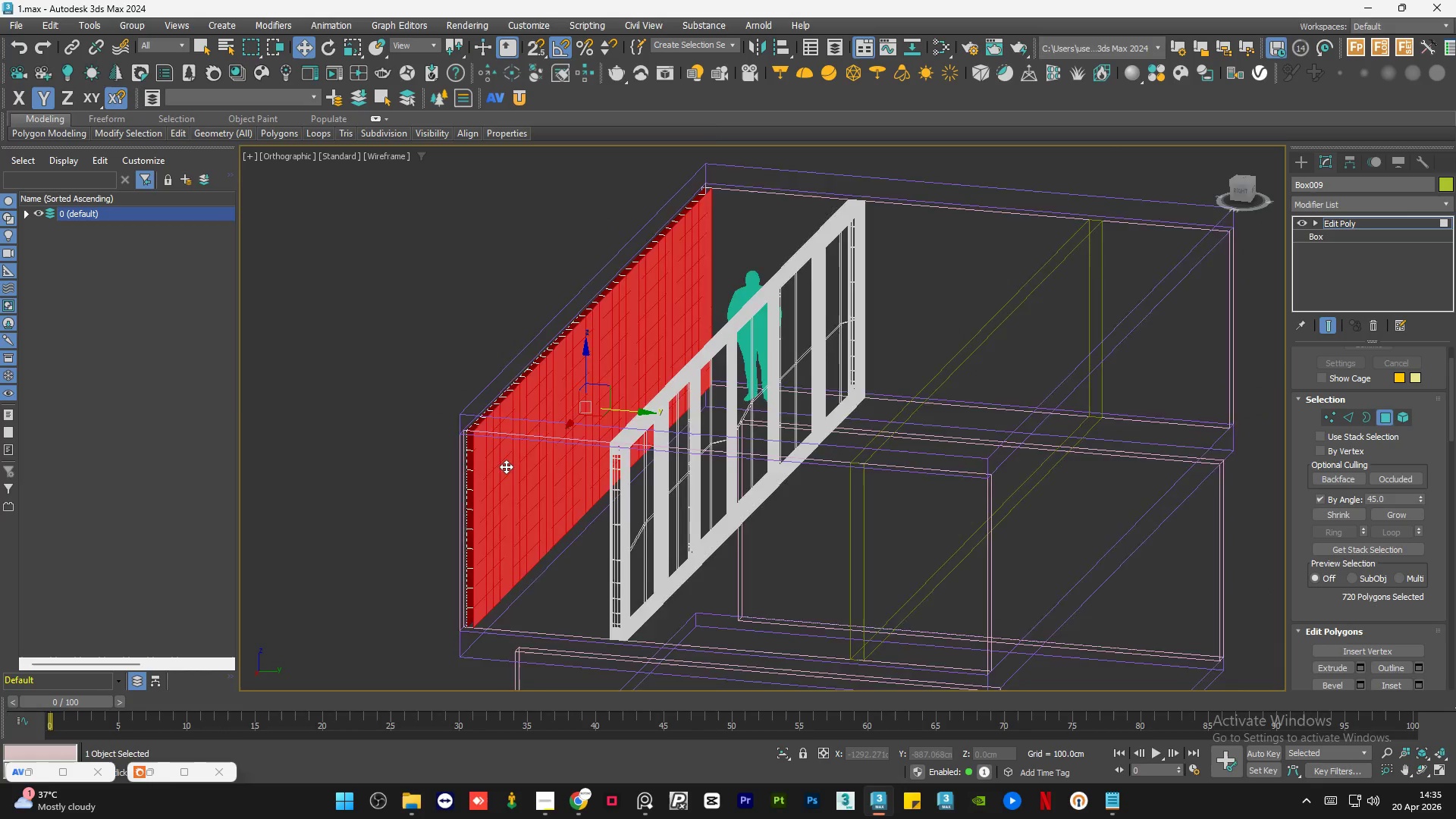 
left_click([1317, 500])
 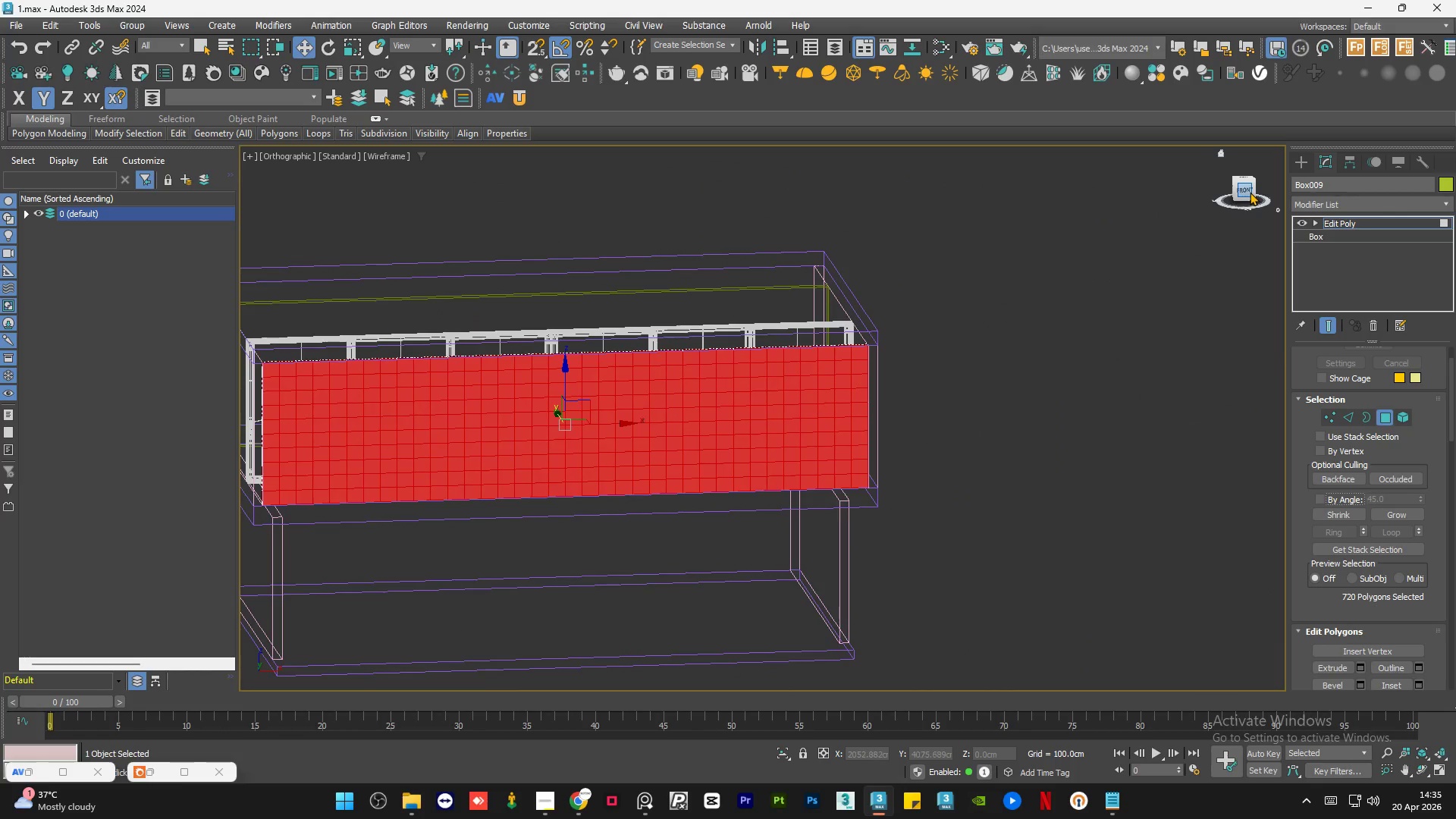 
left_click([1244, 186])
 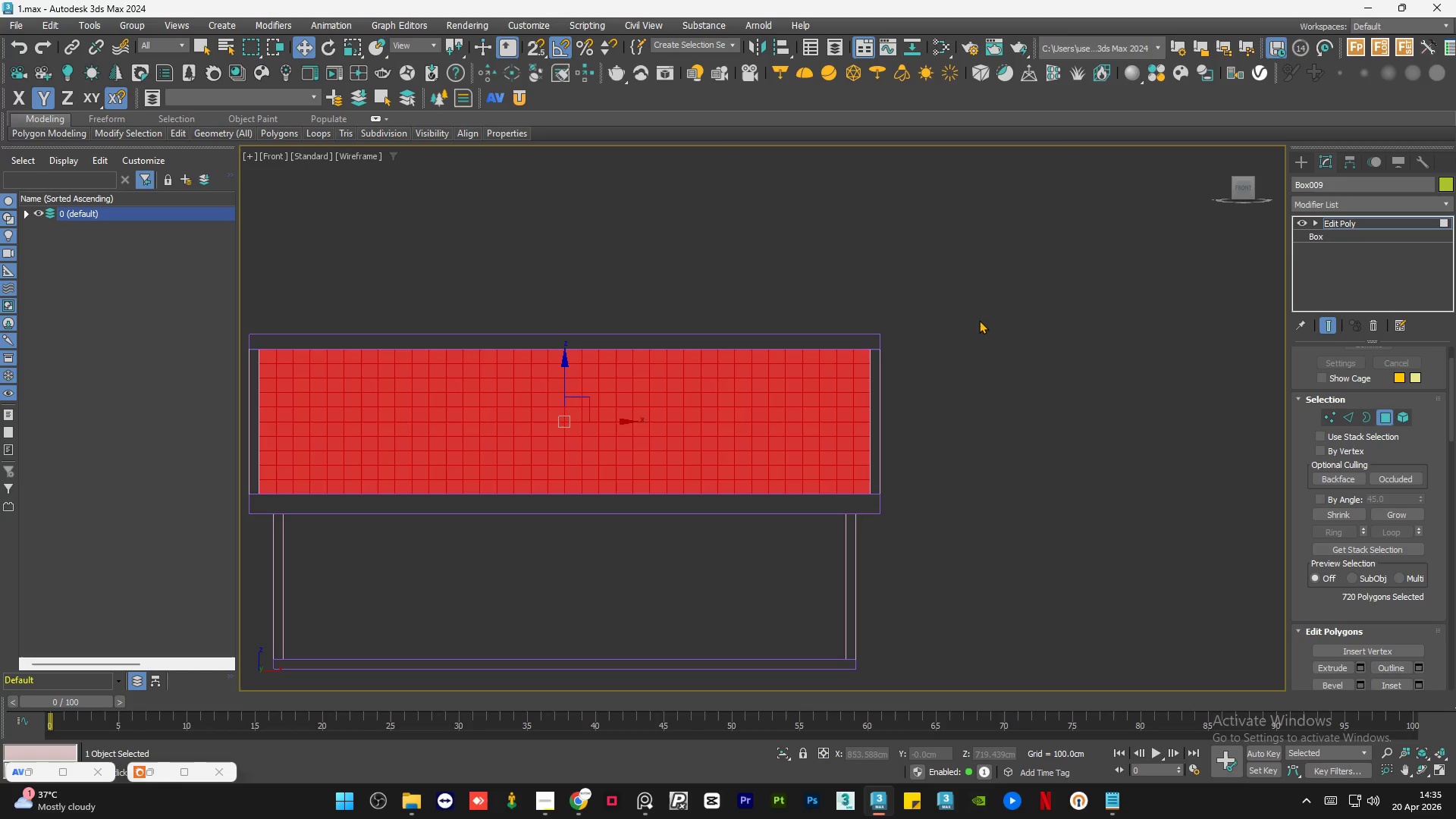 
key(F3)
 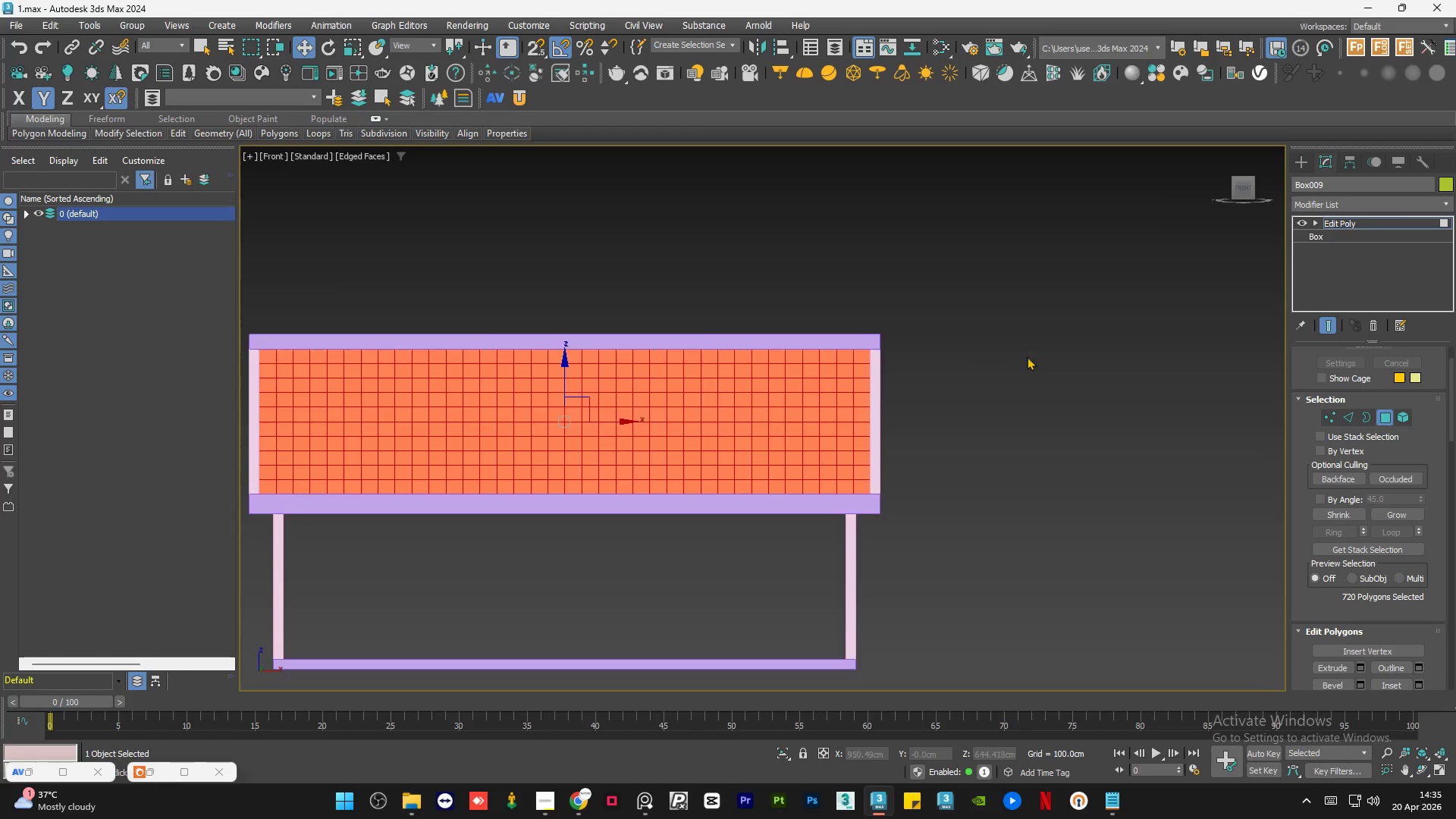 
scroll: coordinate [587, 420], scroll_direction: up, amount: 1.0
 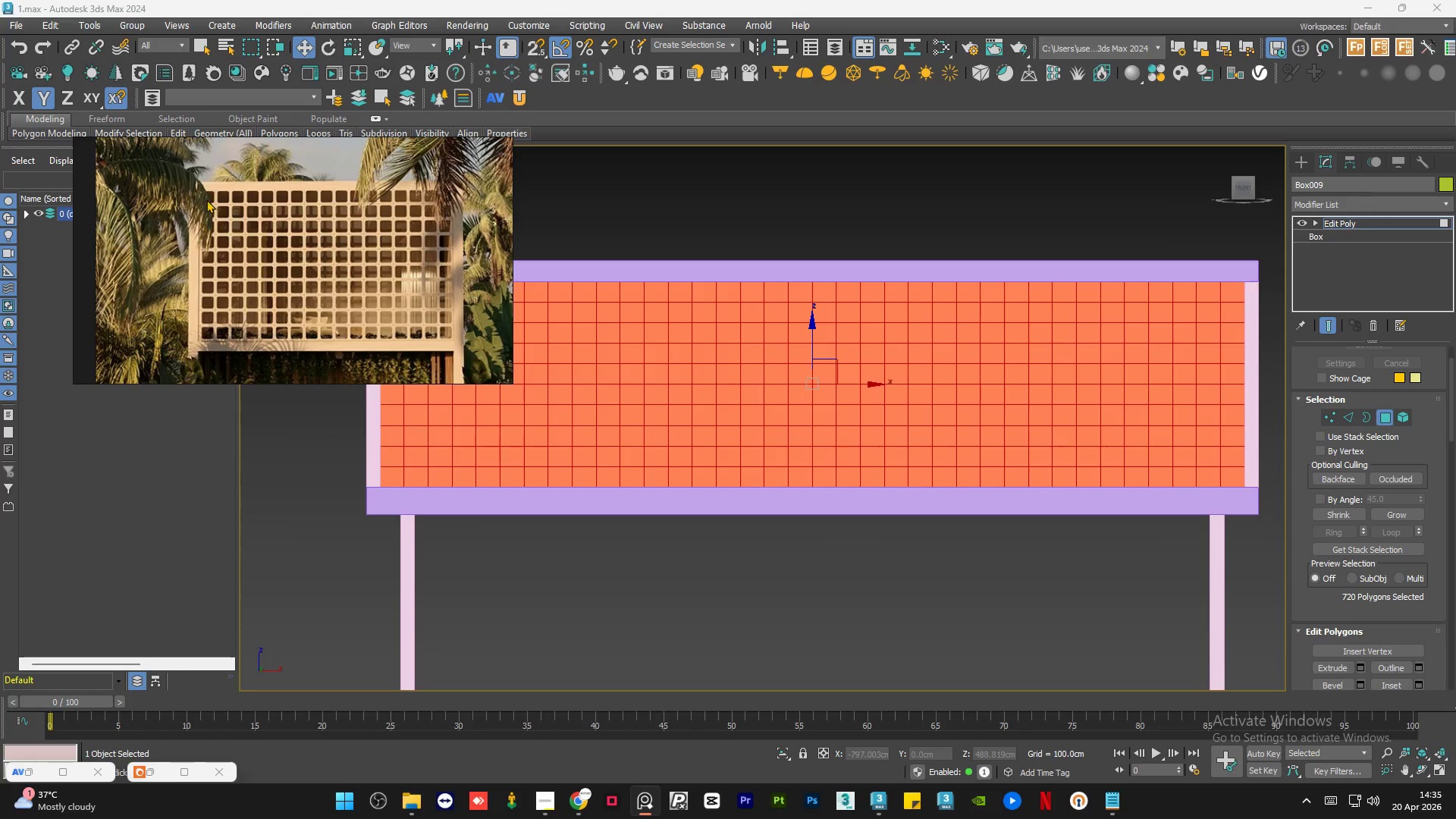 
left_click_drag(start_coordinate=[267, 149], to_coordinate=[180, 117])
 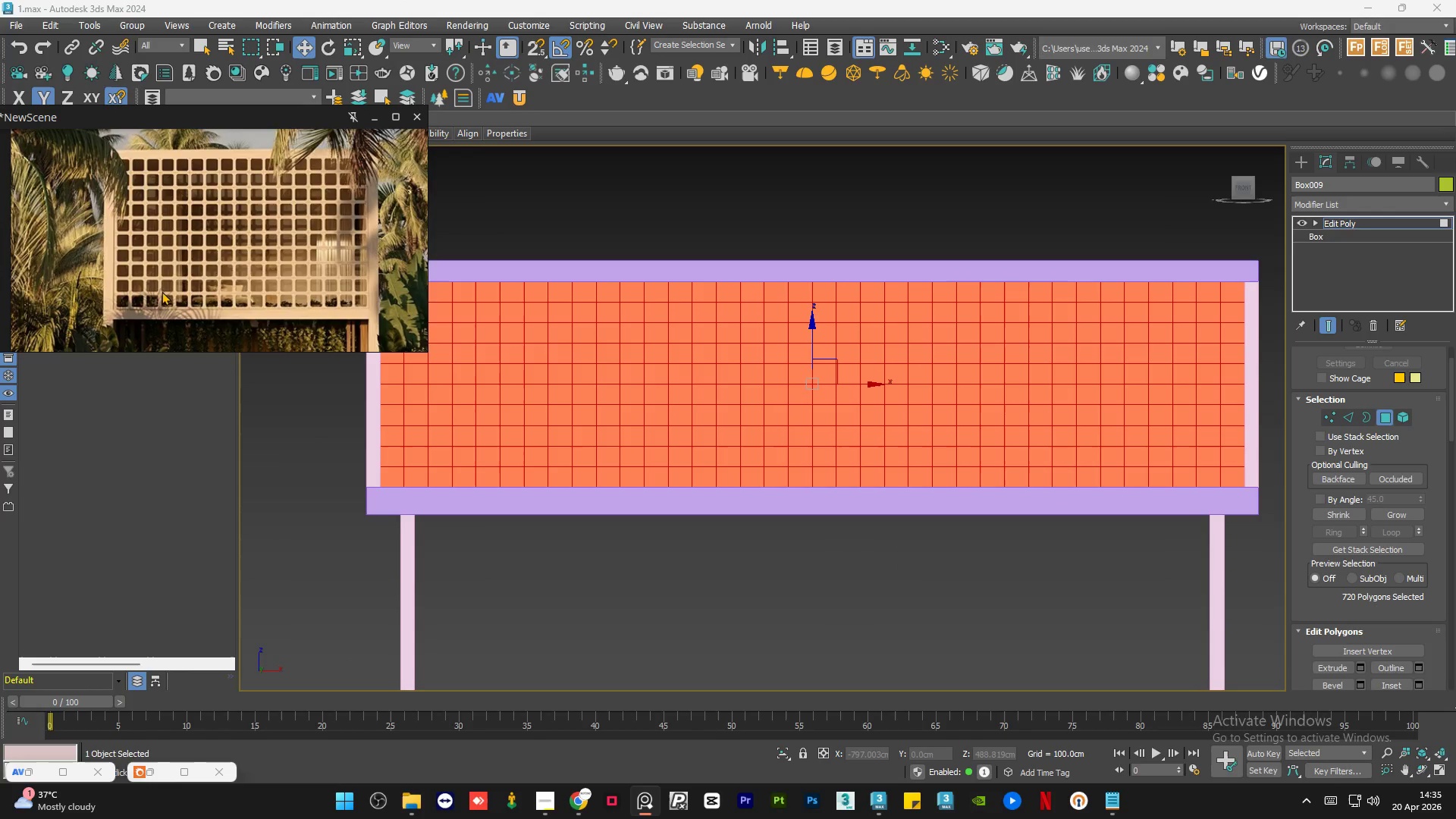 
scroll: coordinate [111, 289], scroll_direction: up, amount: 7.0
 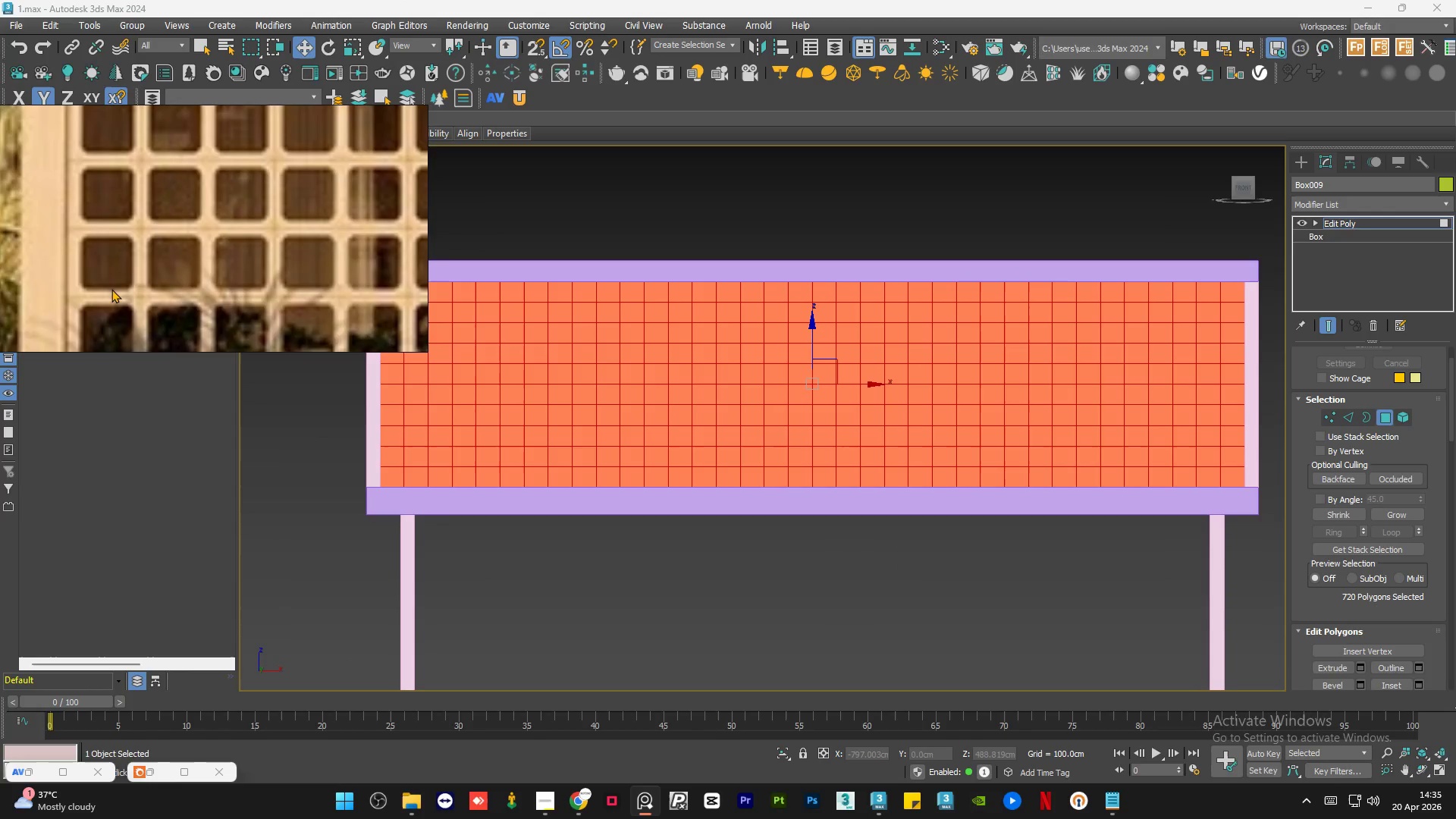 
scroll: coordinate [862, 400], scroll_direction: down, amount: 5.0
 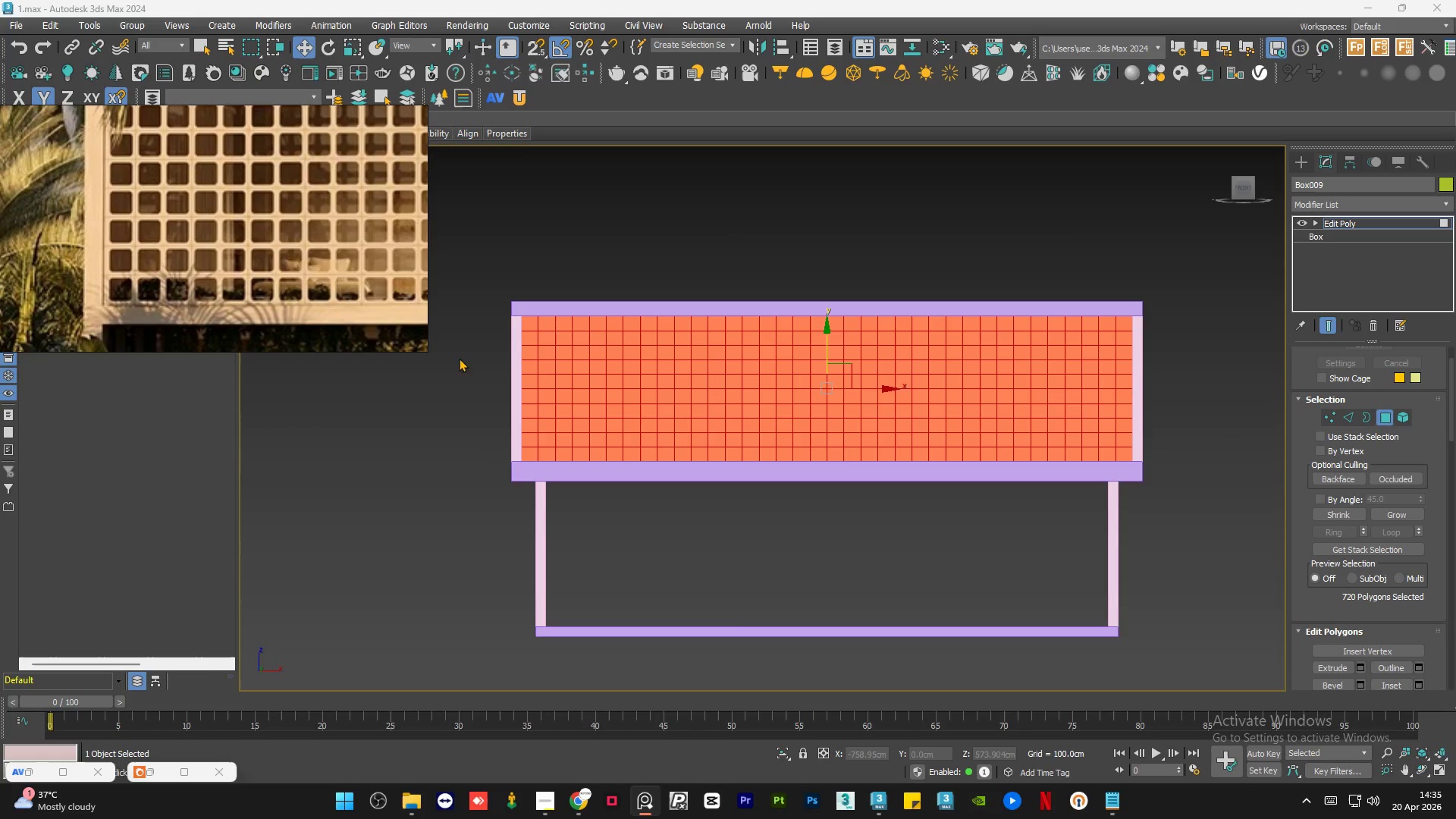 
scroll: coordinate [612, 306], scroll_direction: up, amount: 5.0
 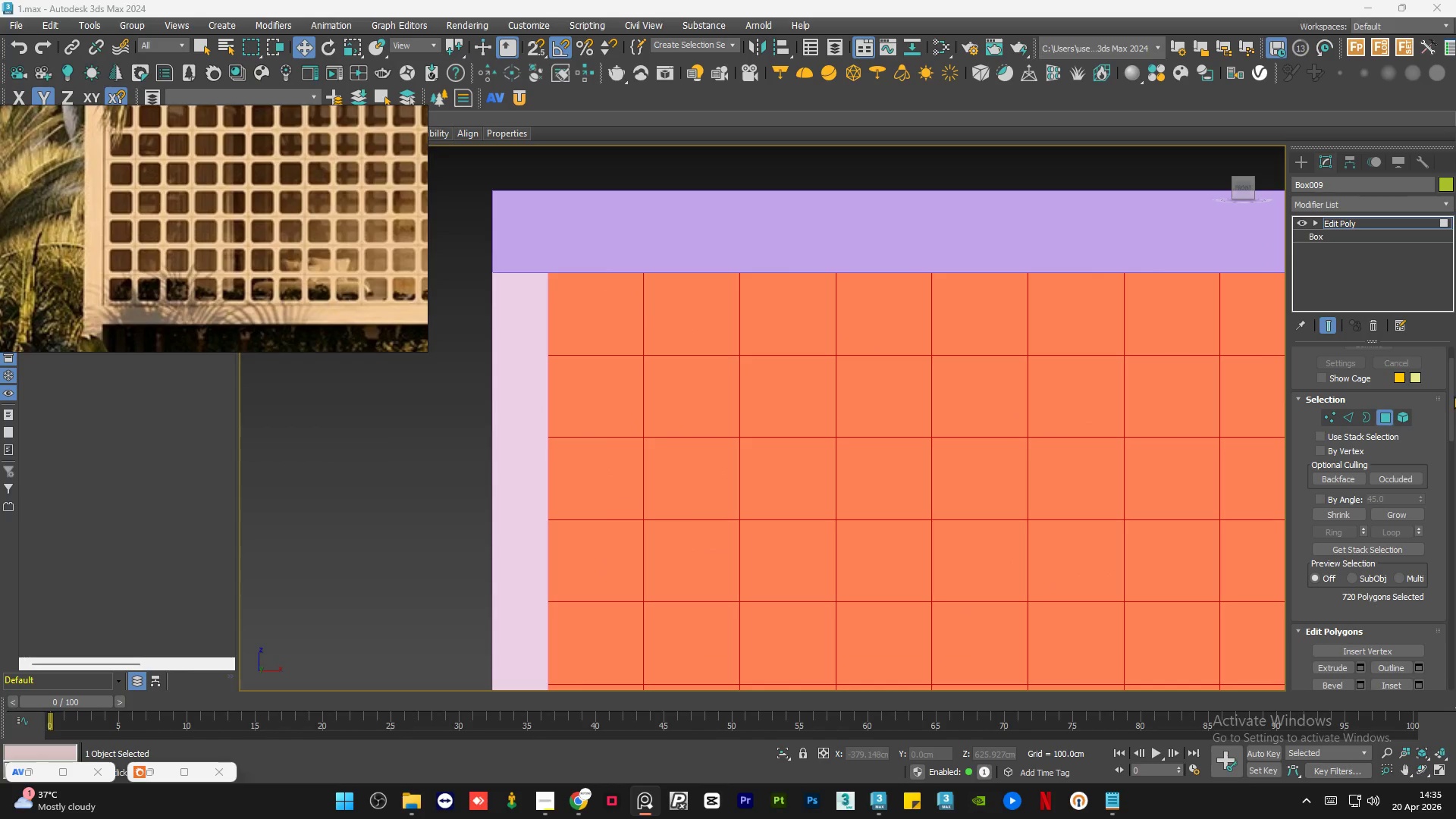 
left_click_drag(start_coordinate=[1452, 397], to_coordinate=[1451, 424])
 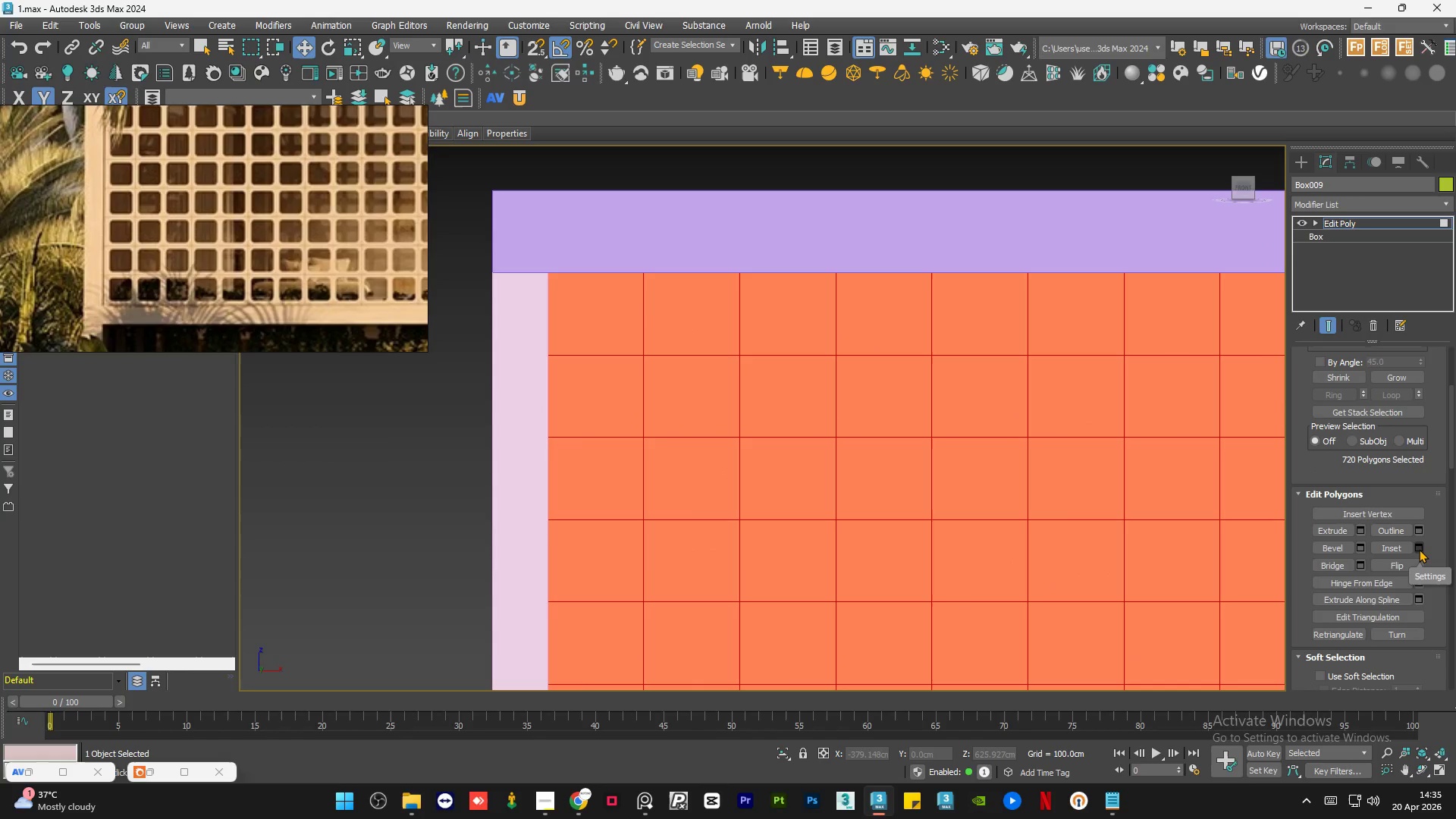 
left_click([1419, 549])
 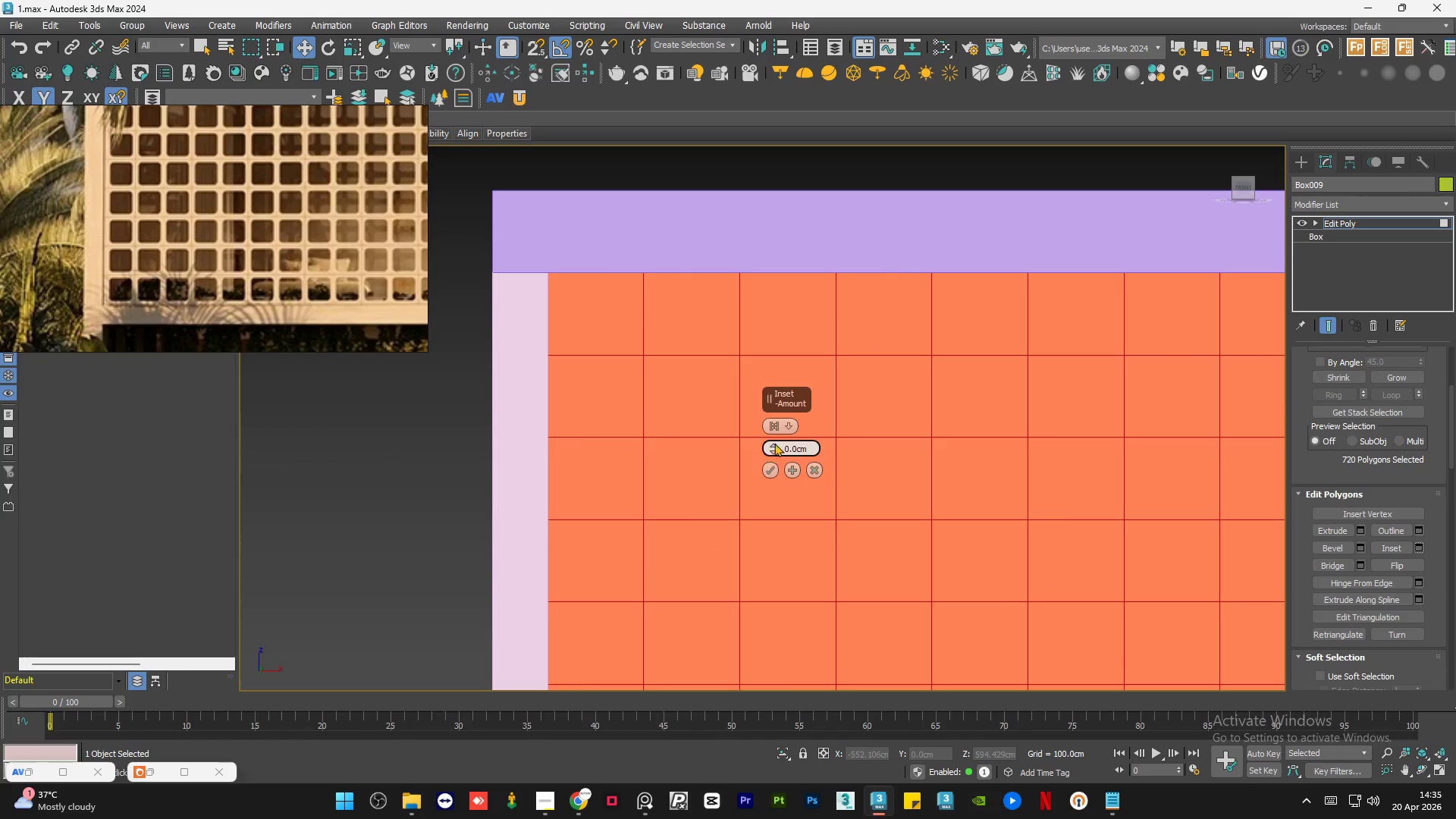 
left_click([788, 428])
 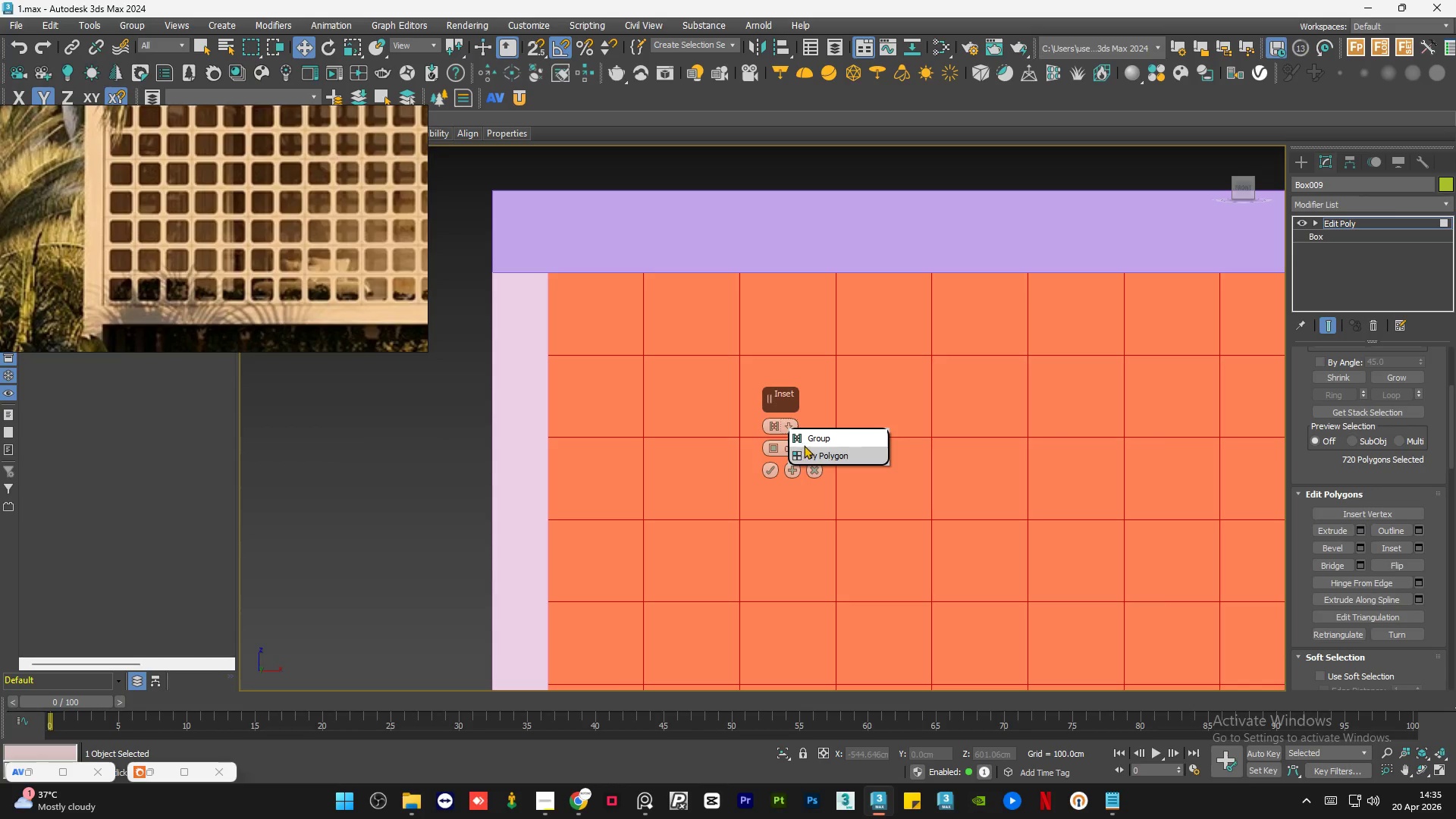 
left_click([808, 438])
 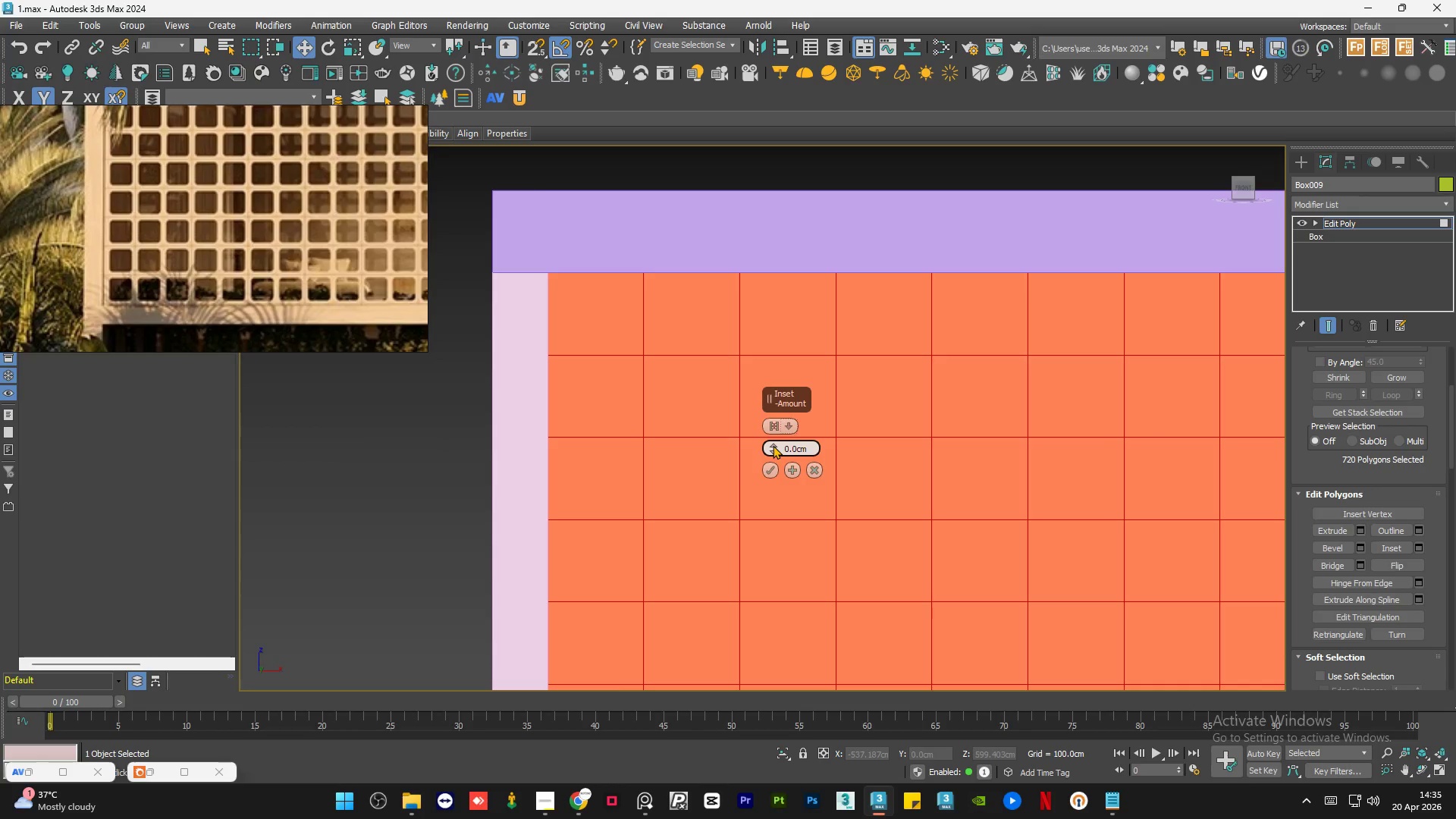 
left_click_drag(start_coordinate=[773, 445], to_coordinate=[771, 433])
 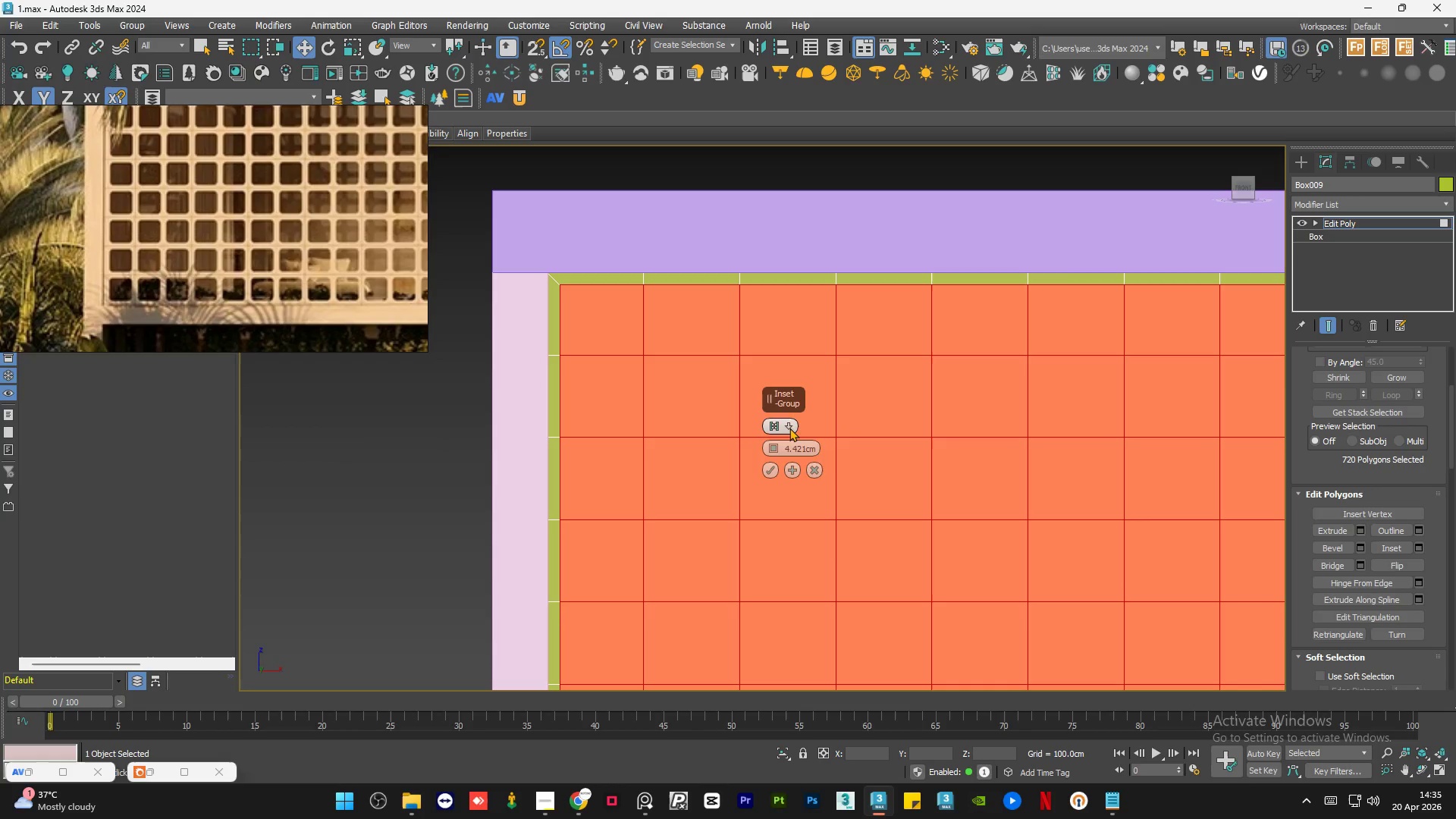 
left_click([789, 428])
 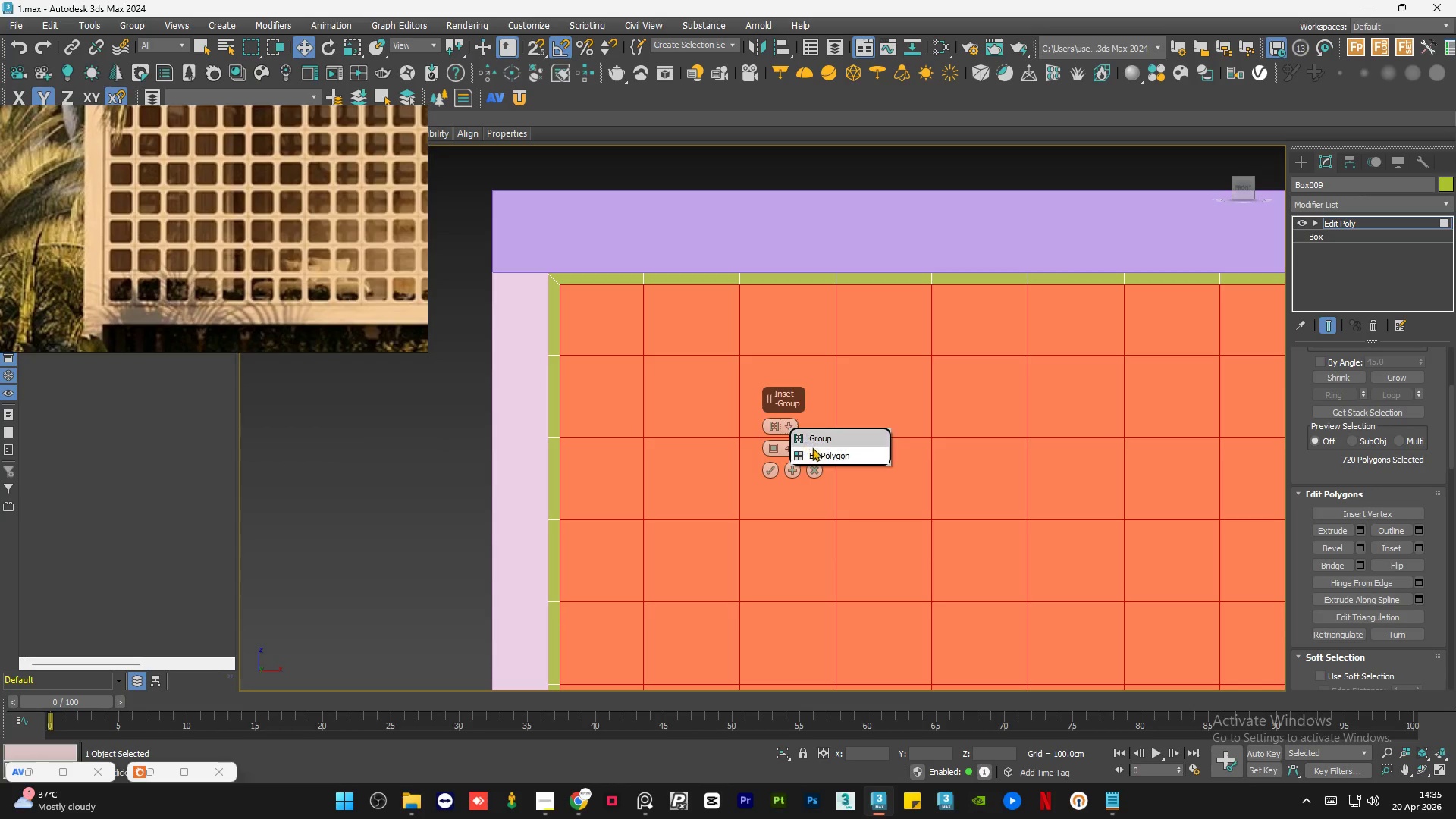 
left_click([814, 453])
 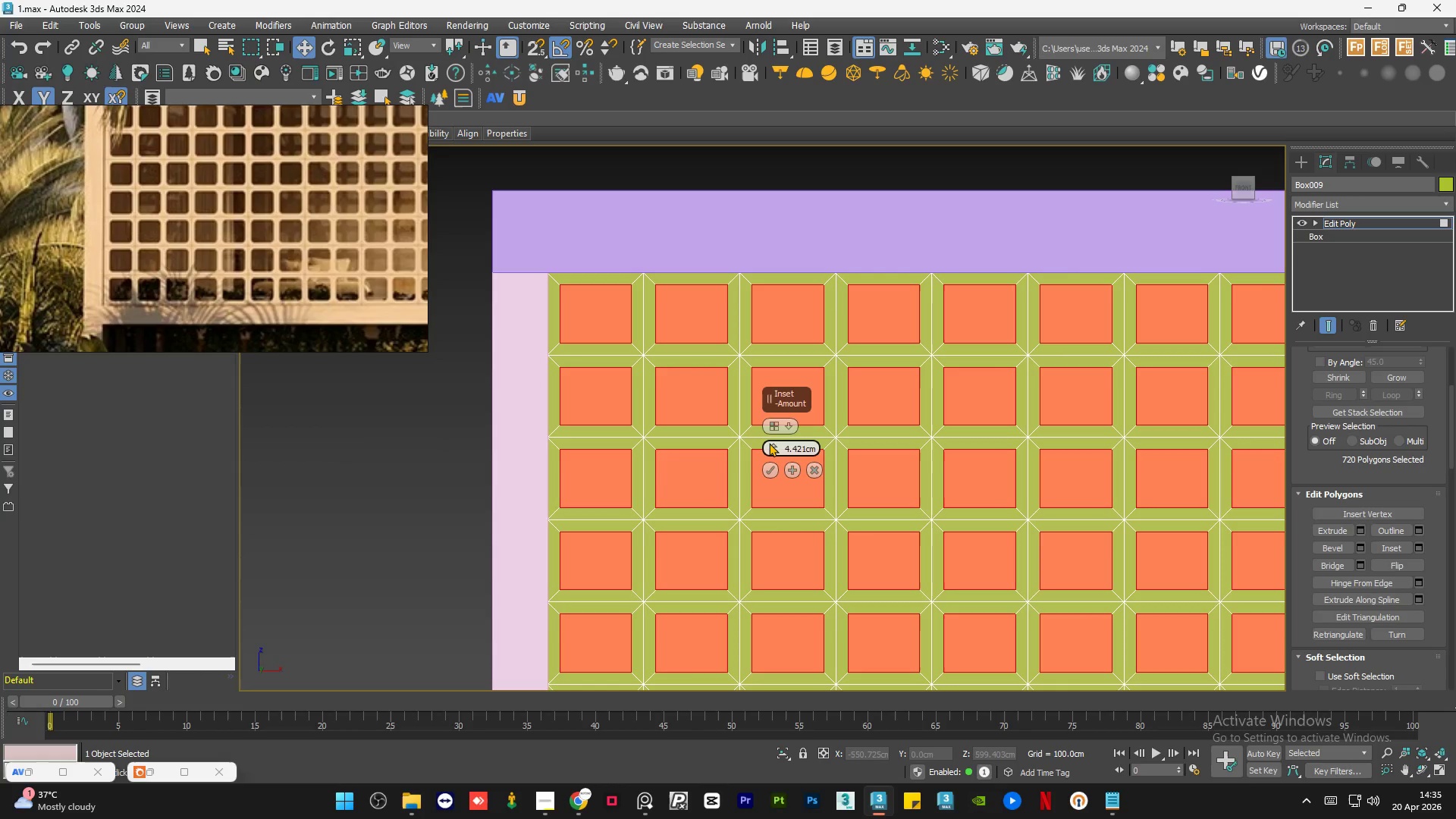 
left_click_drag(start_coordinate=[770, 444], to_coordinate=[774, 450])
 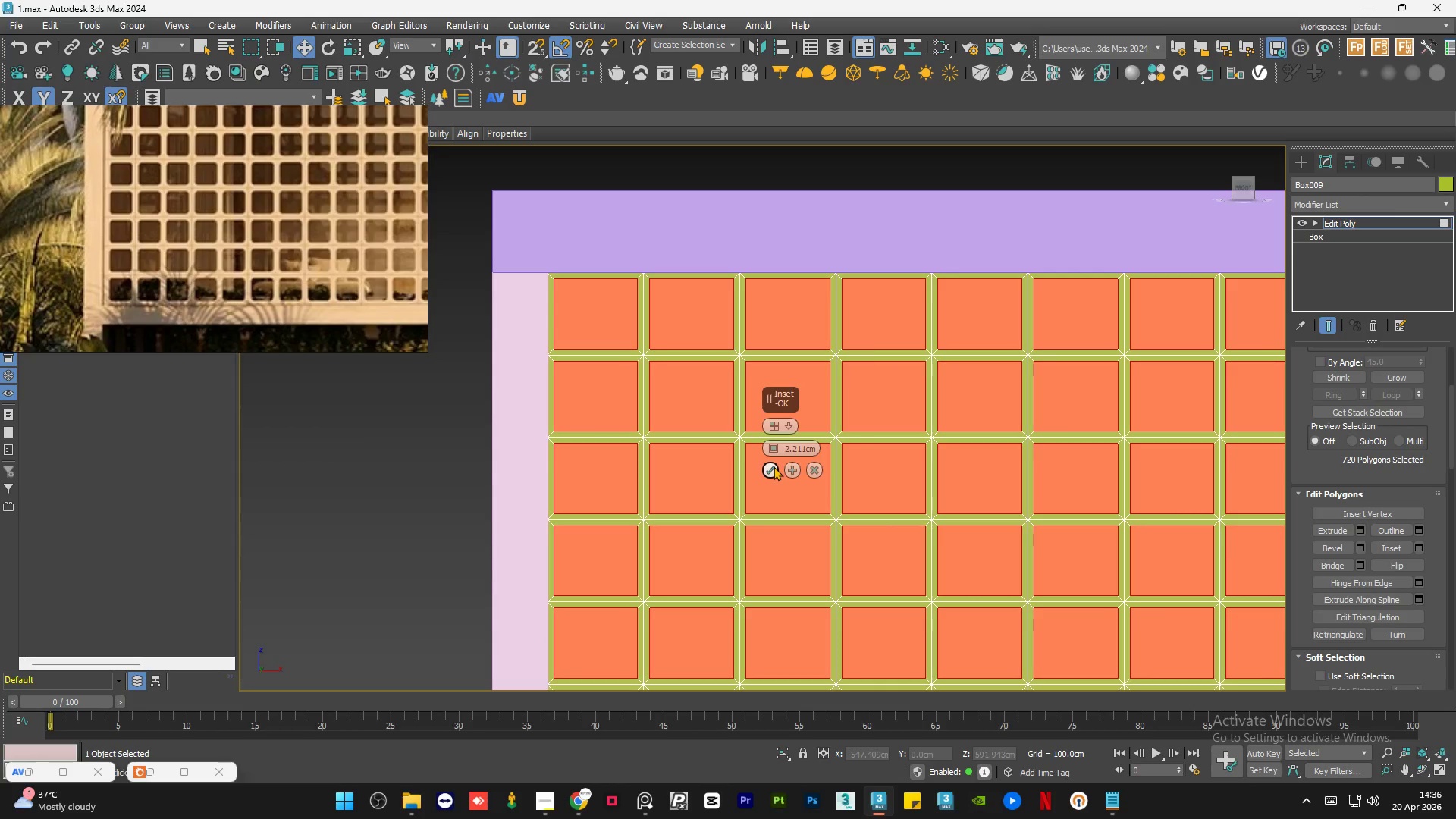 
wait(8.27)
 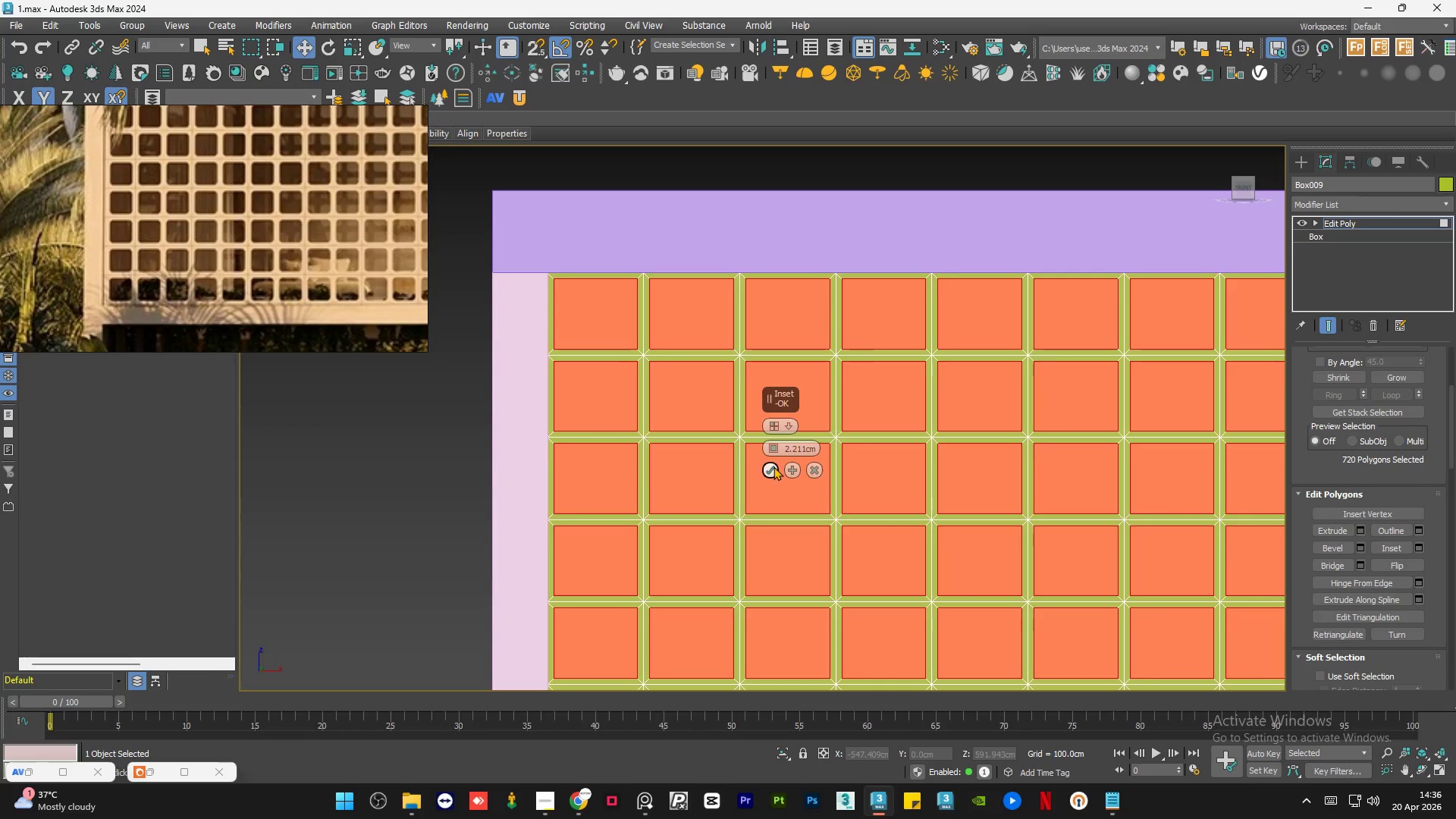 
scroll: coordinate [634, 450], scroll_direction: down, amount: 6.0
 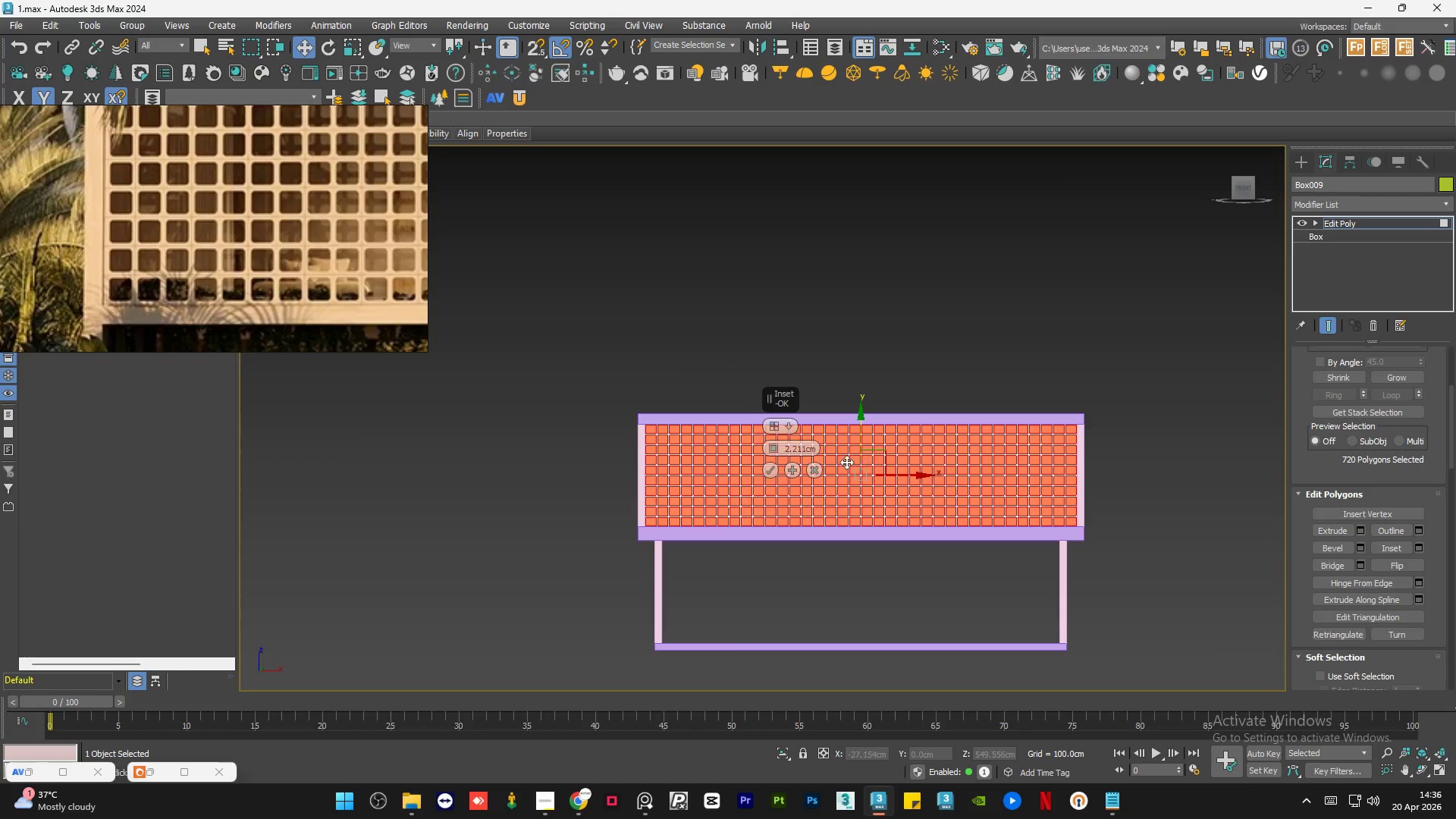 
scroll: coordinate [710, 442], scroll_direction: up, amount: 5.0
 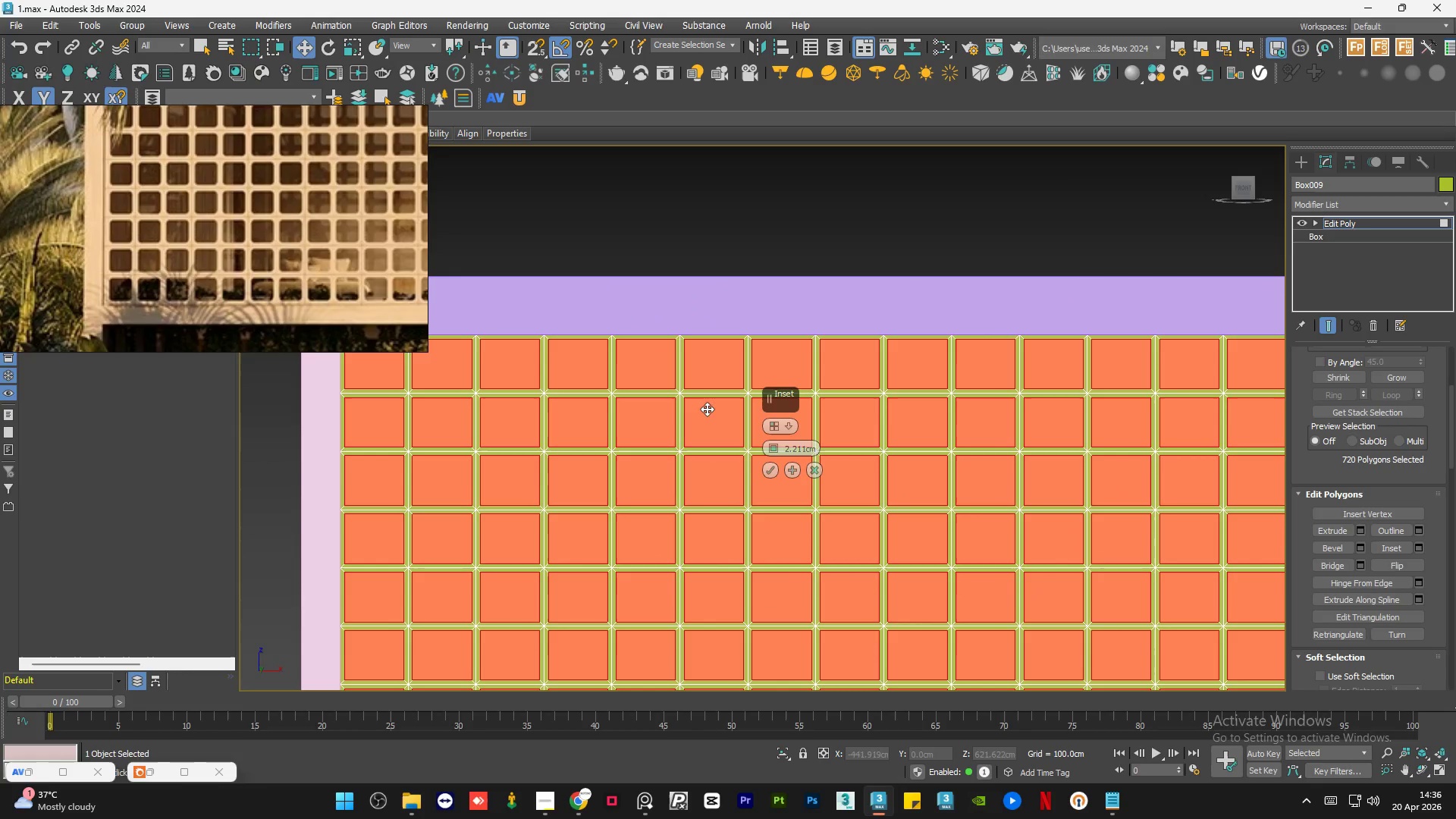 
scroll: coordinate [715, 408], scroll_direction: down, amount: 1.0
 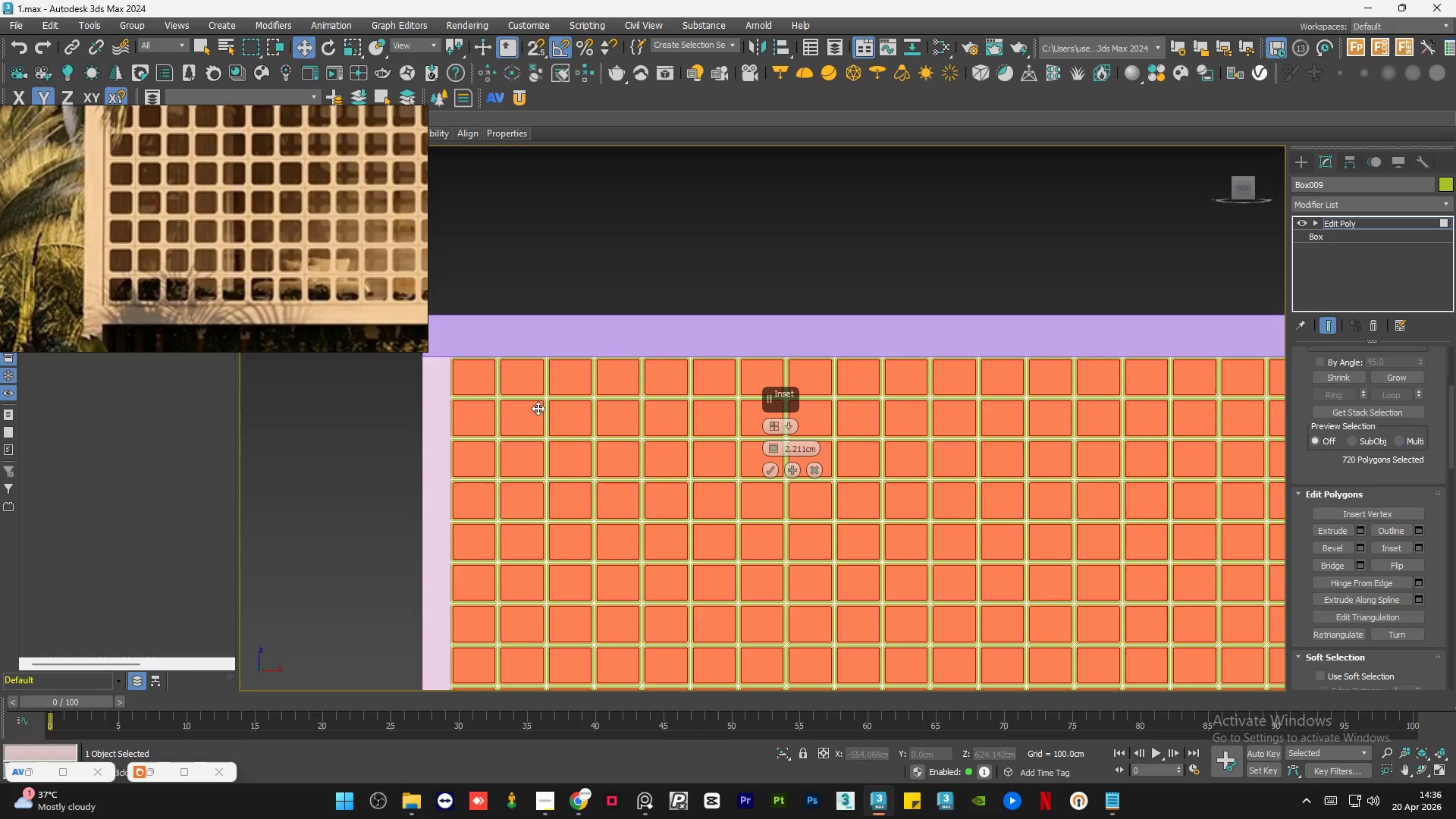 
scroll: coordinate [501, 413], scroll_direction: up, amount: 1.0
 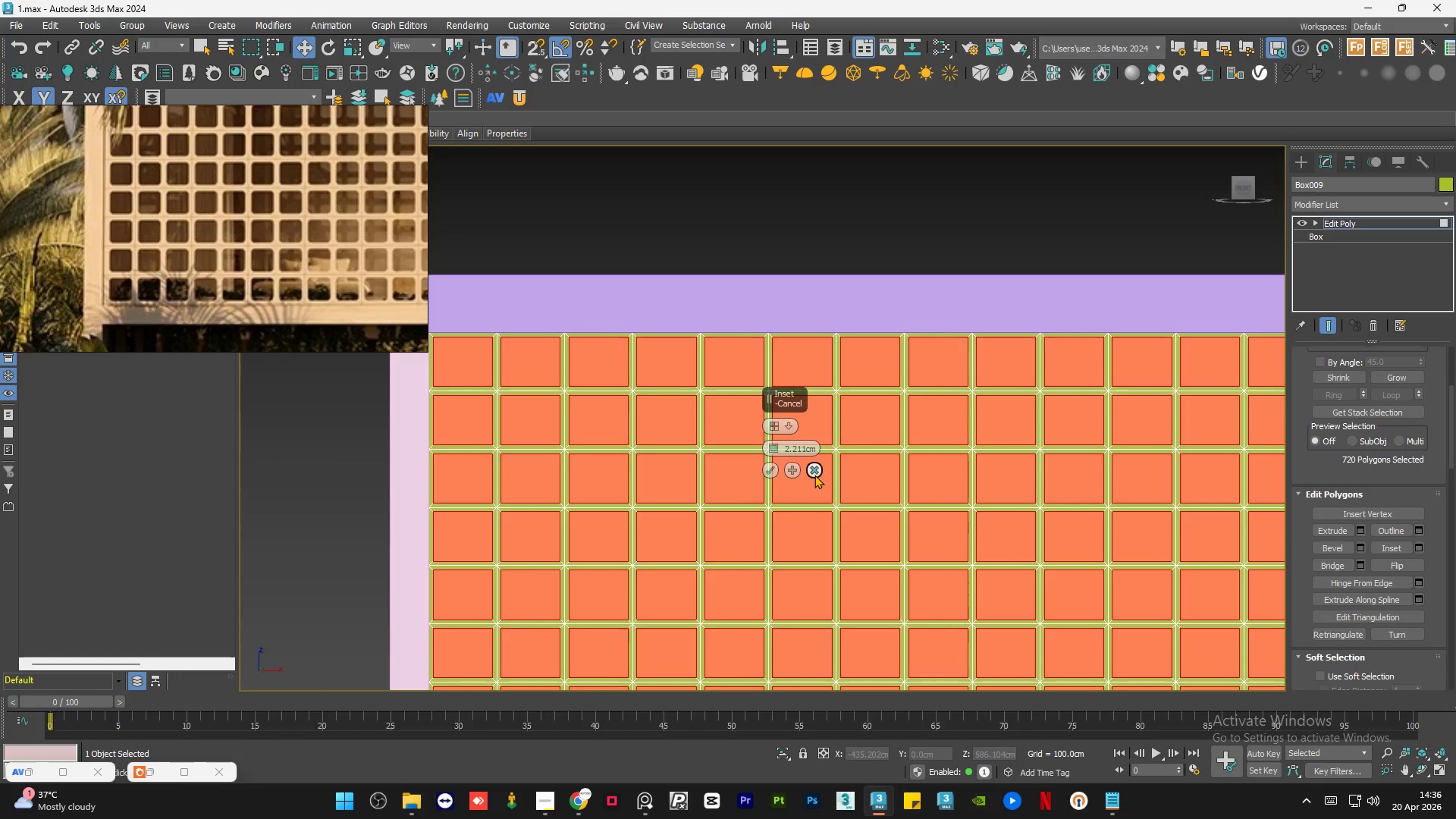 
left_click([814, 474])
 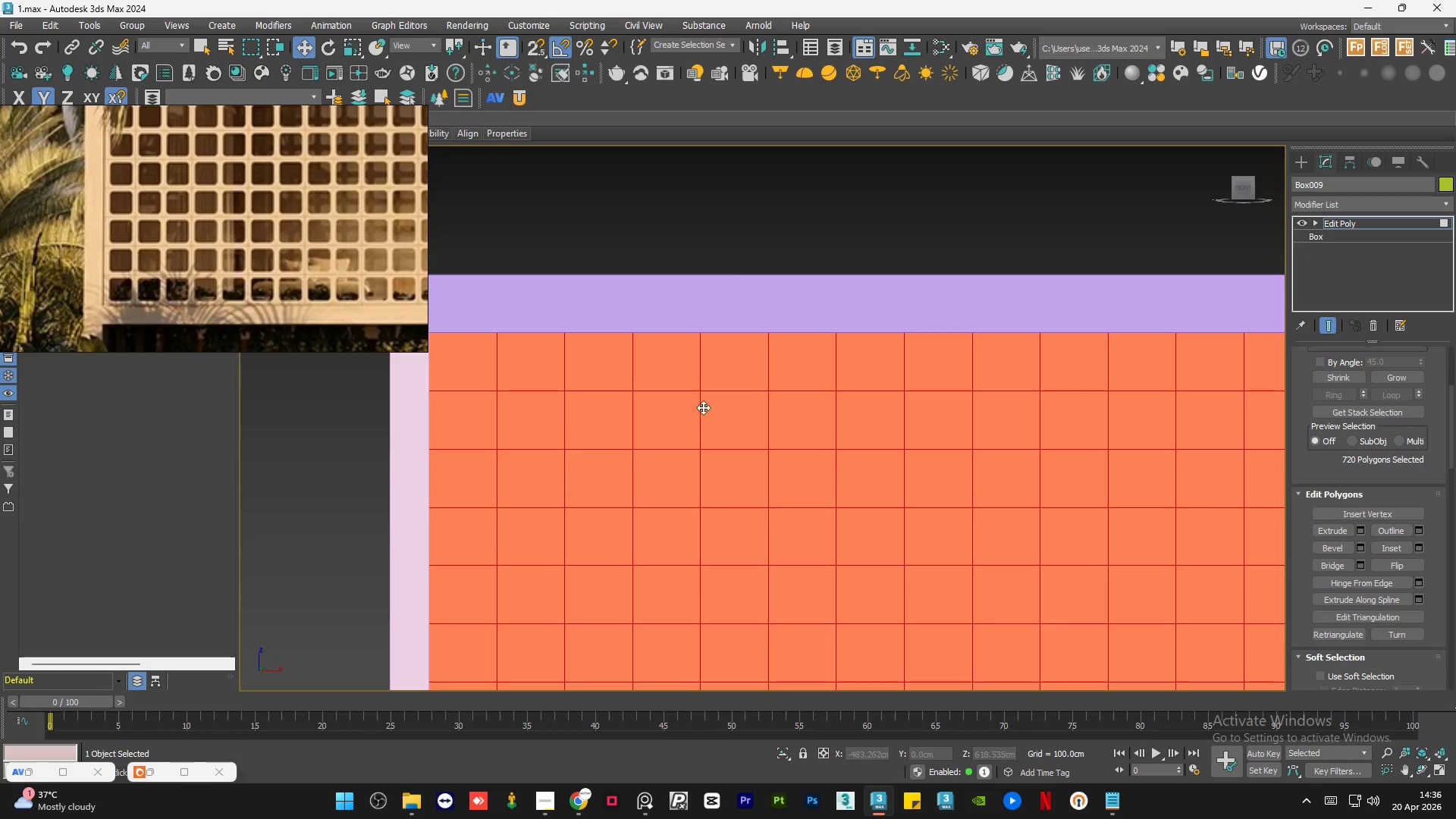 
scroll: coordinate [587, 425], scroll_direction: down, amount: 4.0
 